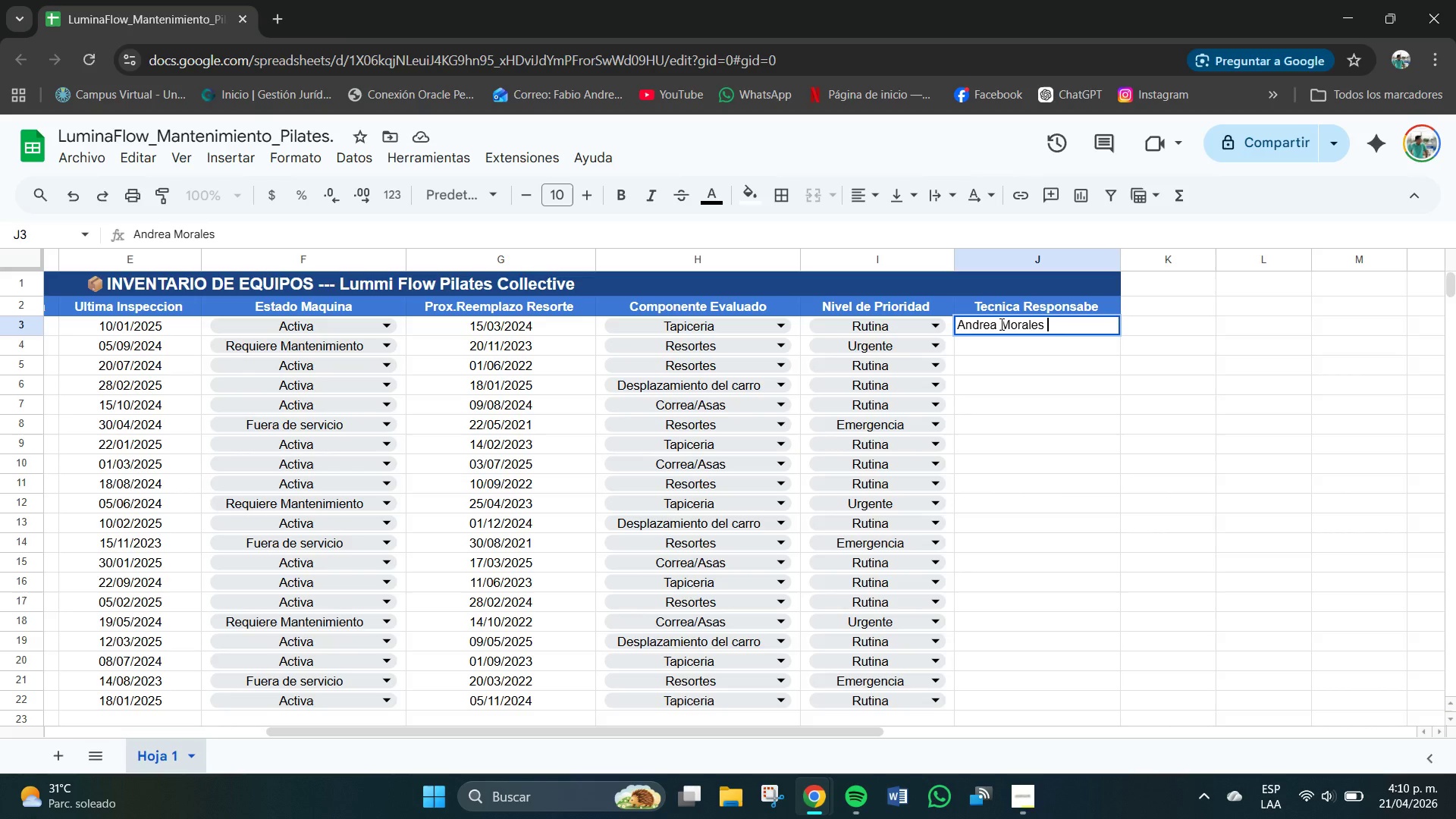 
key(Enter)
 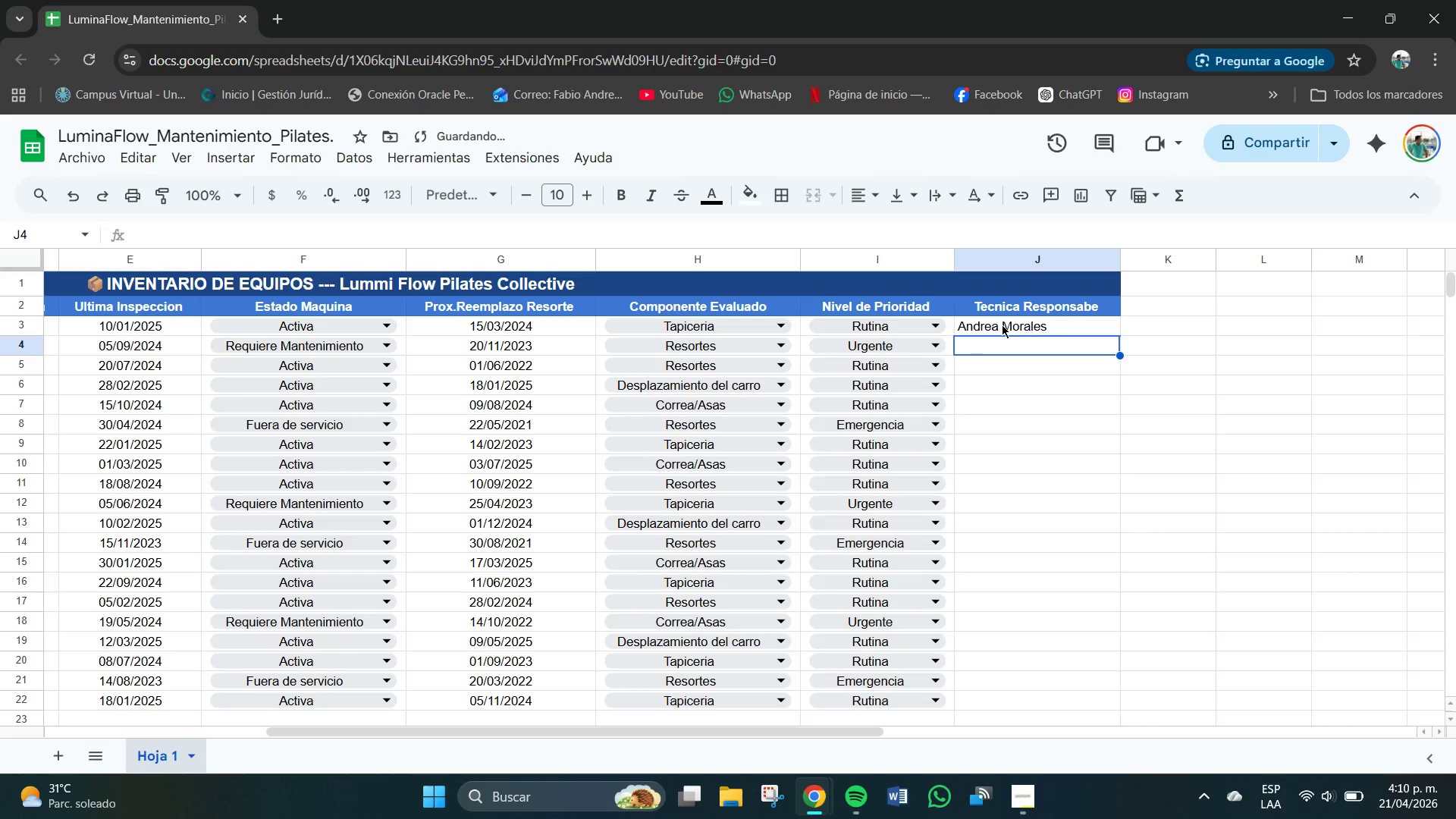 
type(Carlos Vega )
 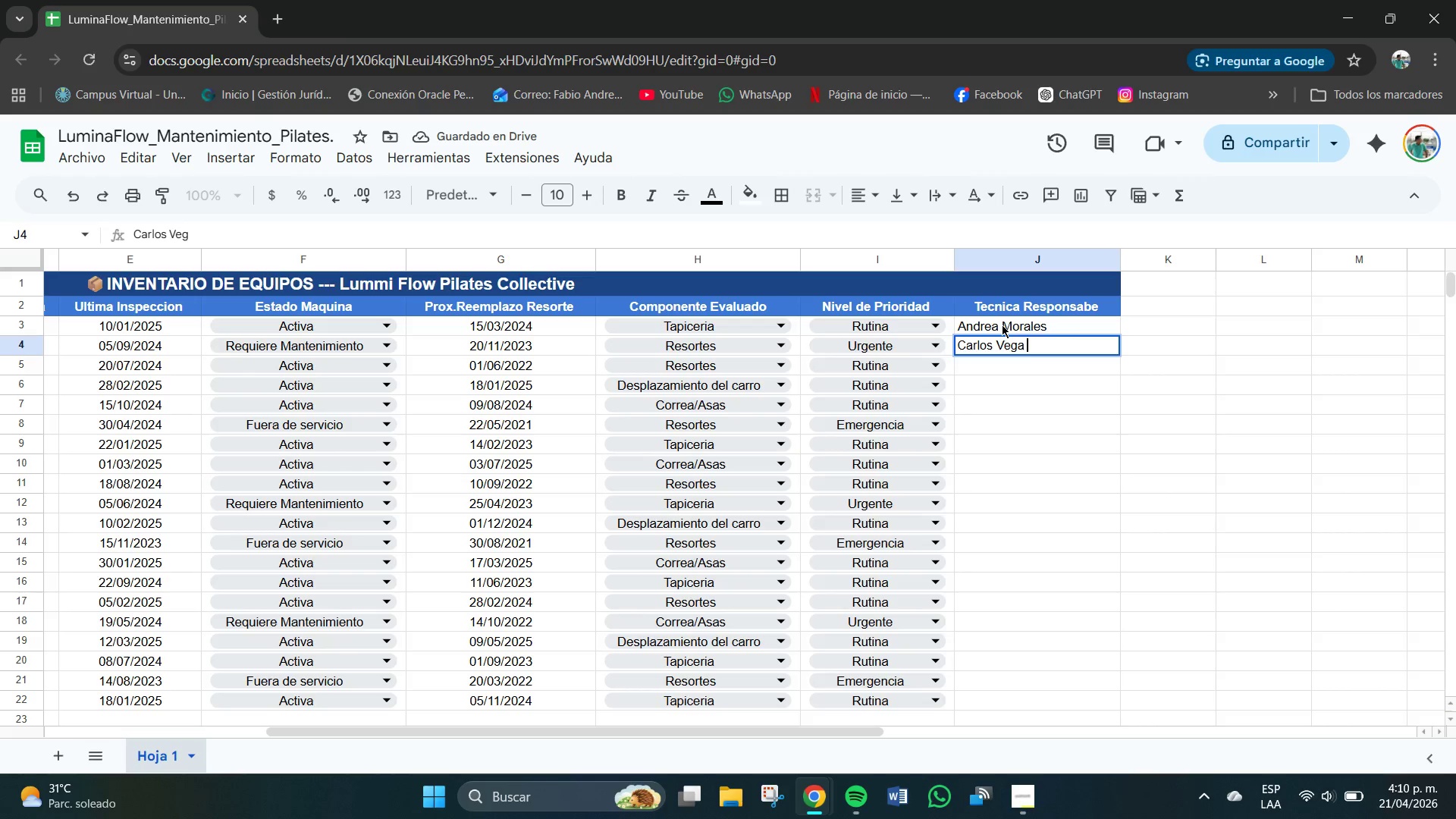 
key(Enter)
 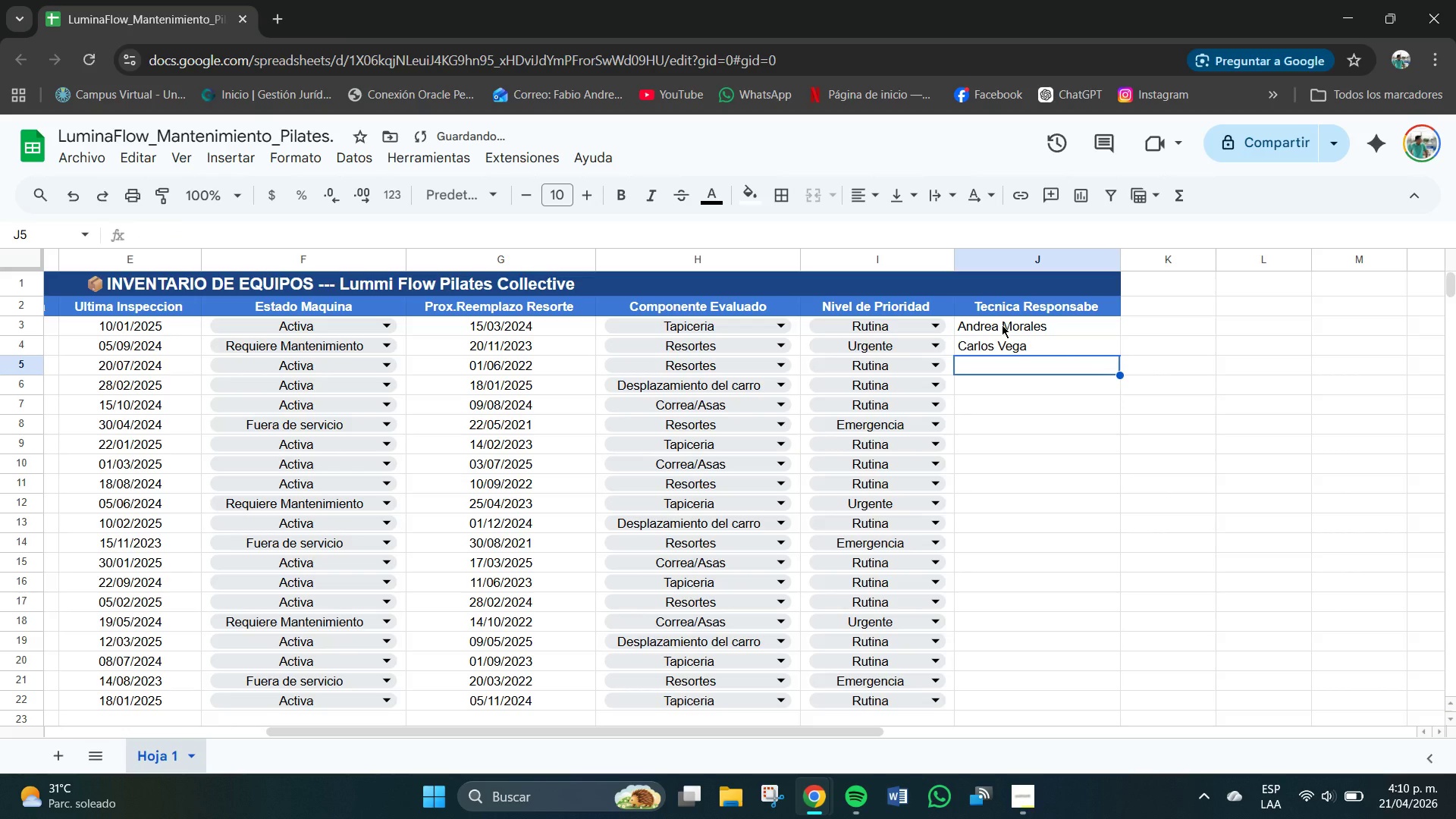 
type(Andrea)
 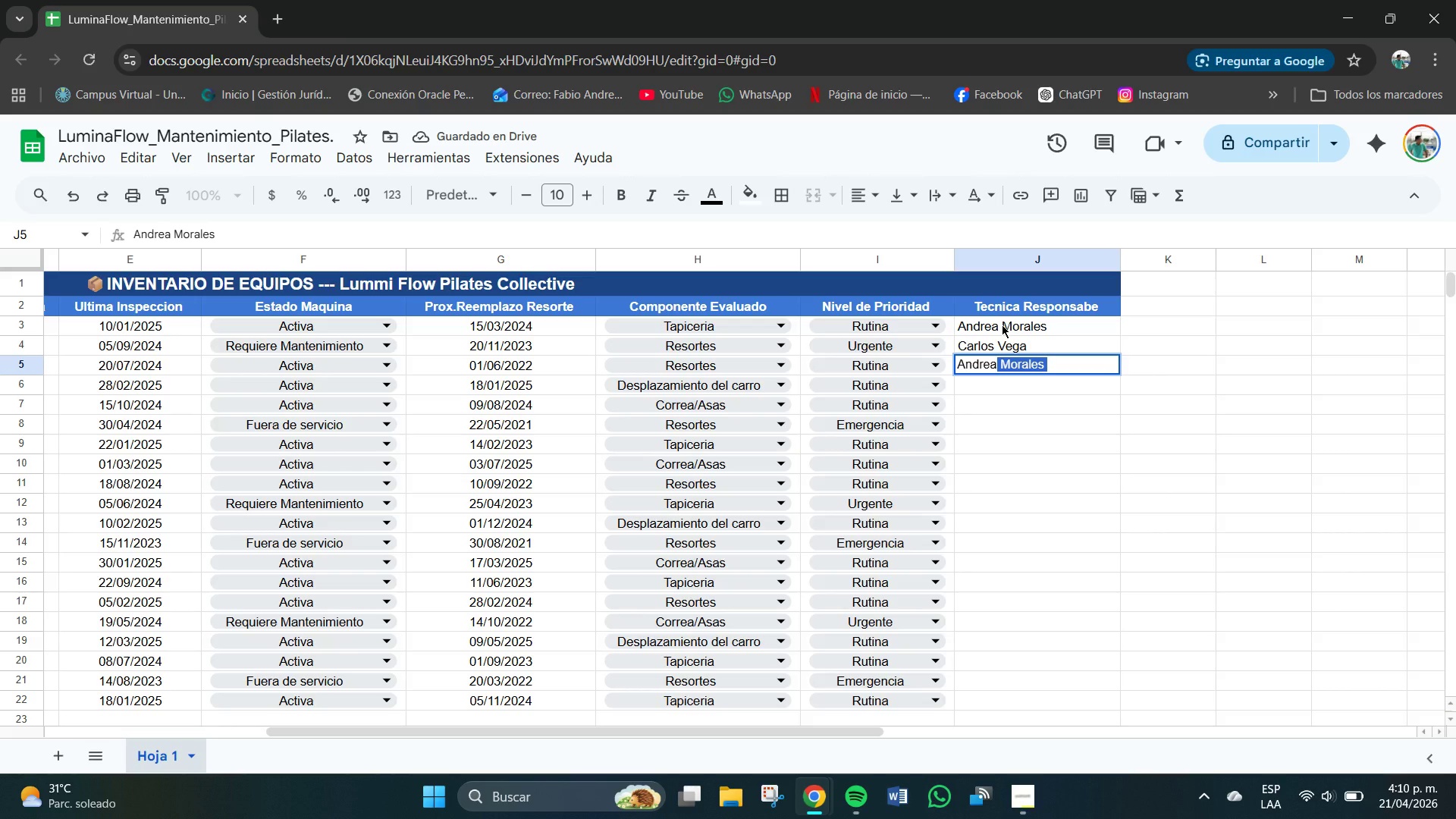 
key(Enter)
 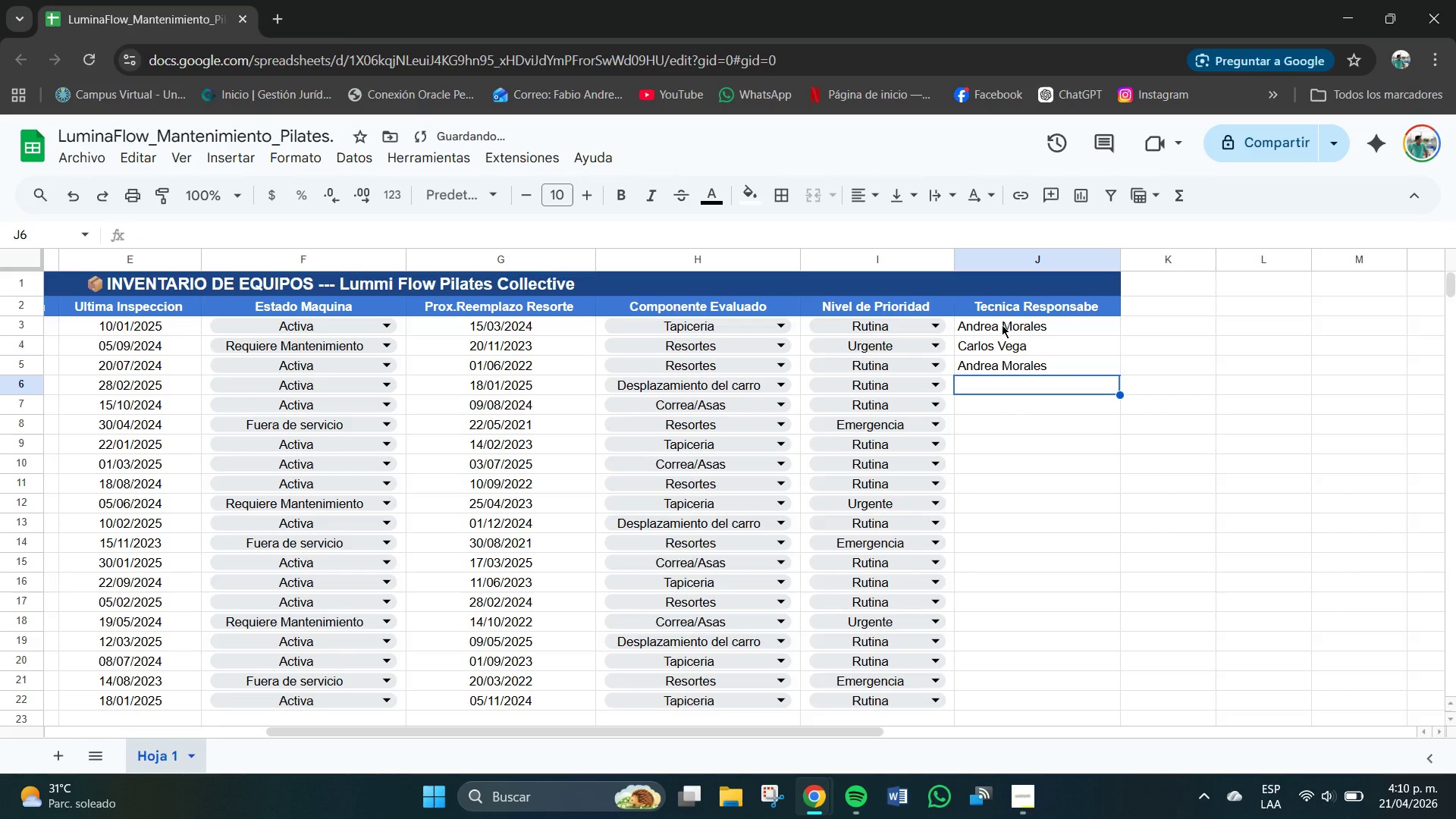 
type(Mai)
key(Backspace)
type(ria Torres)
 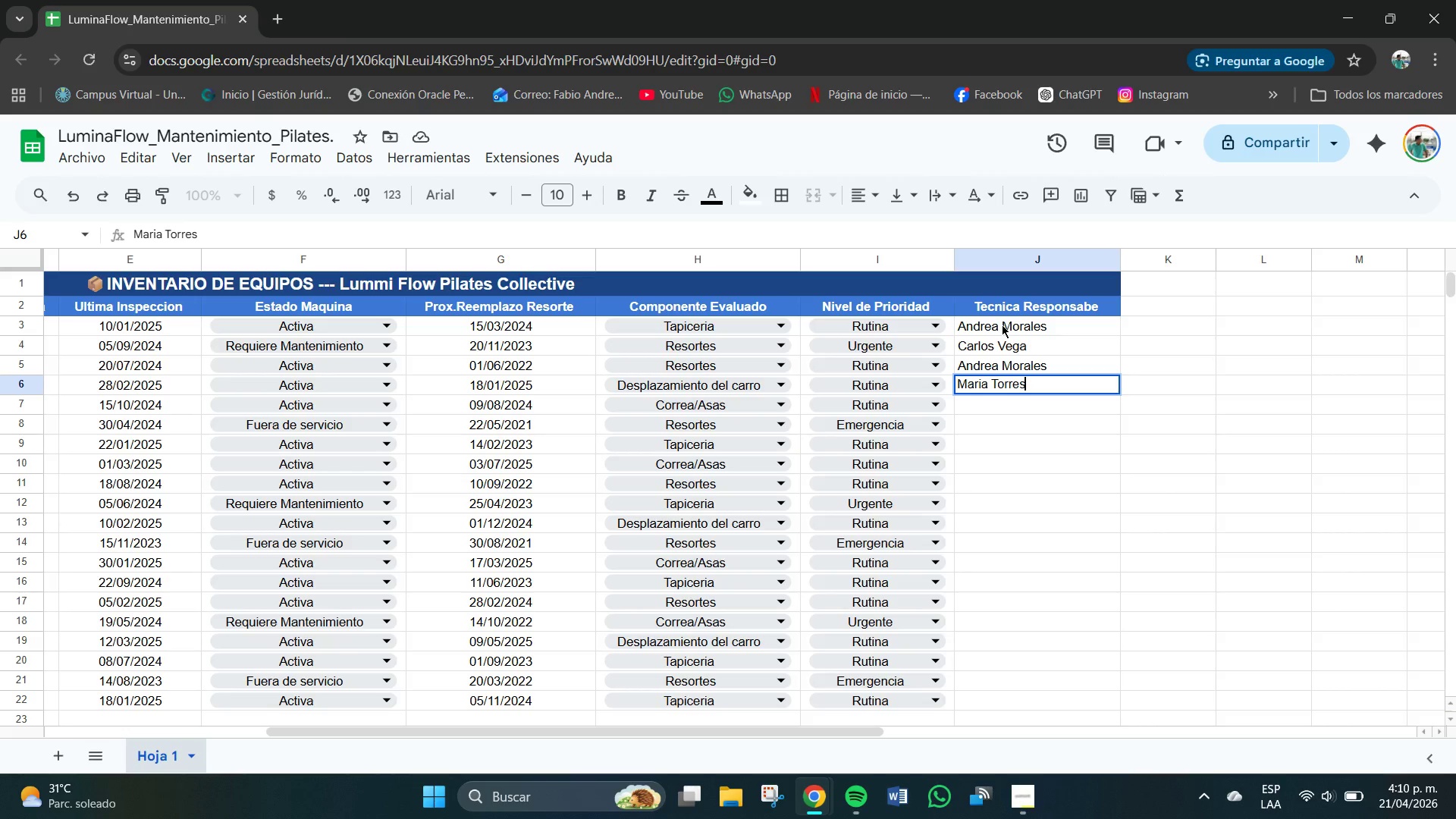 
key(Enter)
 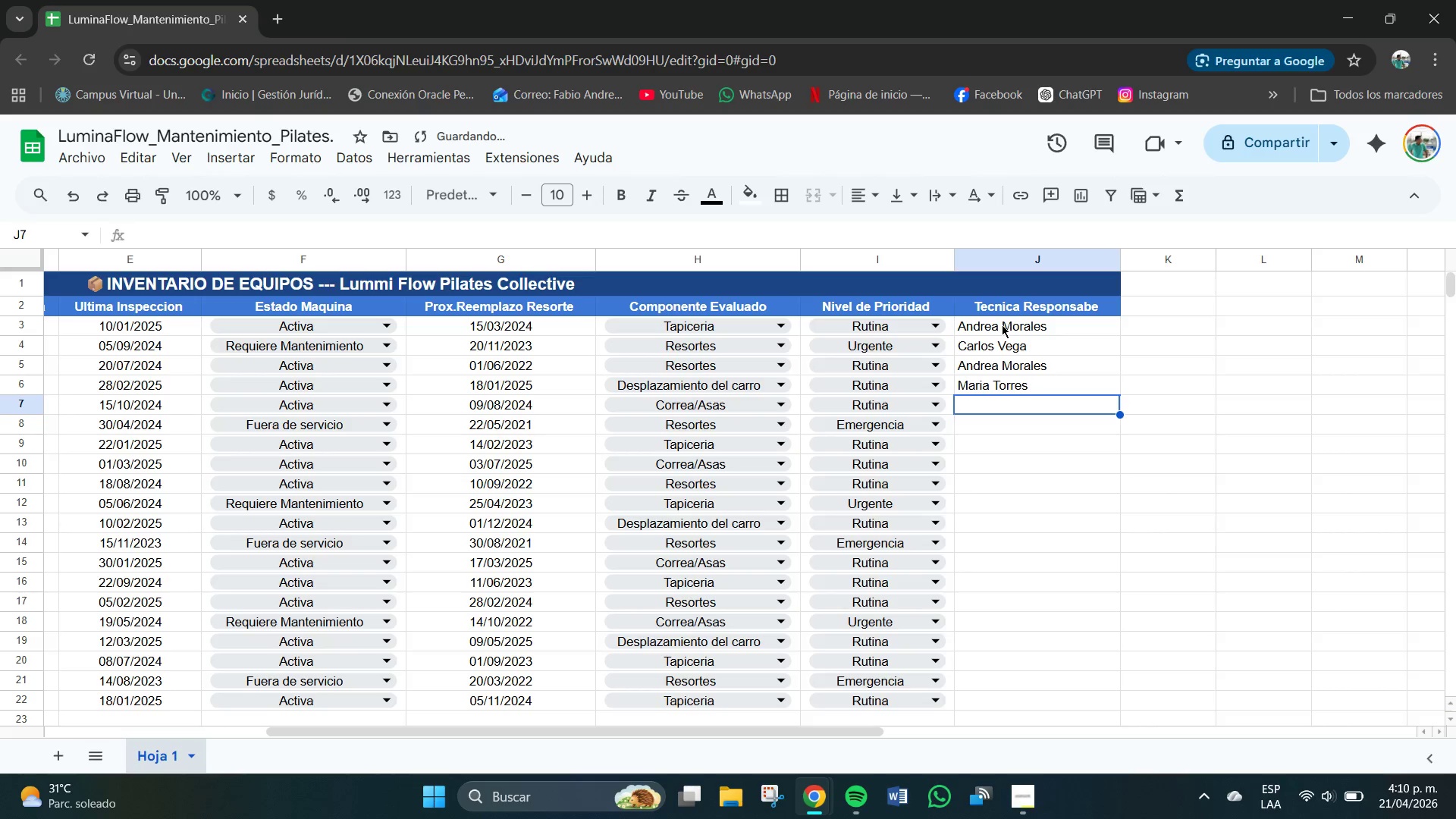 
type(Cr)
key(Backspace)
type(arlos)
 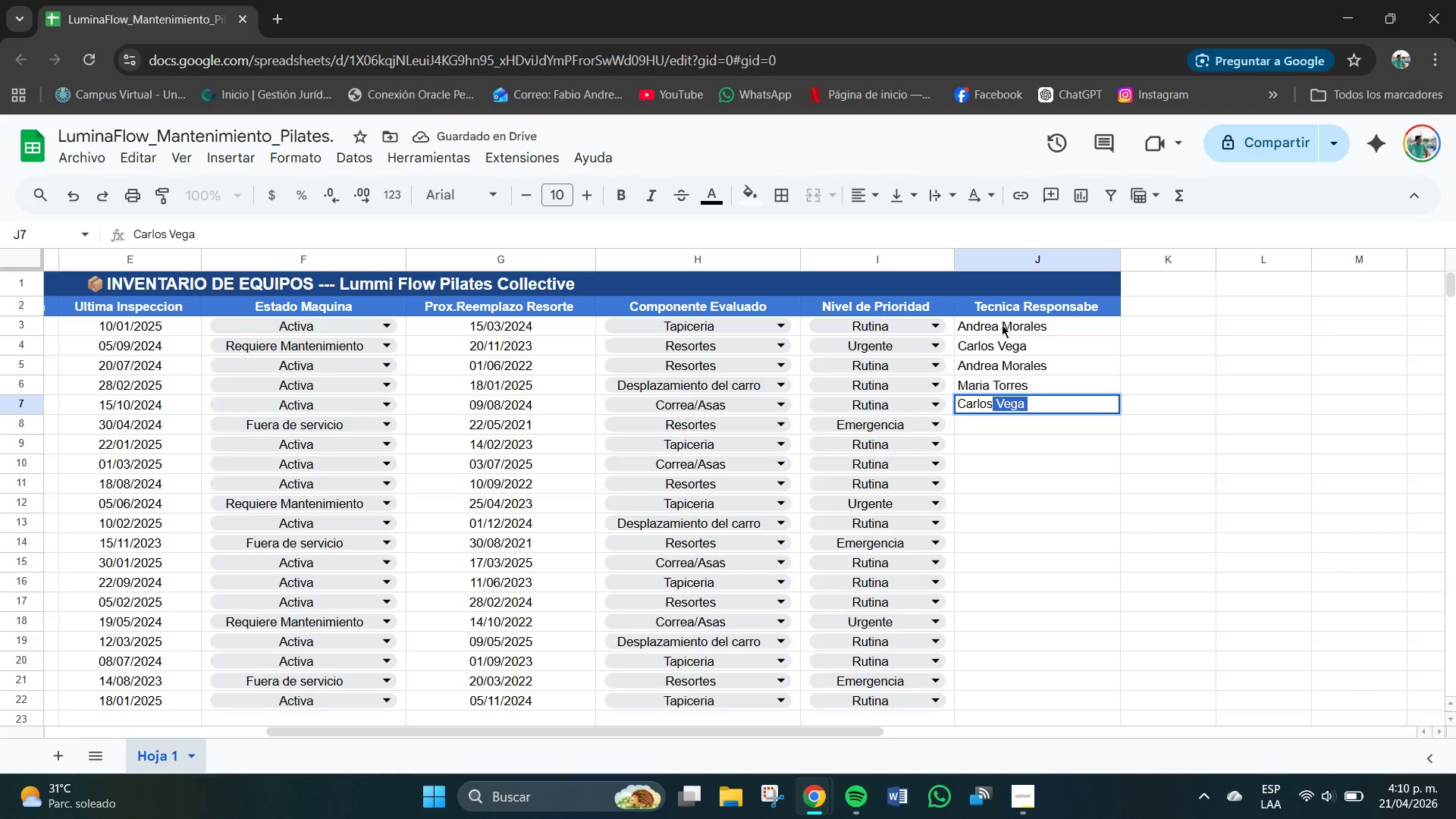 
key(Enter)
 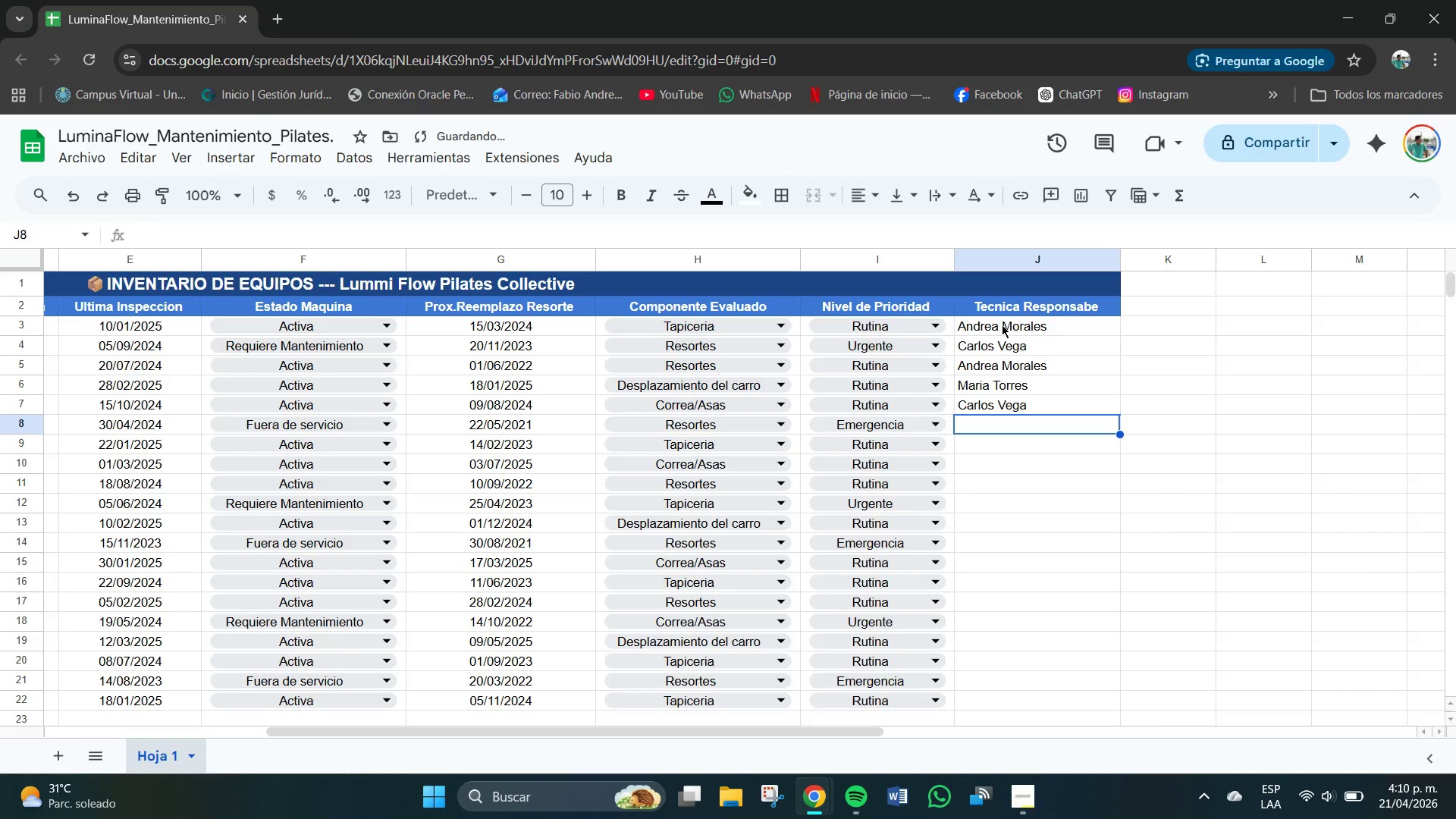 
type(Tecno)
key(Backspace)
type(ico Externo )
 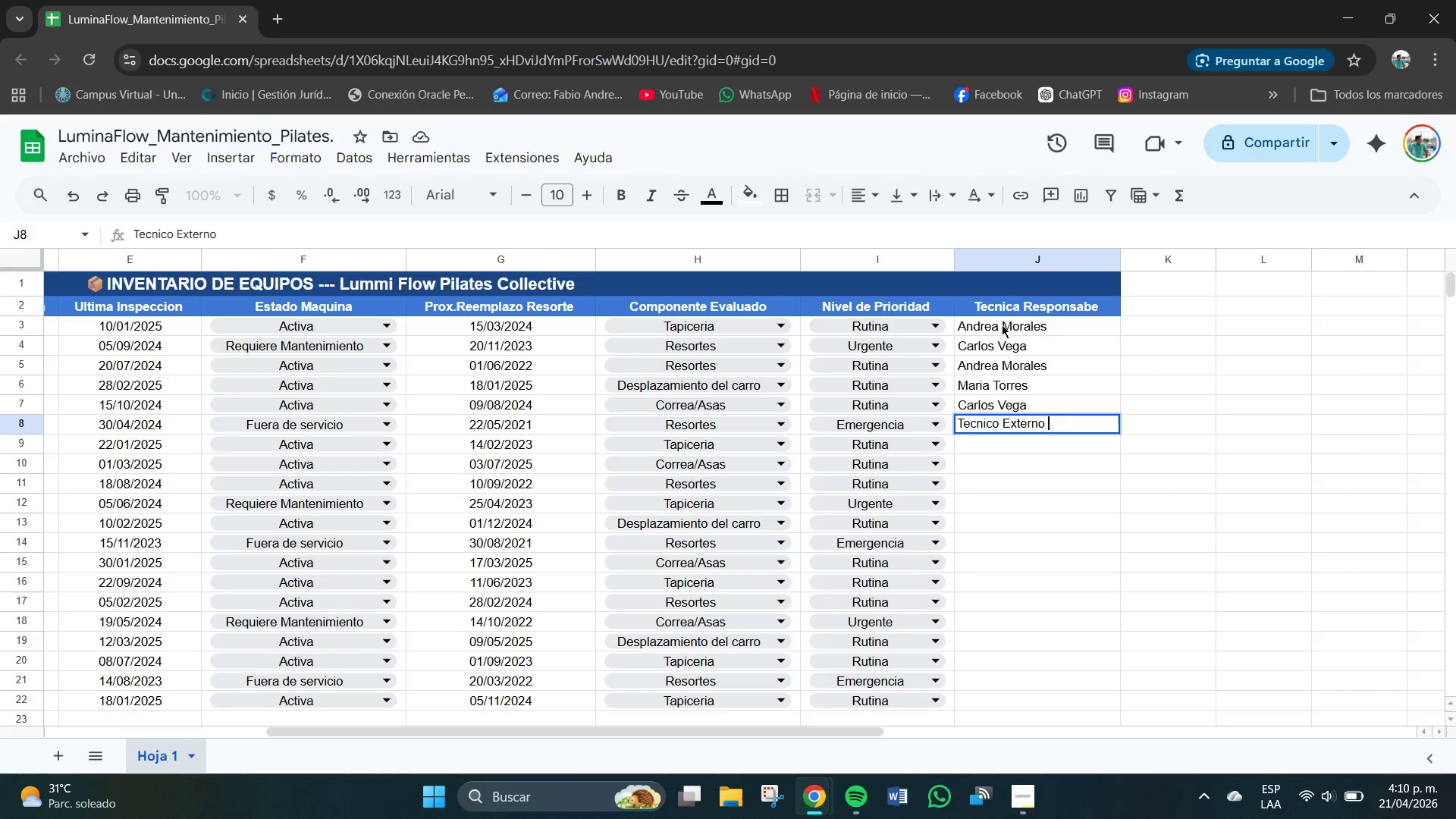 
key(Enter)
 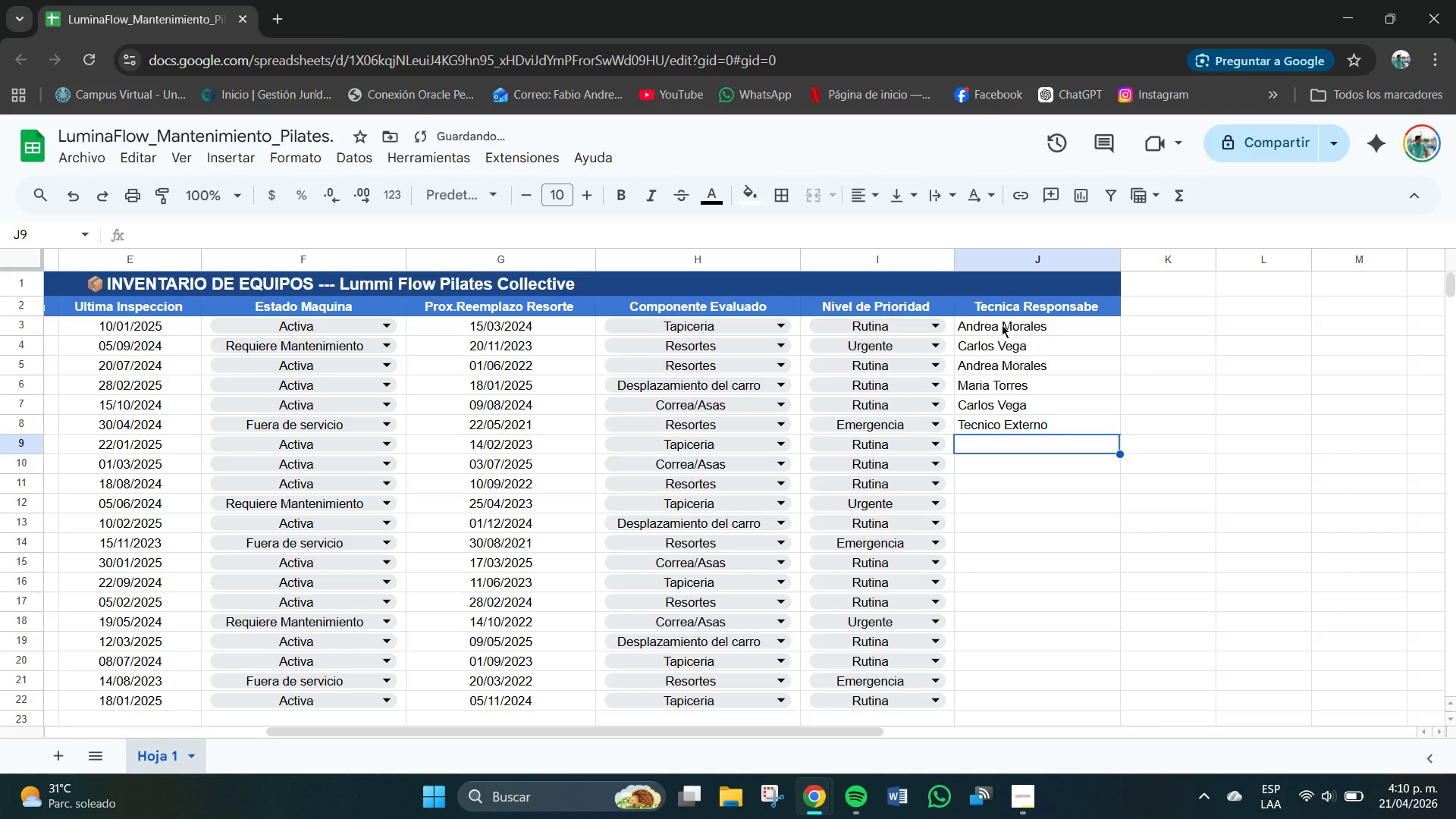 
type(Maria To)
 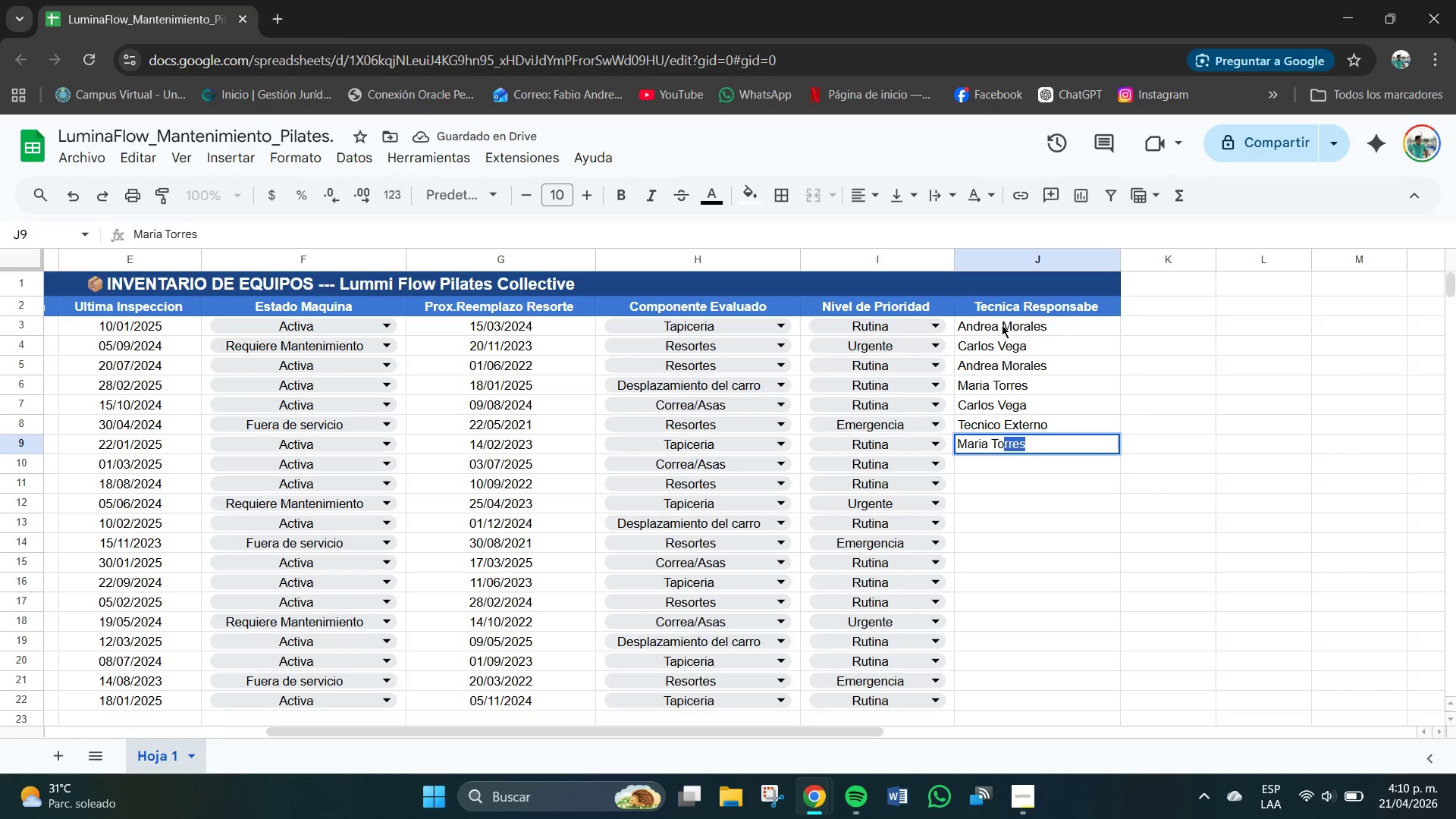 
key(Enter)
 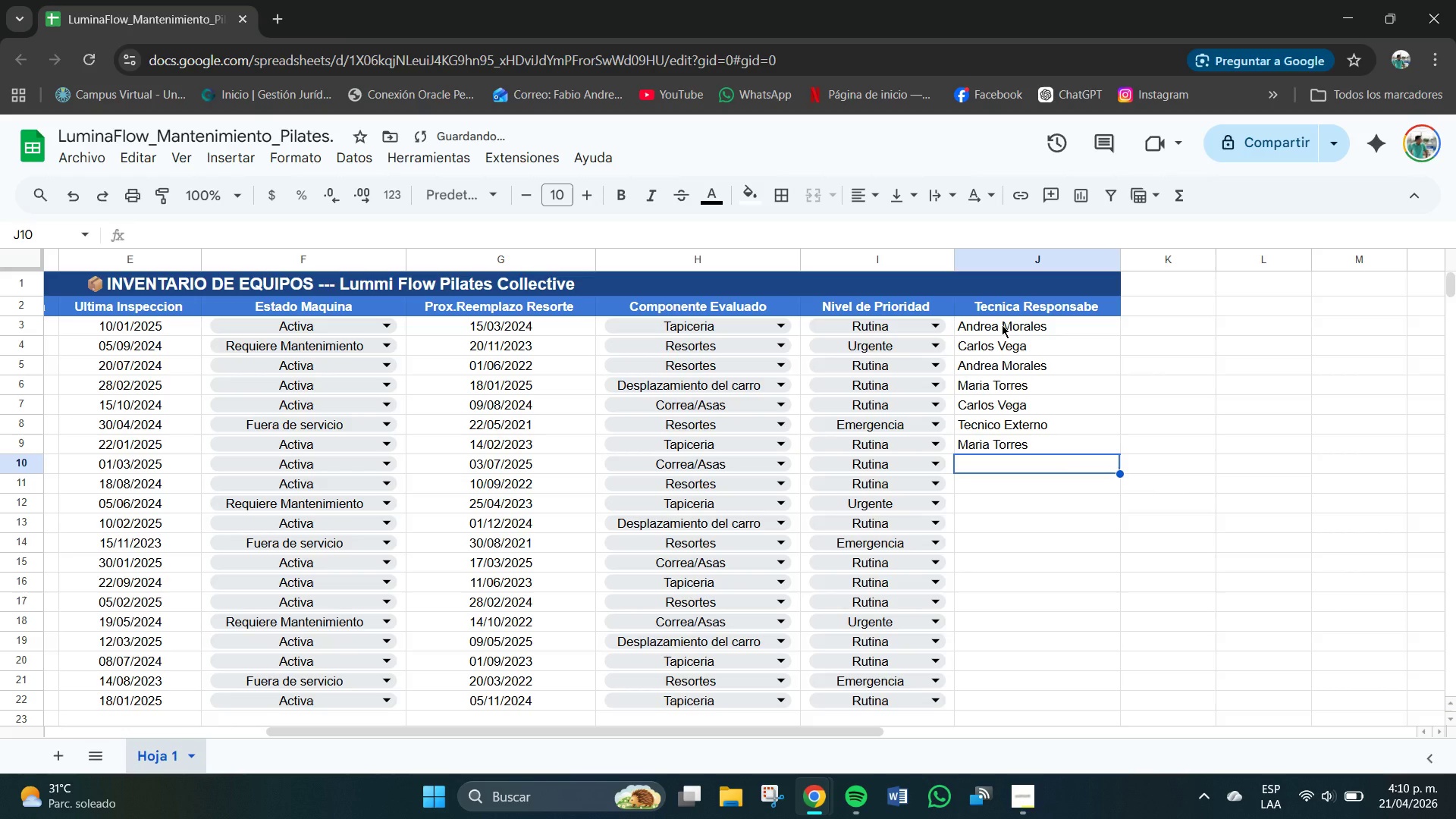 
key(CapsLock)
 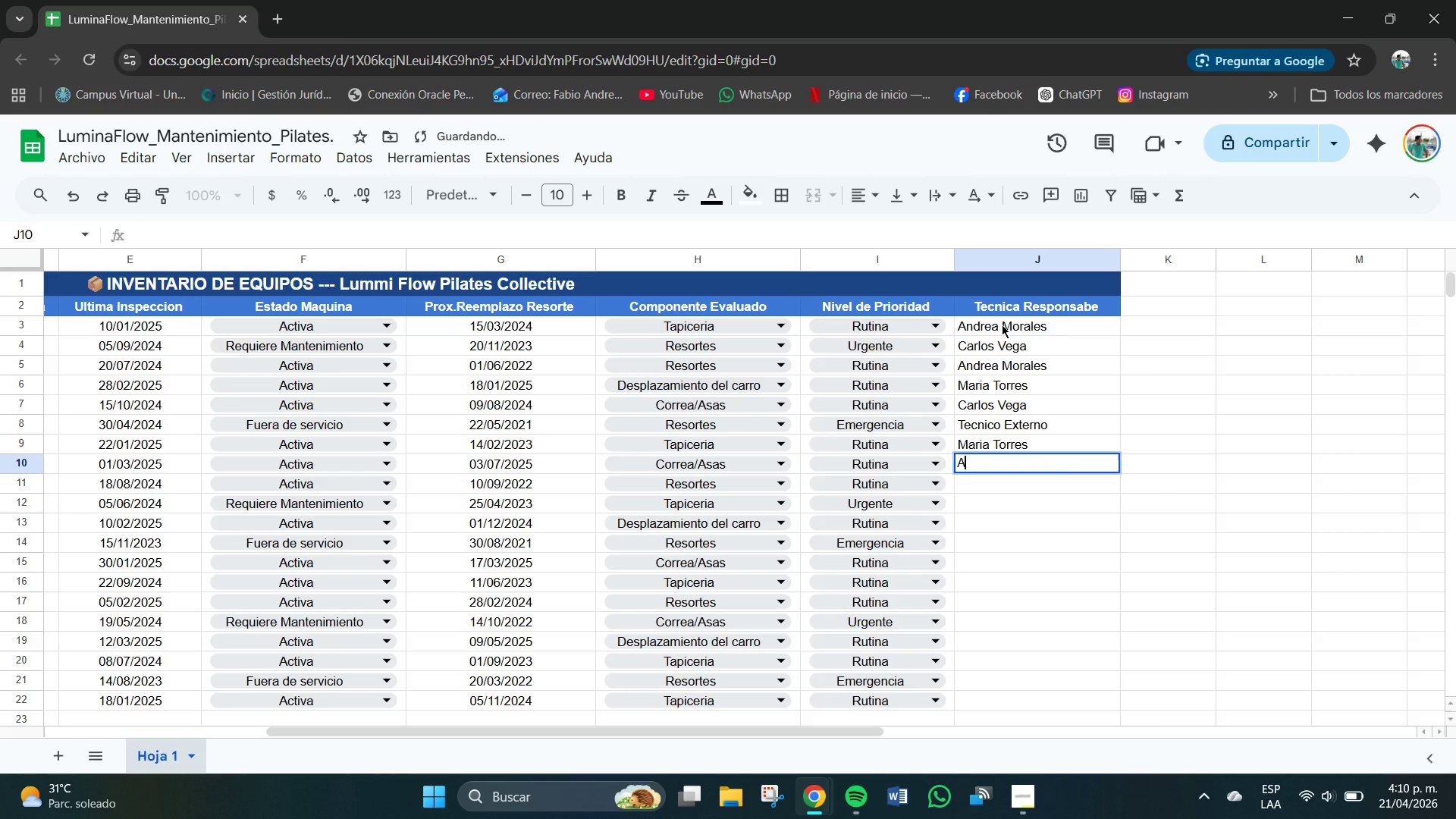 
key(A)
 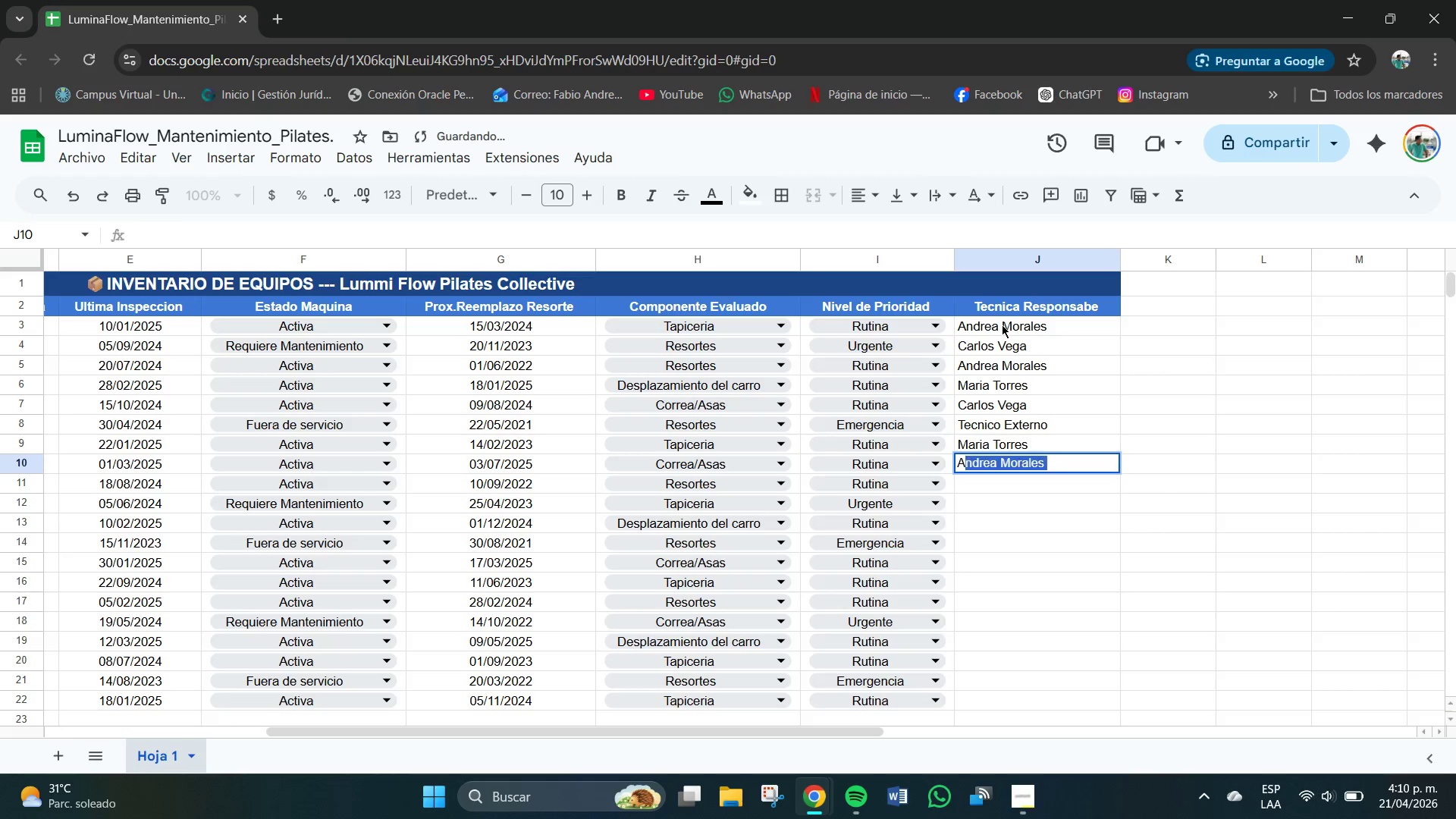 
key(CapsLock)
 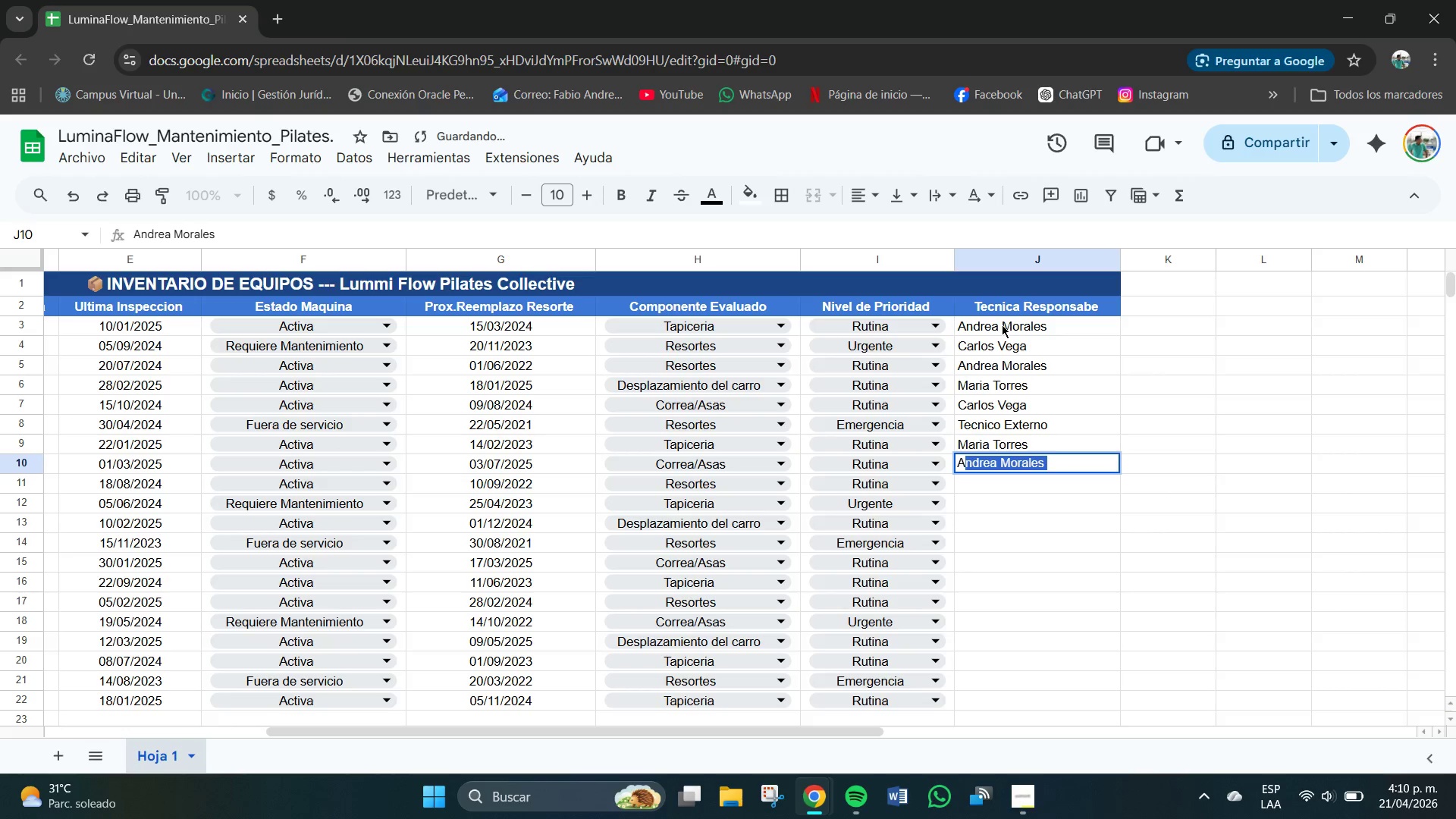 
key(N)
 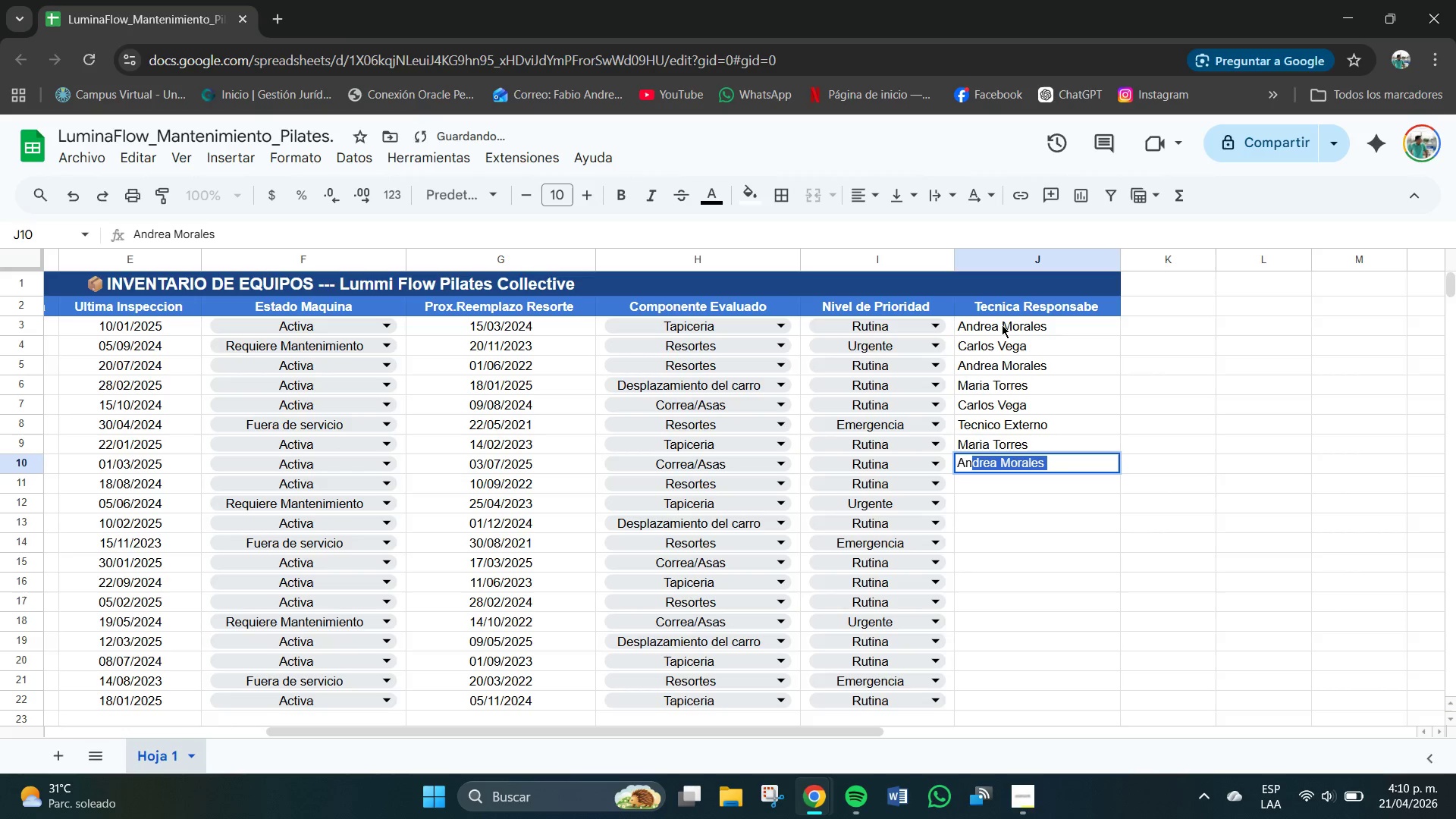 
key(Enter)
 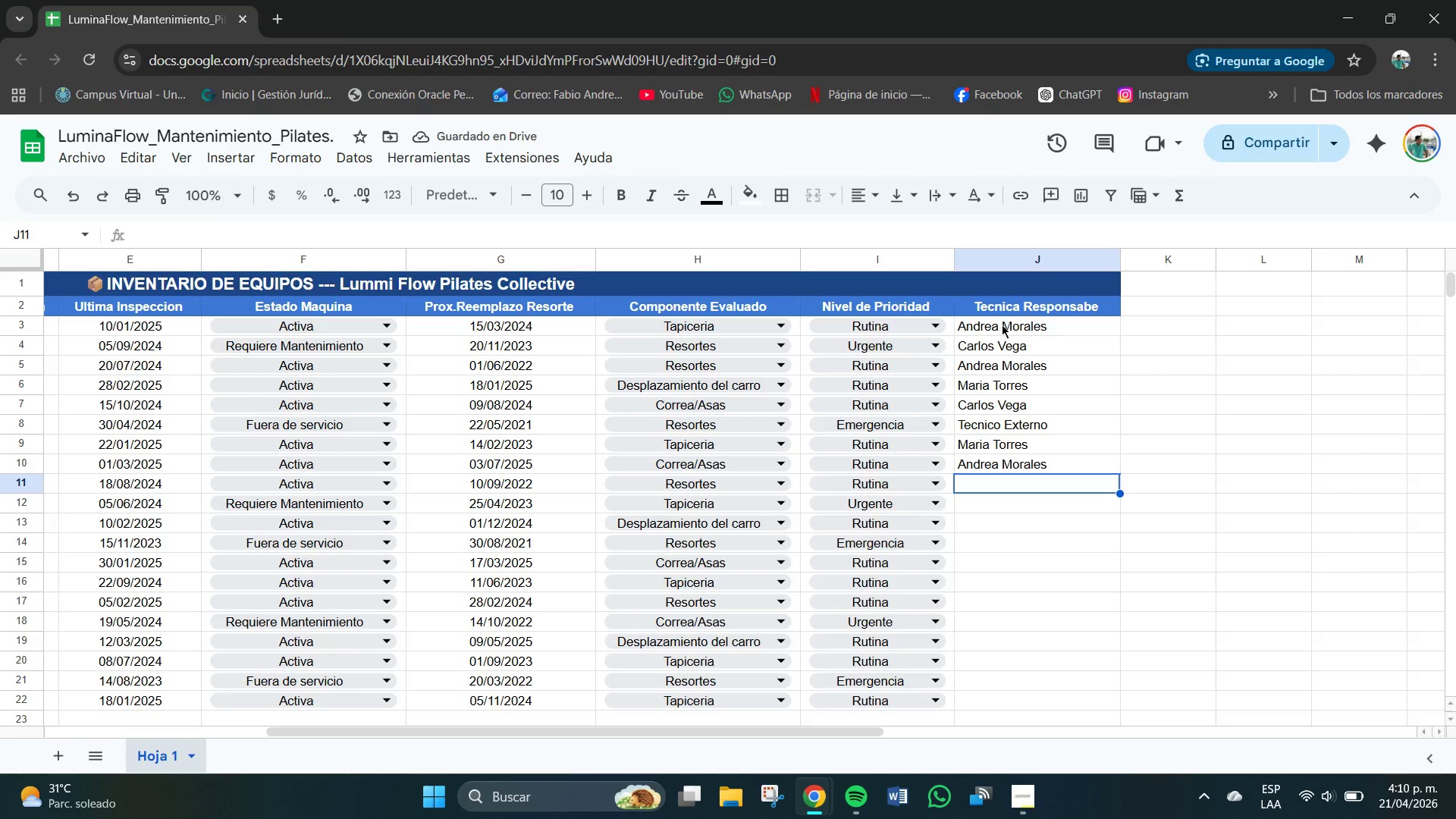 
wait(9.05)
 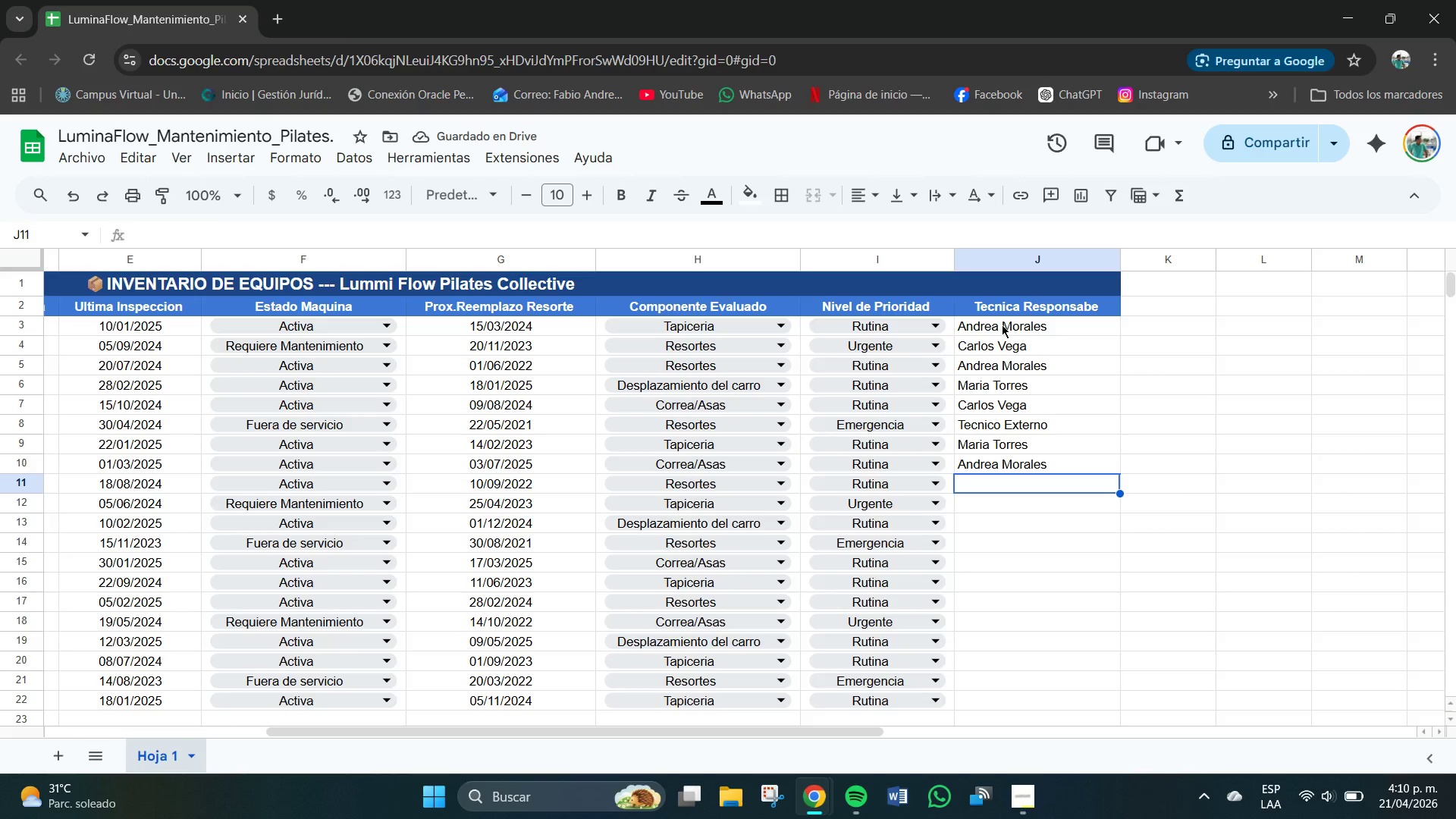 
left_click([1008, 488])
 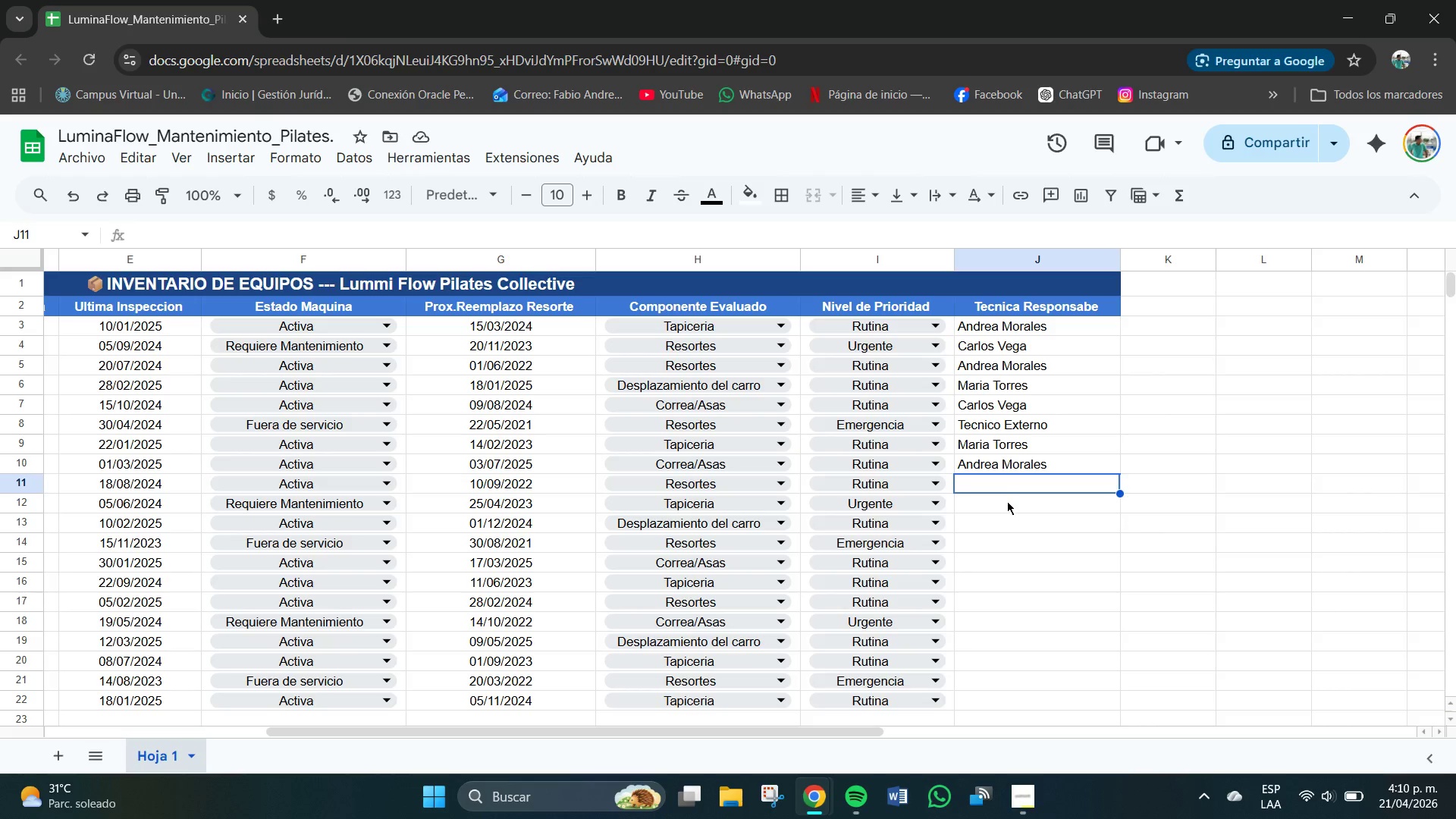 
left_click([1007, 501])
 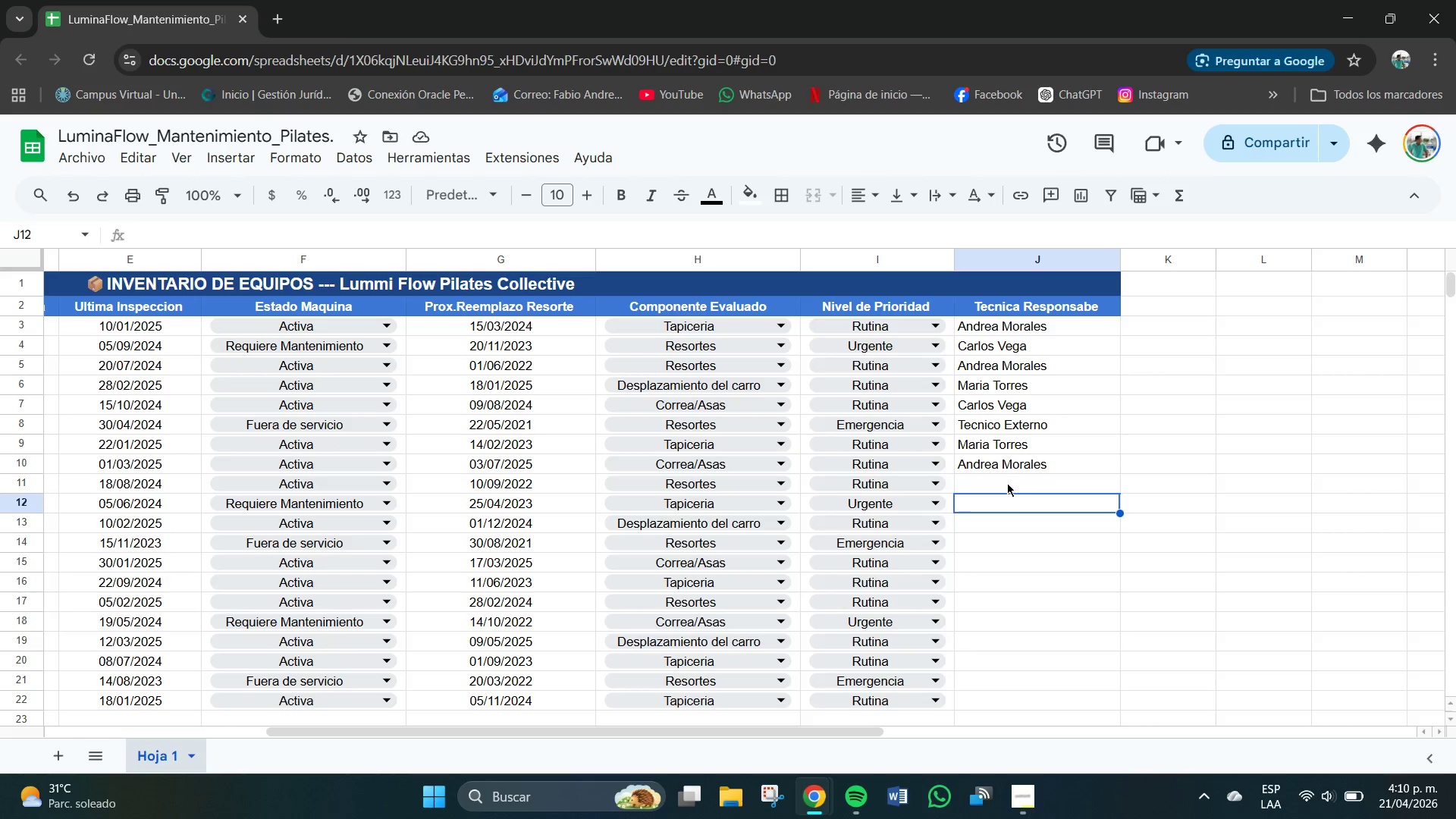 
left_click([1007, 481])
 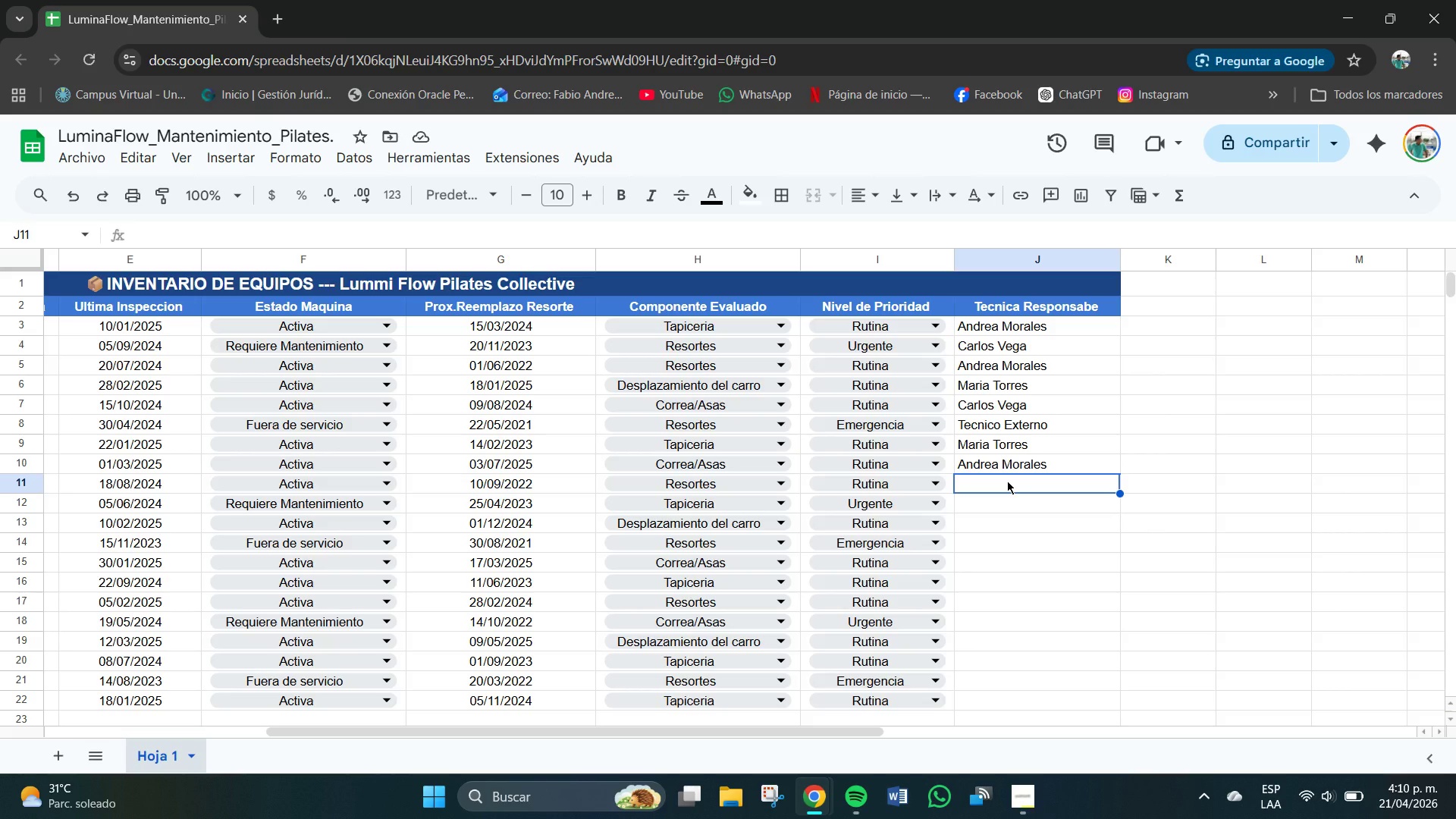 
key(CapsLock)
 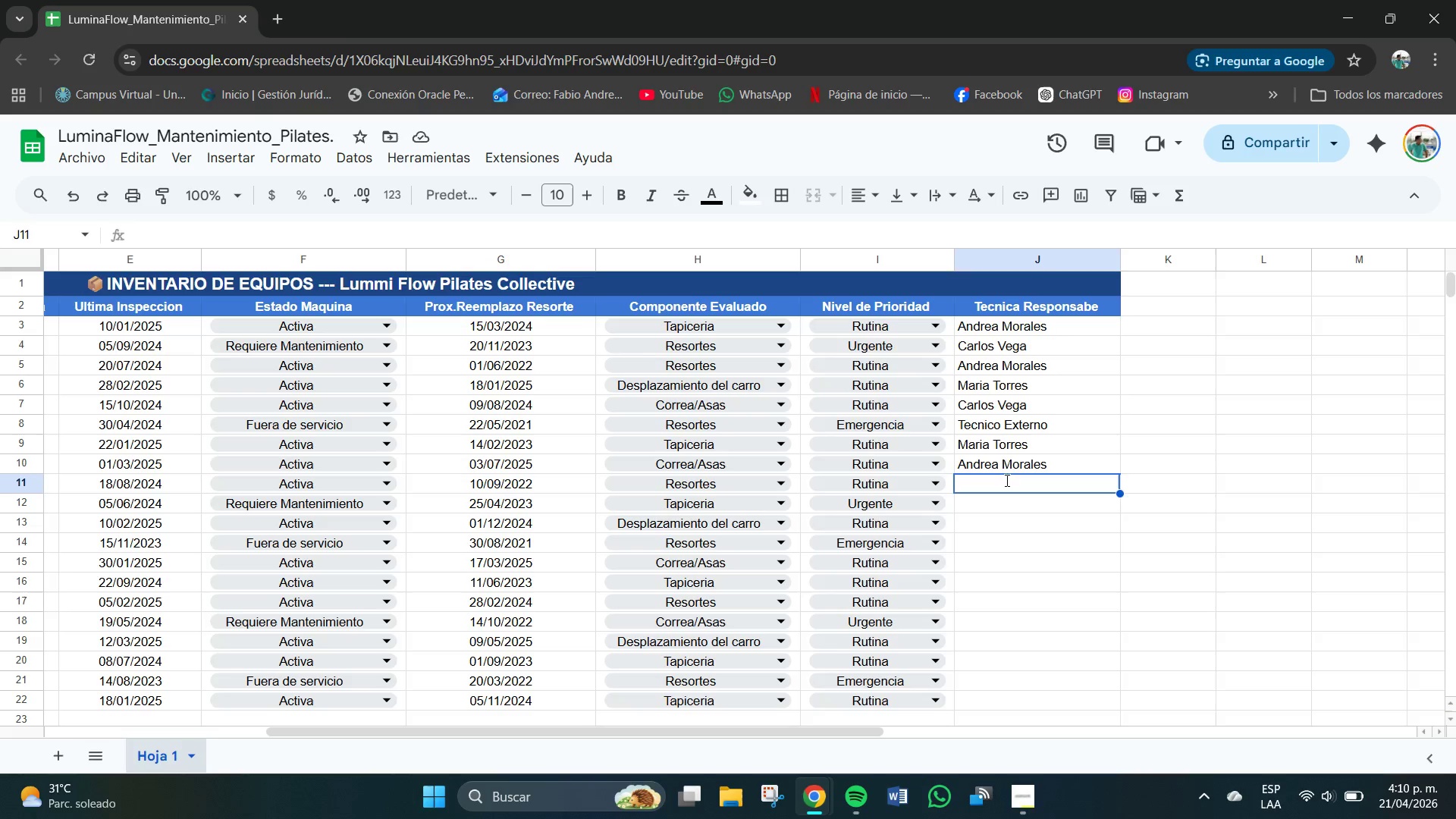 
key(C)
 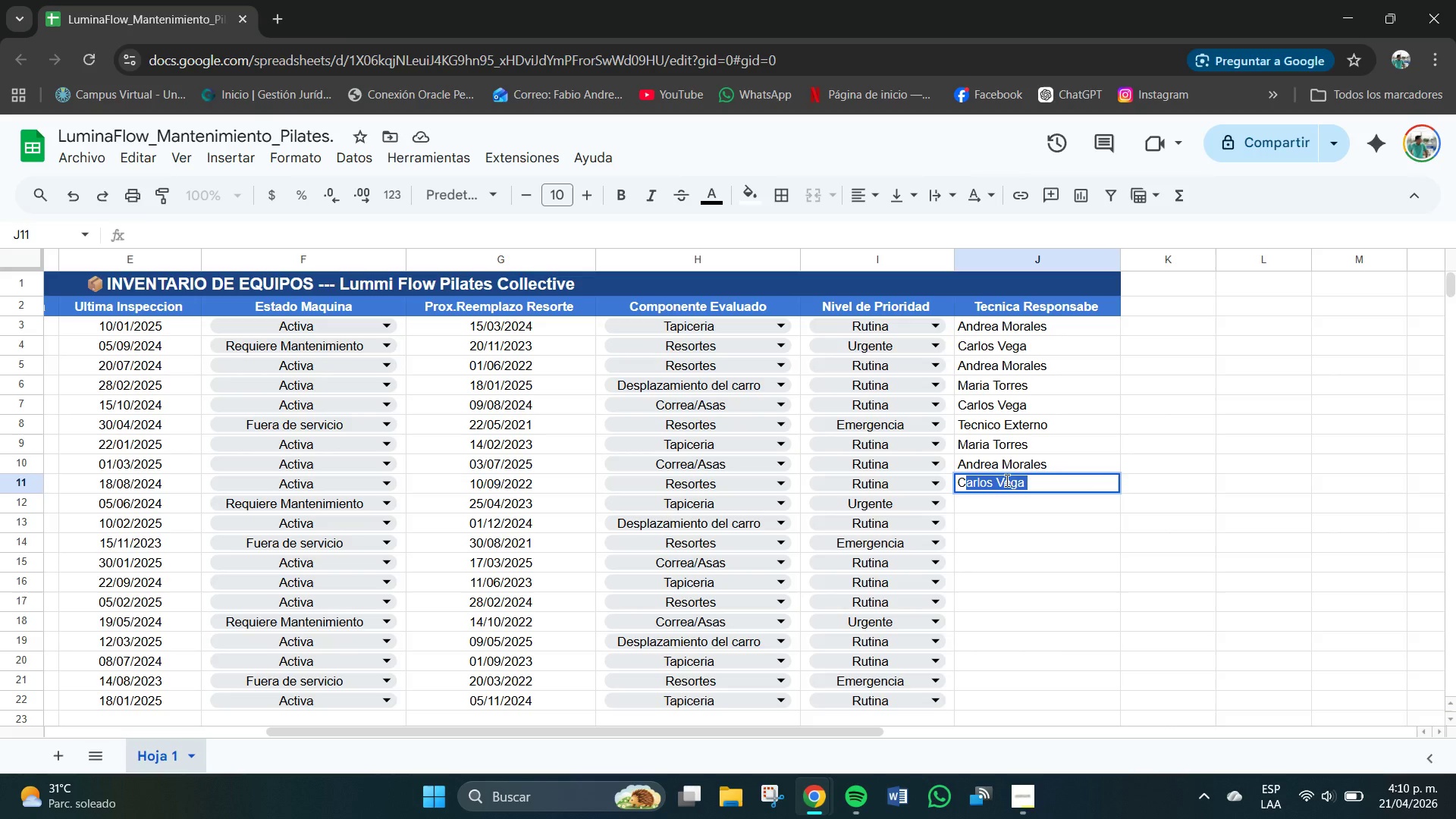 
key(CapsLock)
 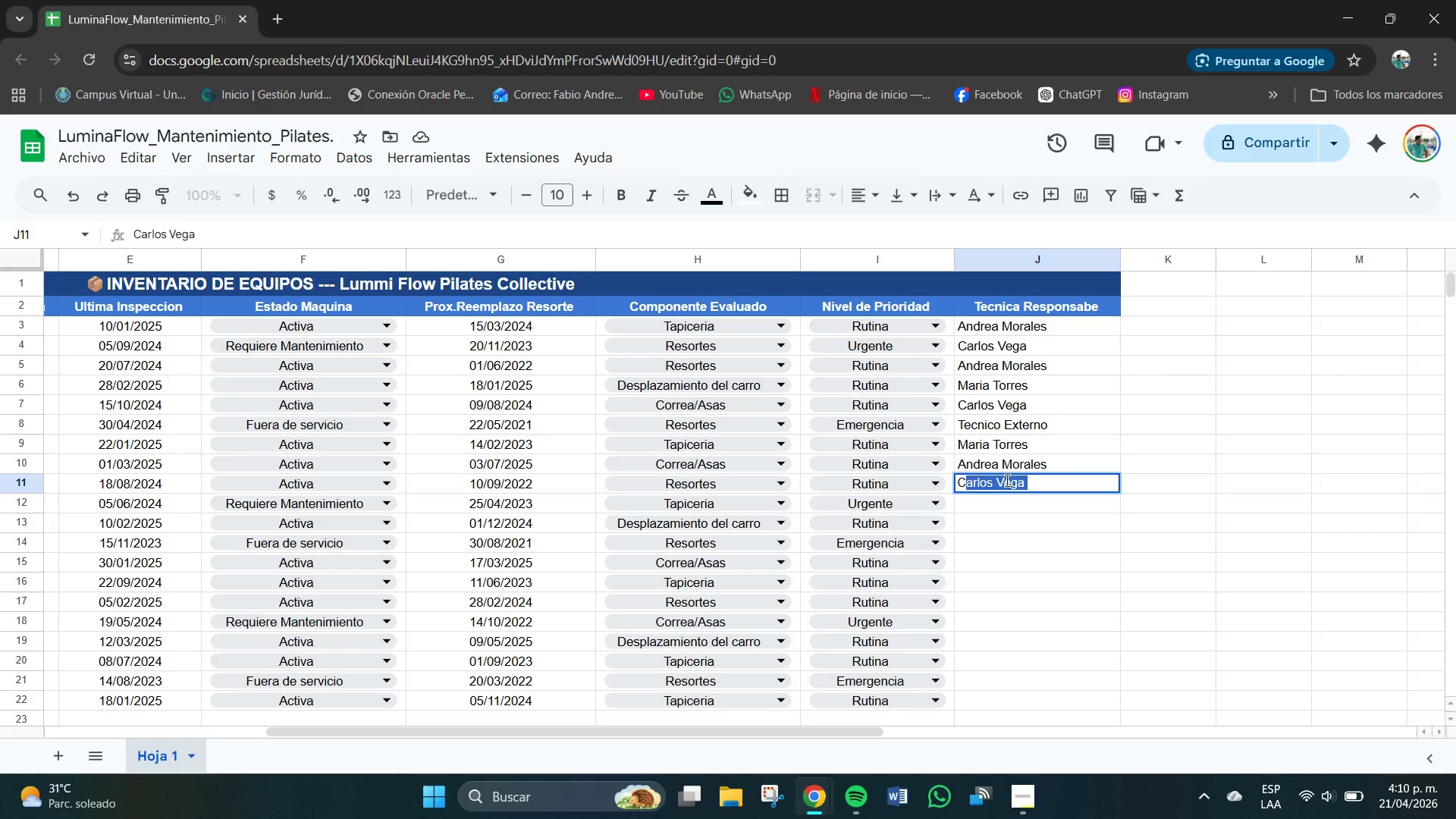 
key(A)
 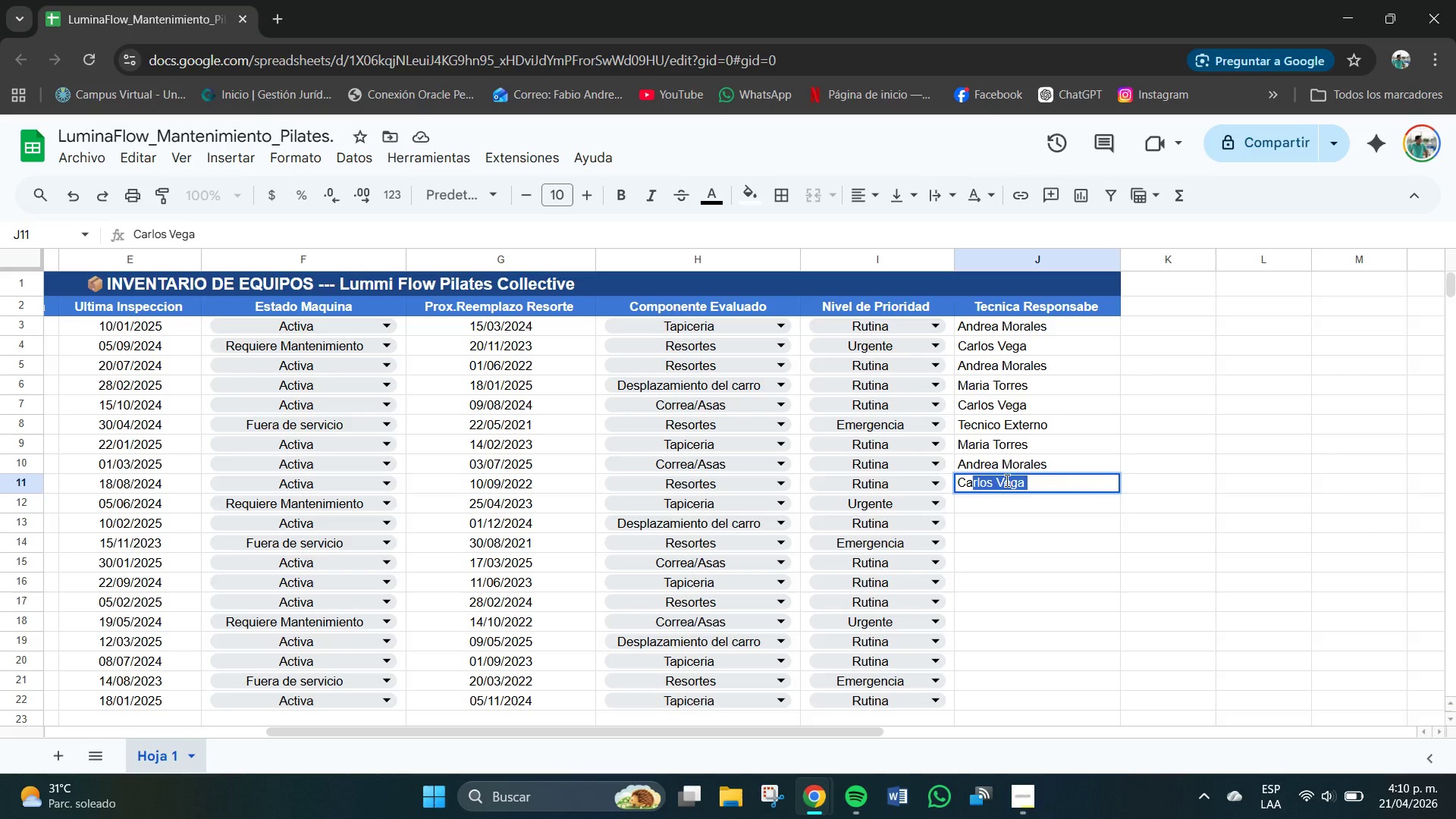 
key(Enter)
 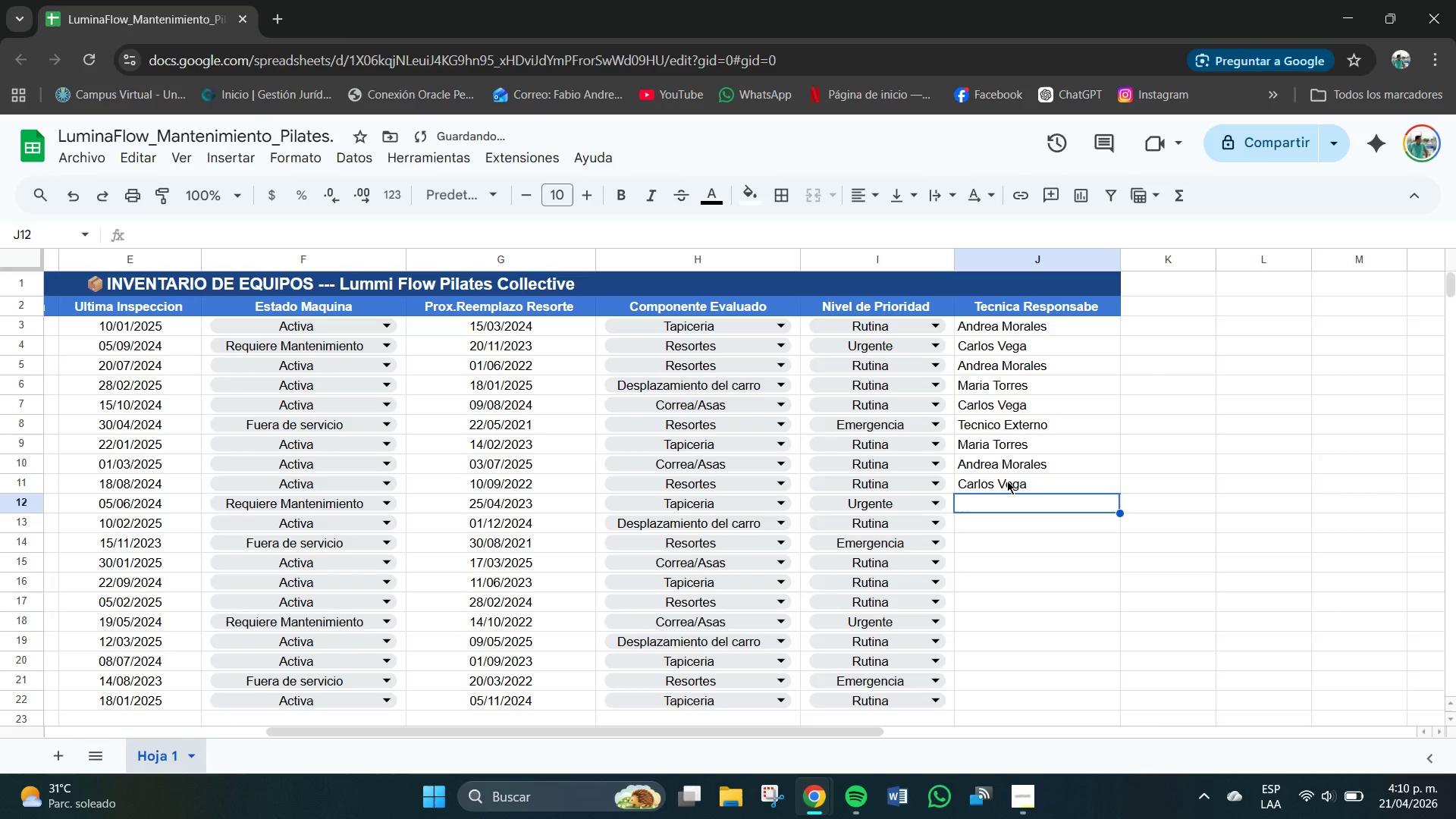 
type(Mari)
 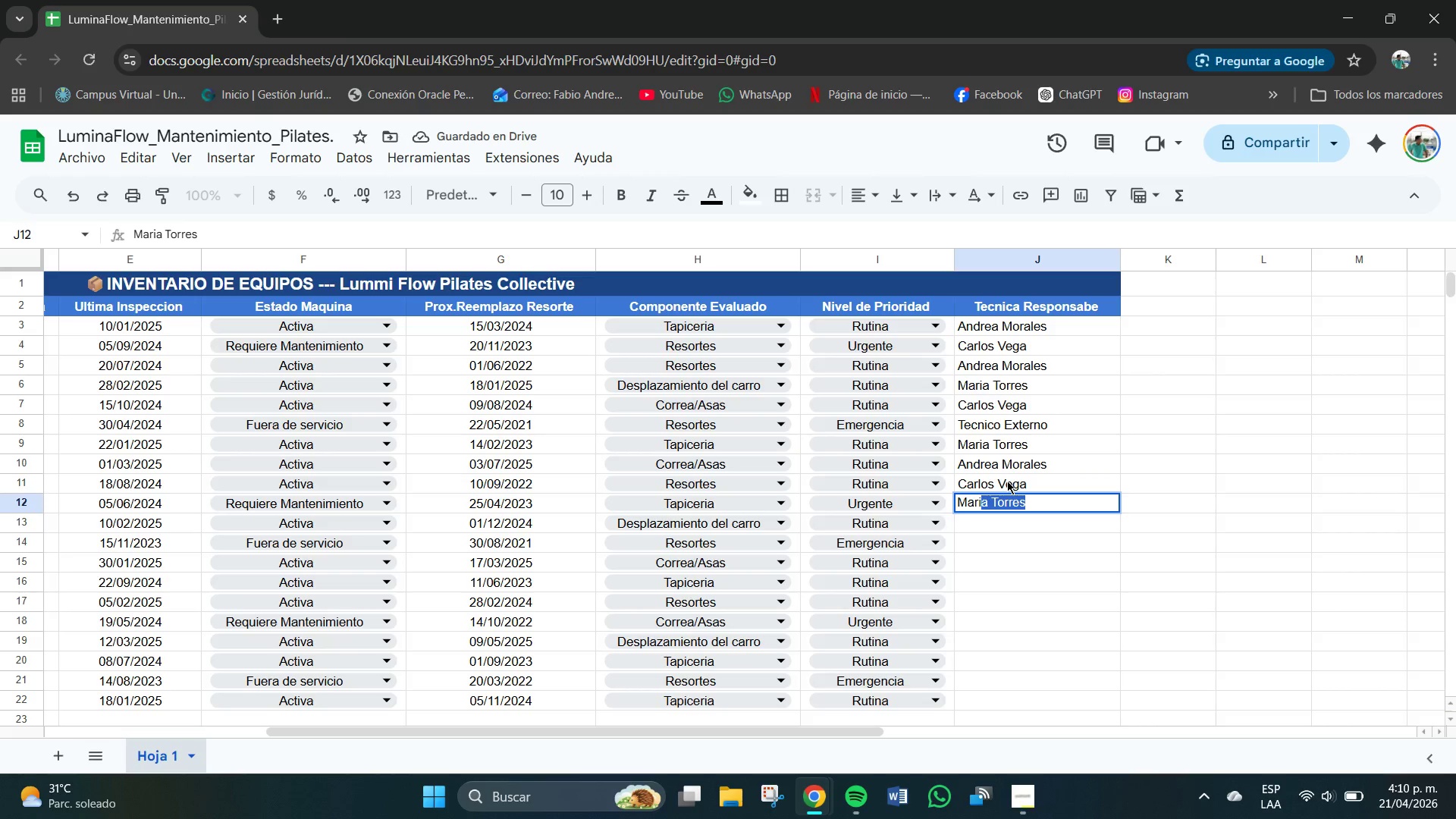 
key(Enter)
 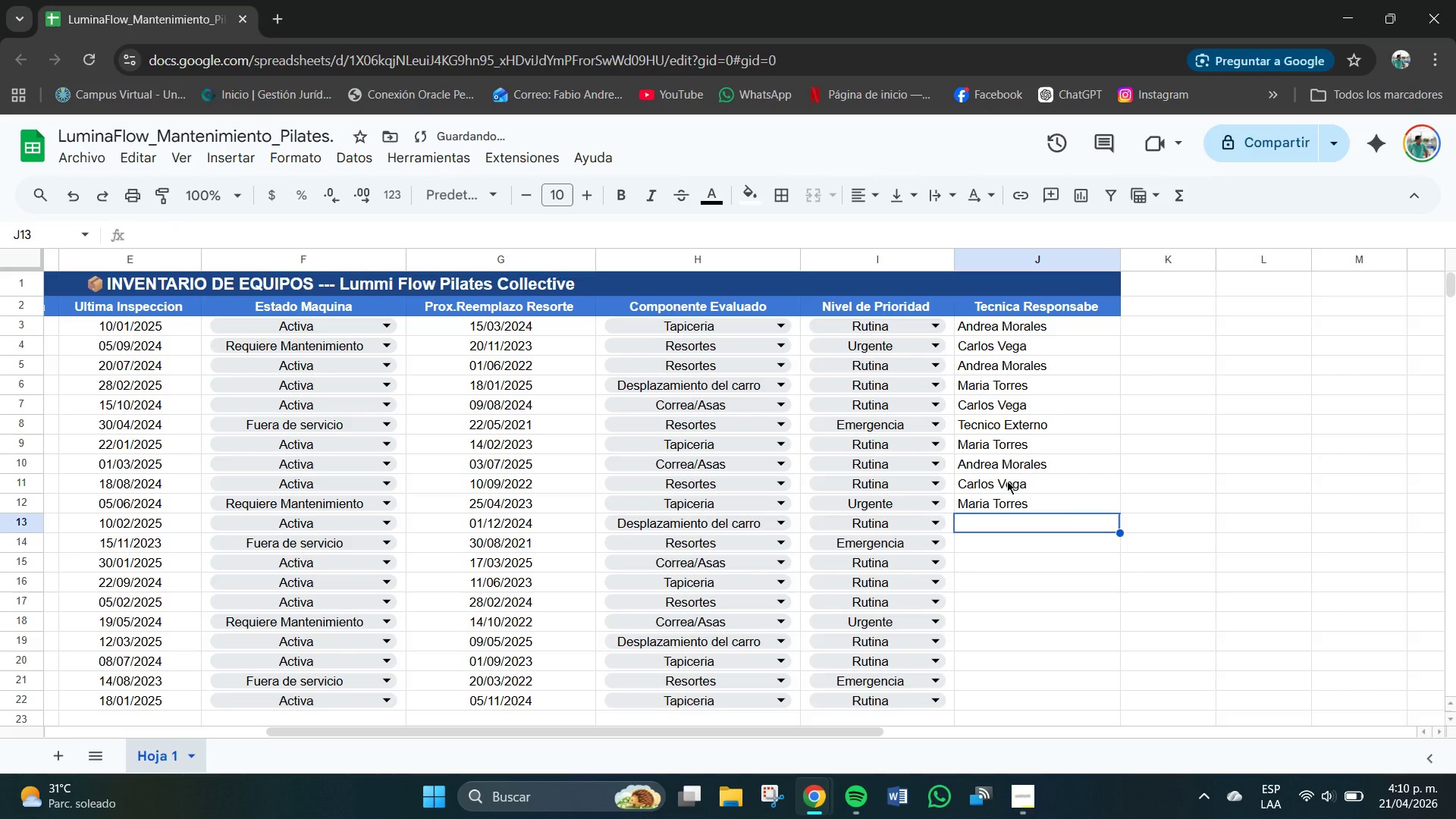 
key(CapsLock)
 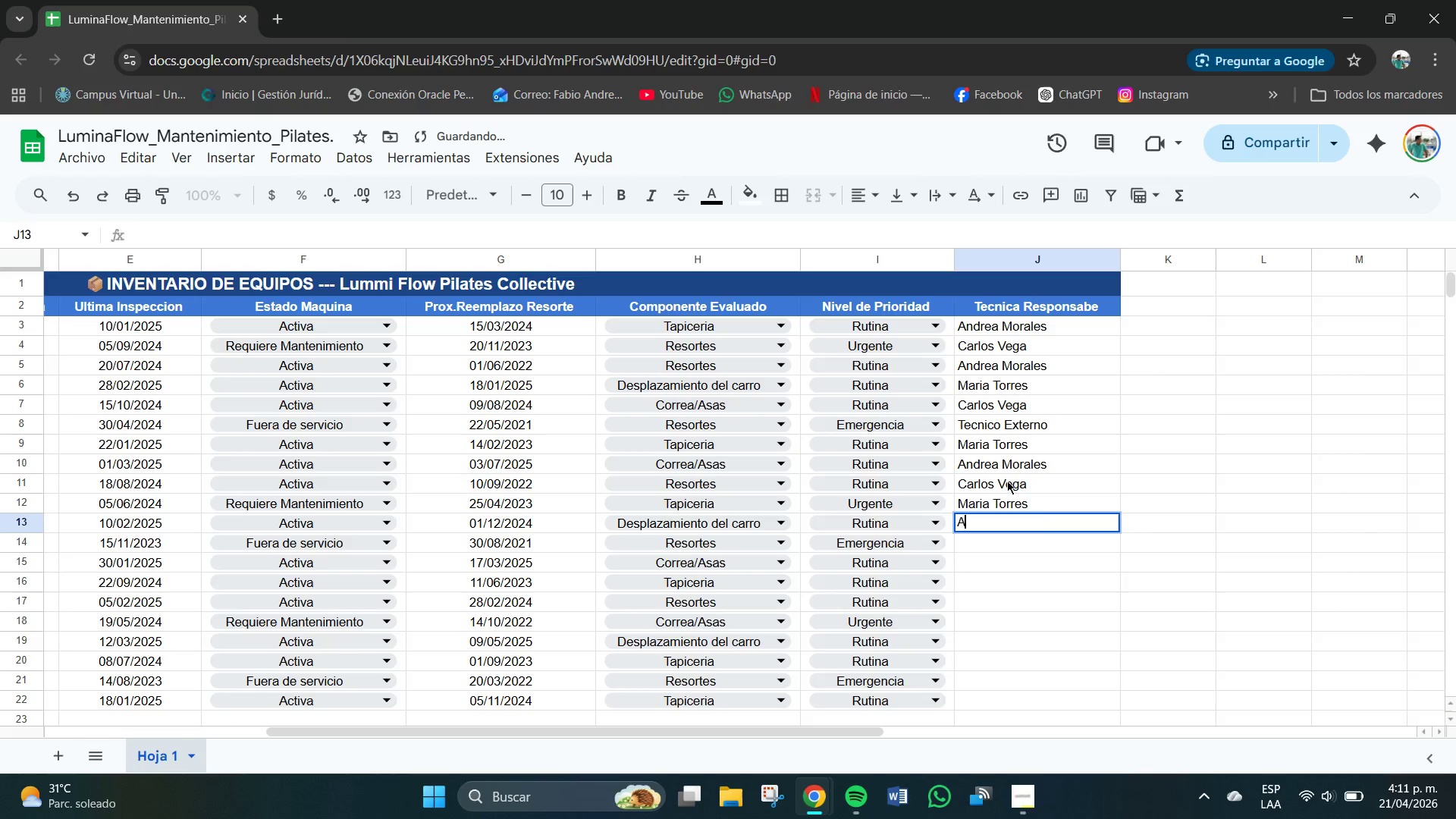 
key(A)
 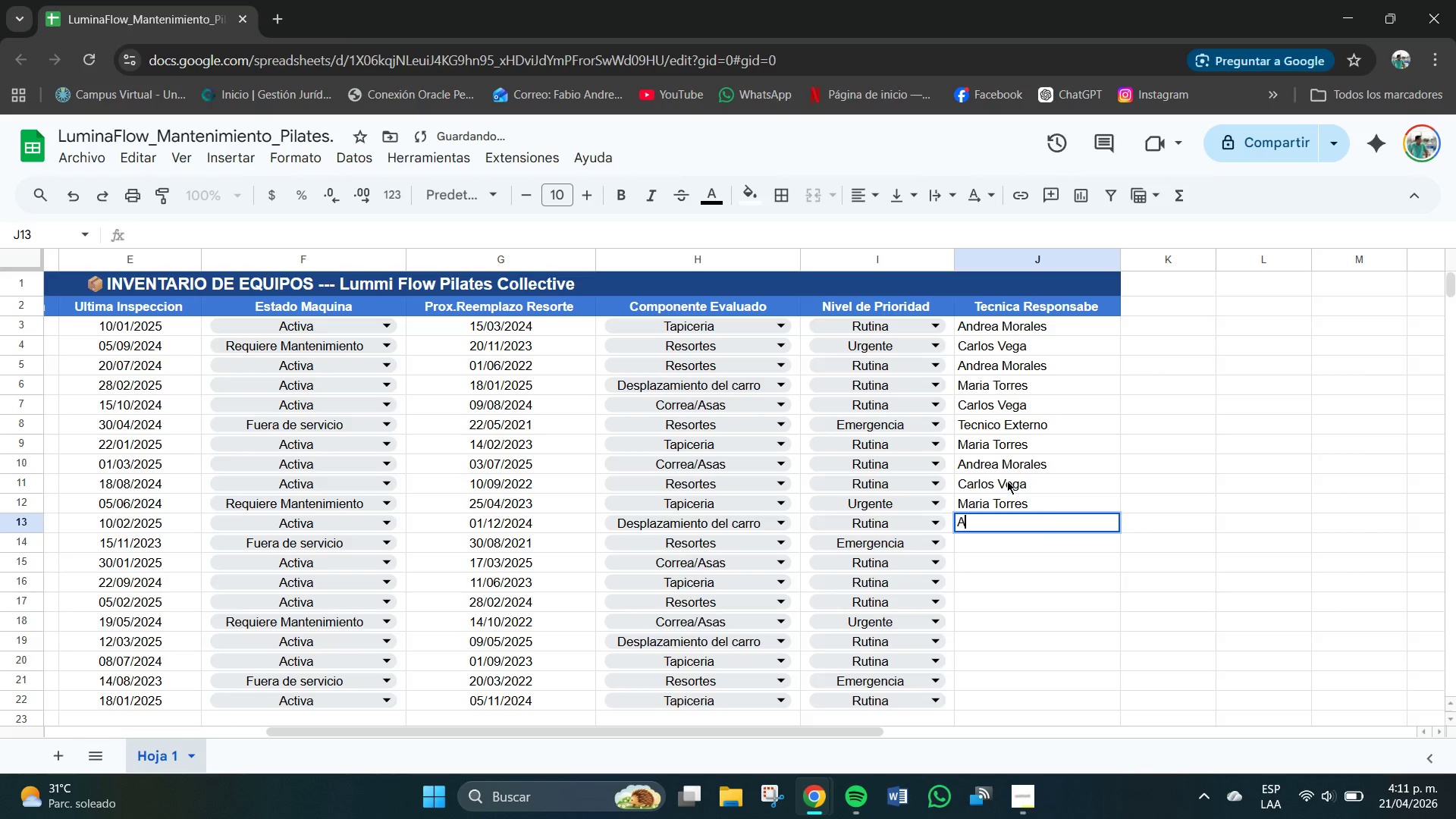 
key(CapsLock)
 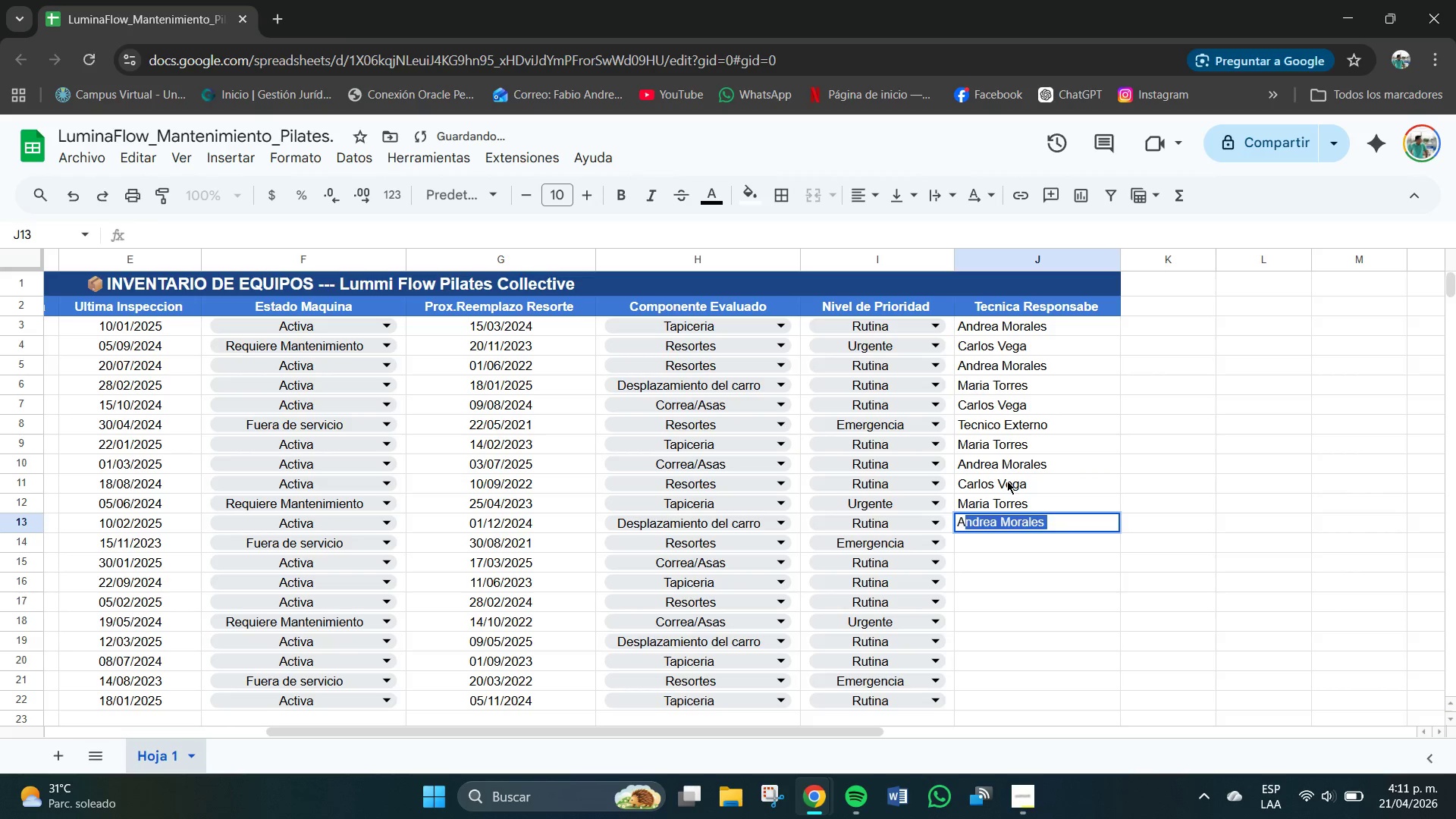 
key(N)
 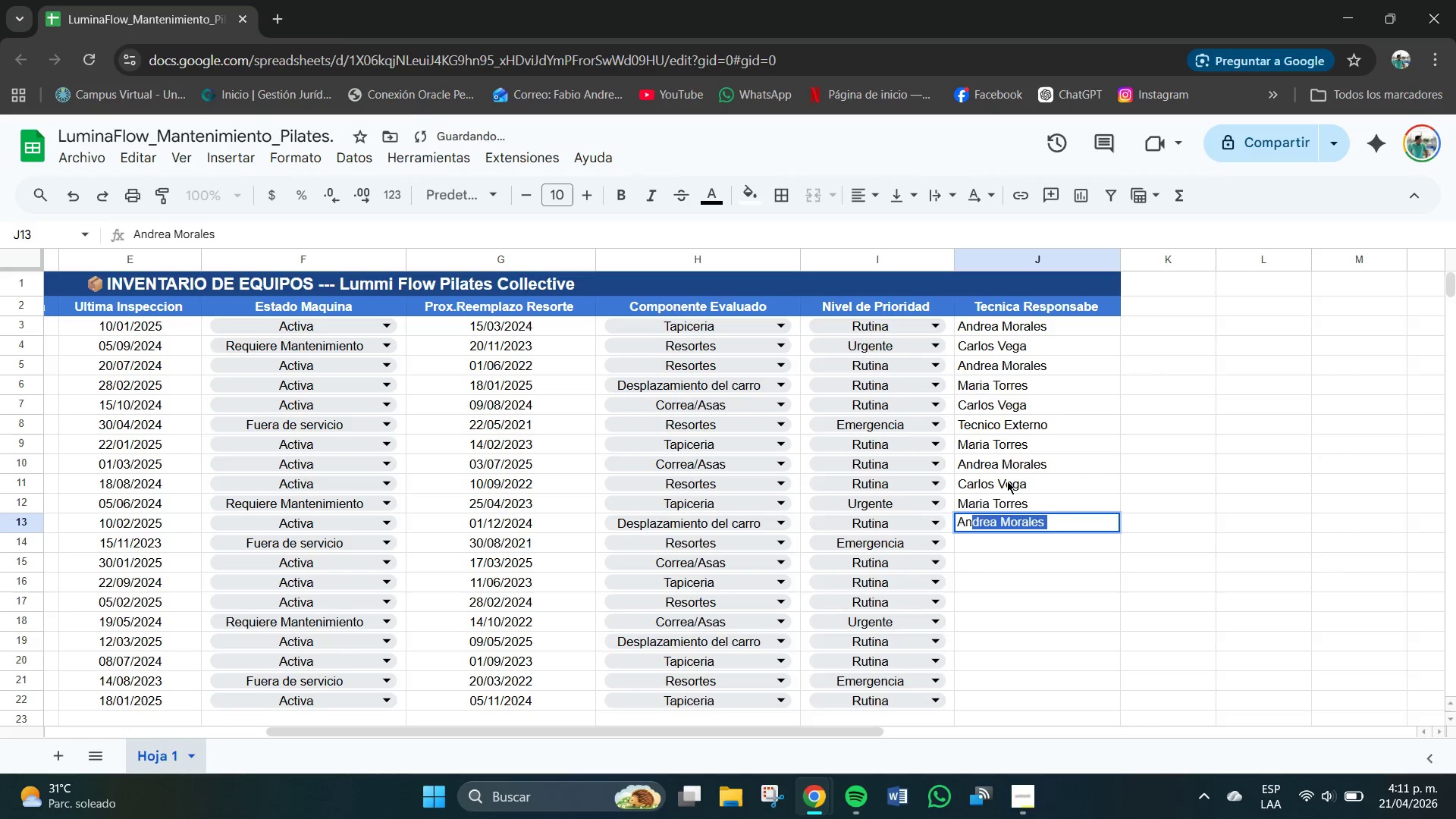 
key(Enter)
 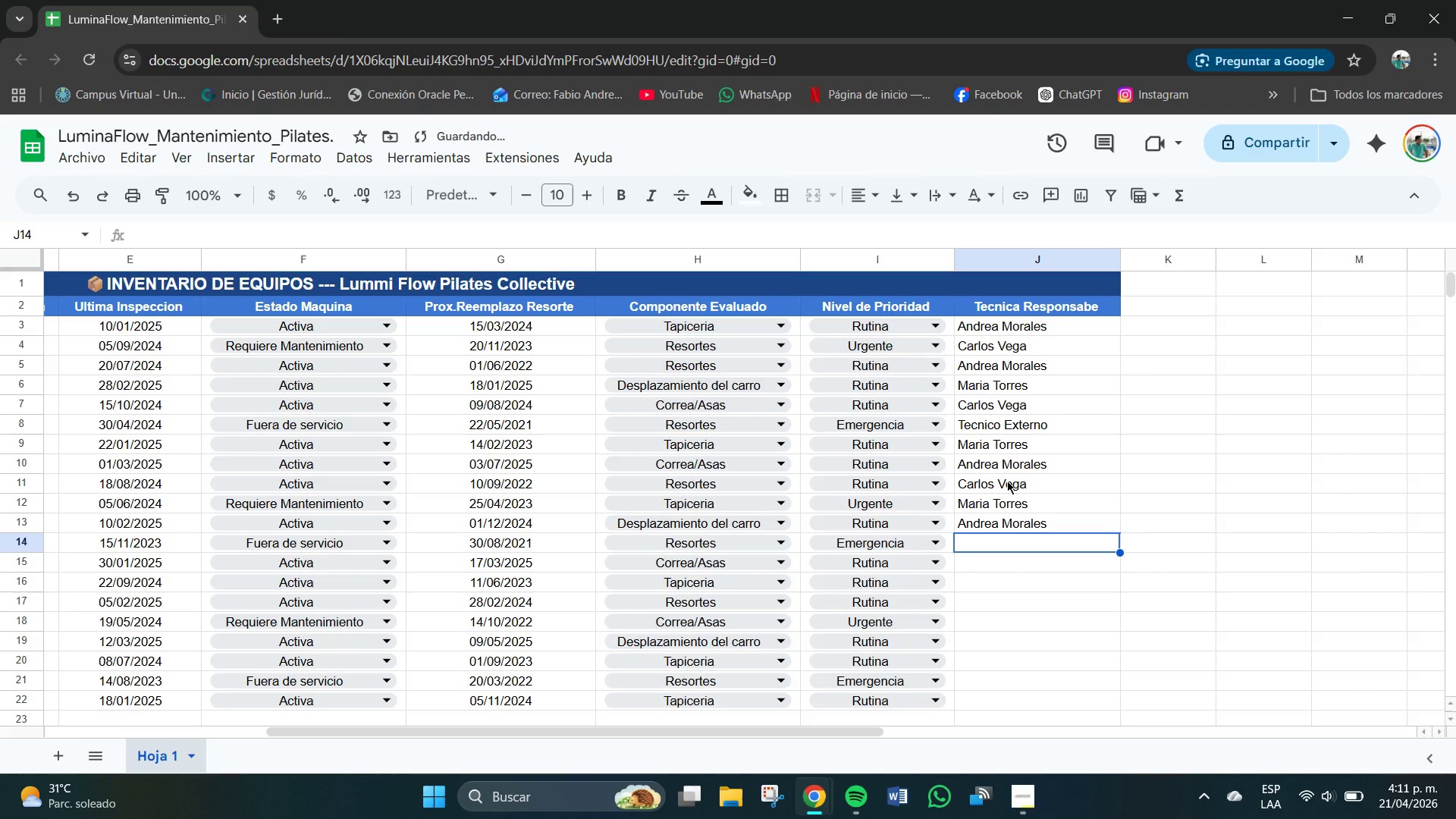 
type(Tecno)
key(Backspace)
type(ico)
 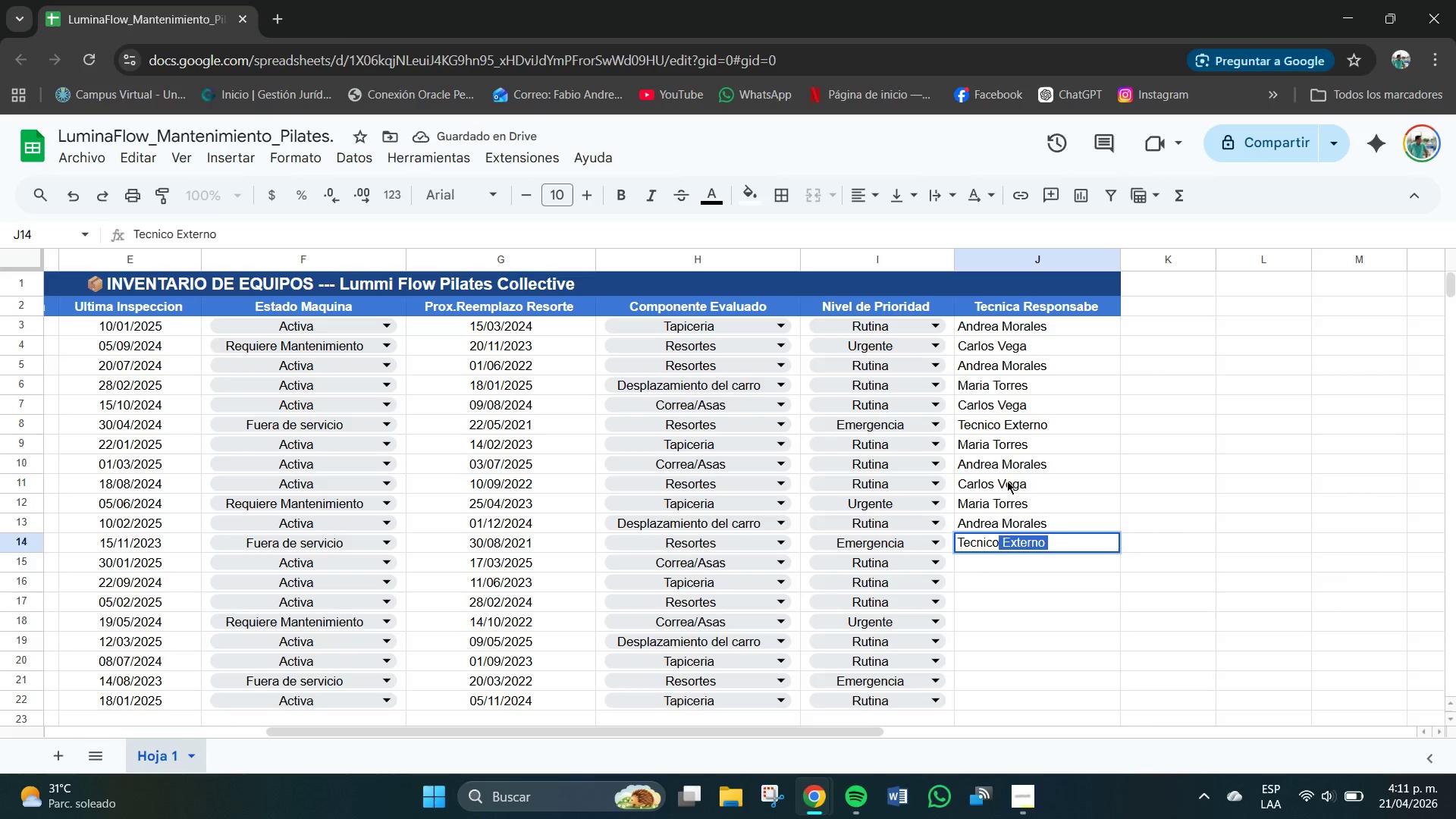 
key(Enter)
 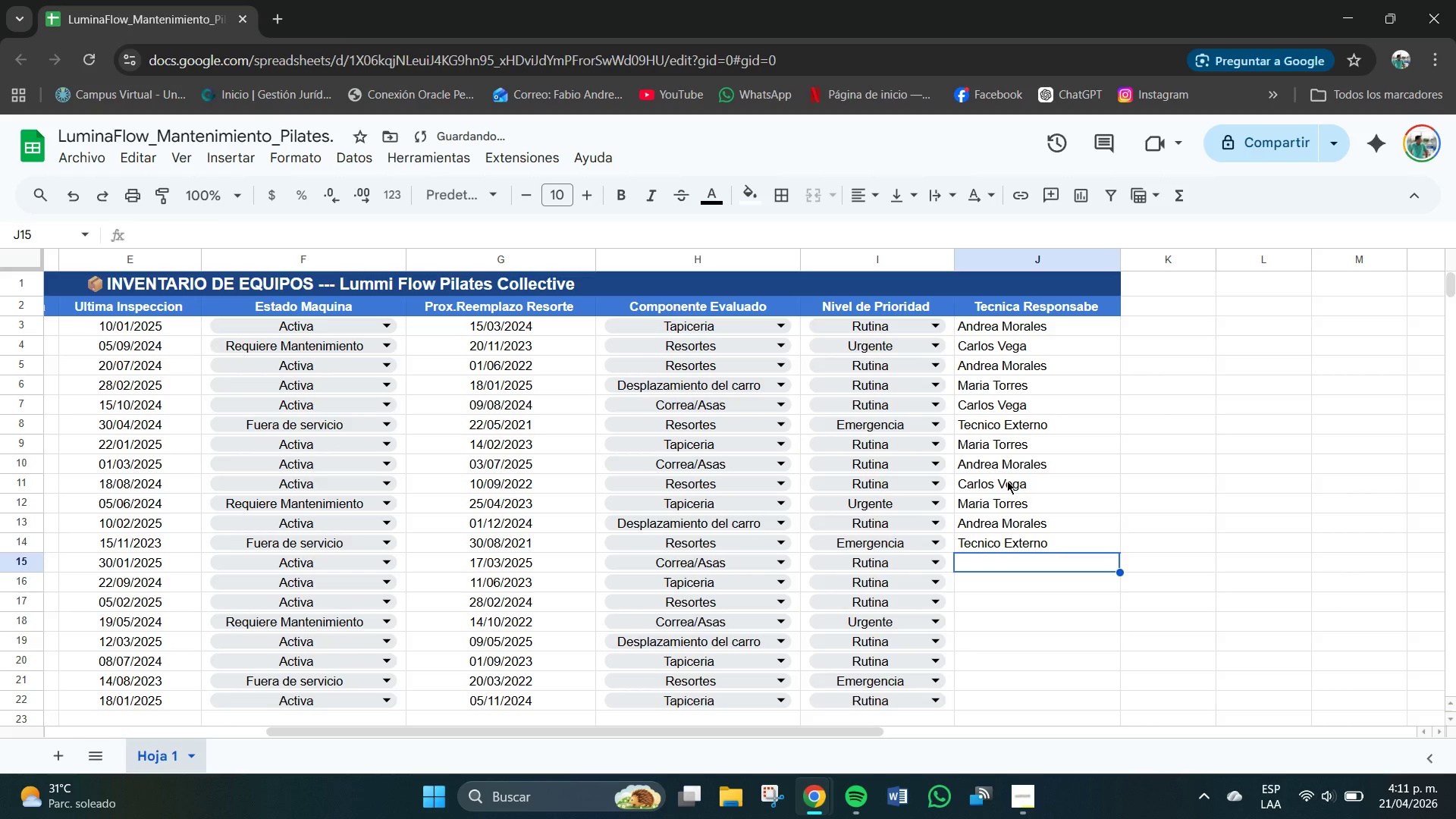 
key(CapsLock)
 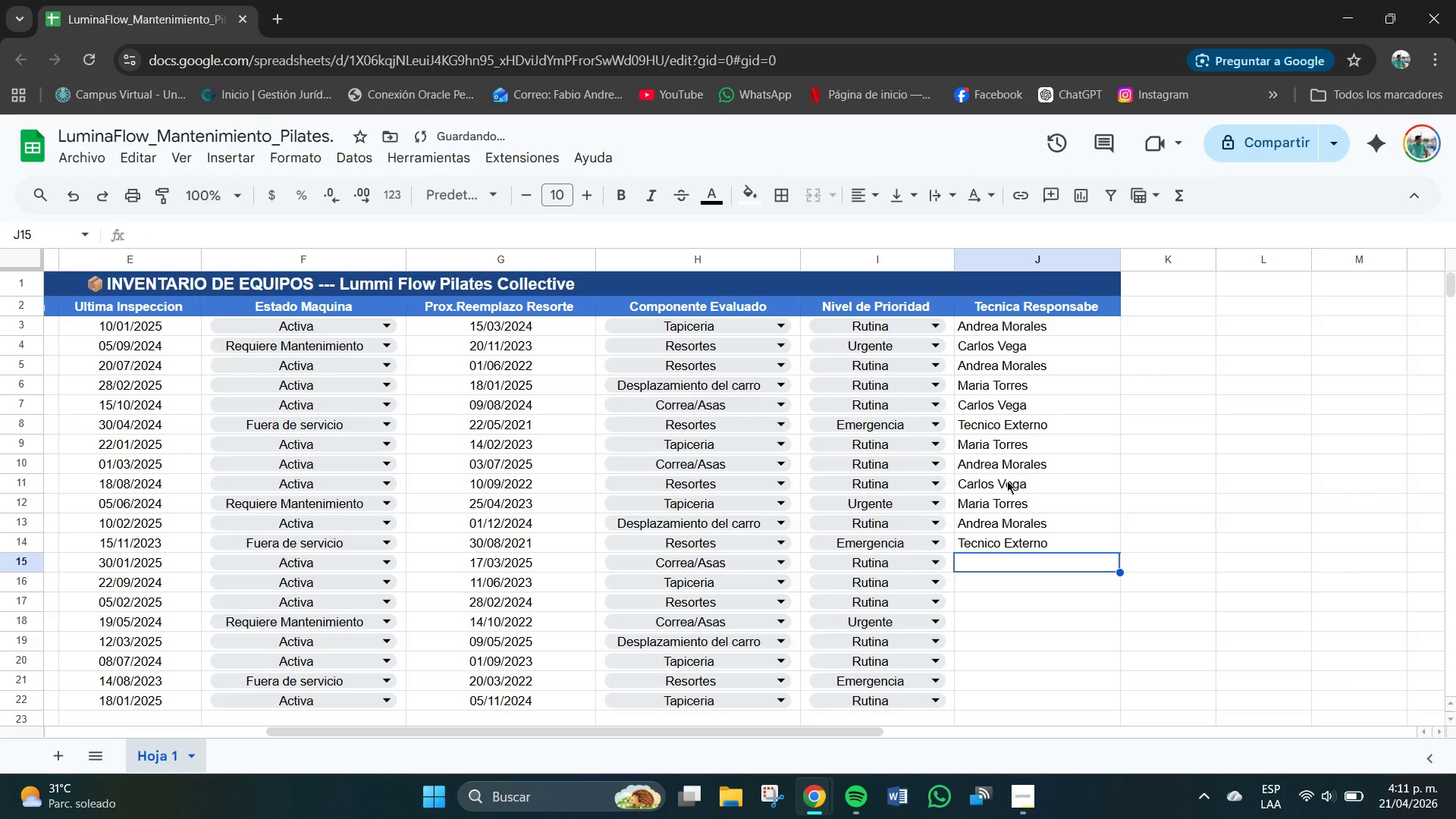 
key(C)
 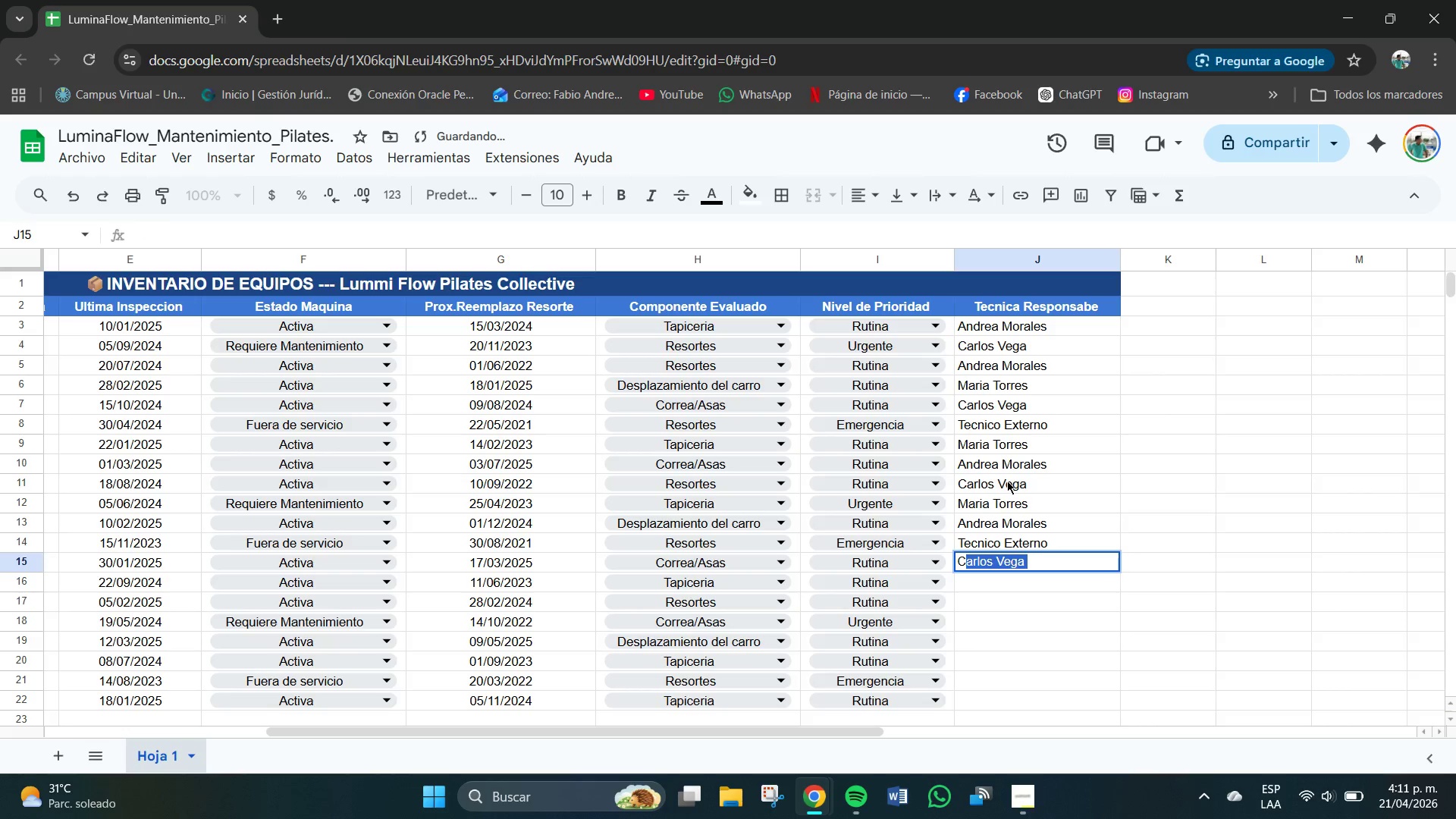 
key(CapsLock)
 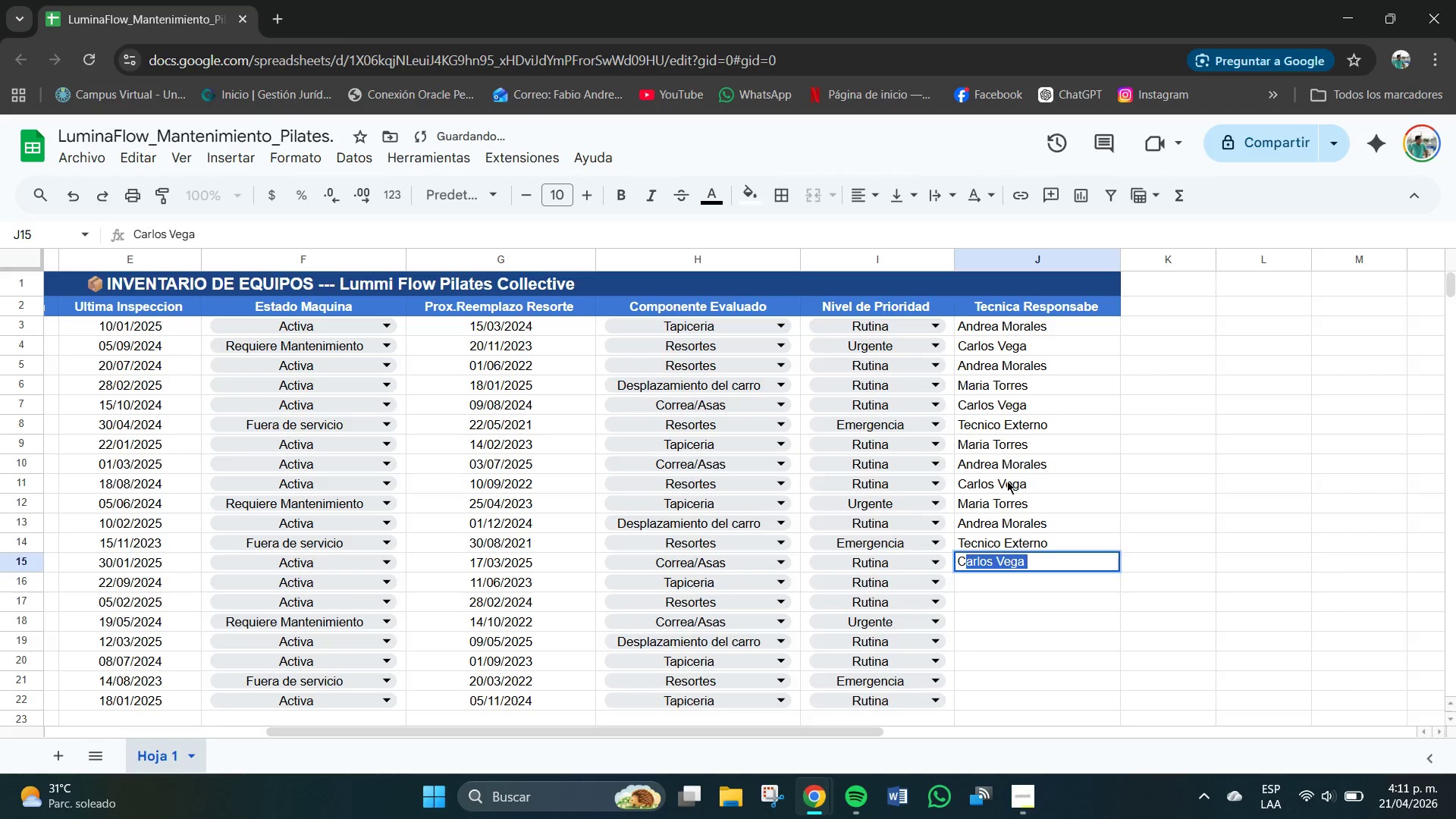 
key(Enter)
 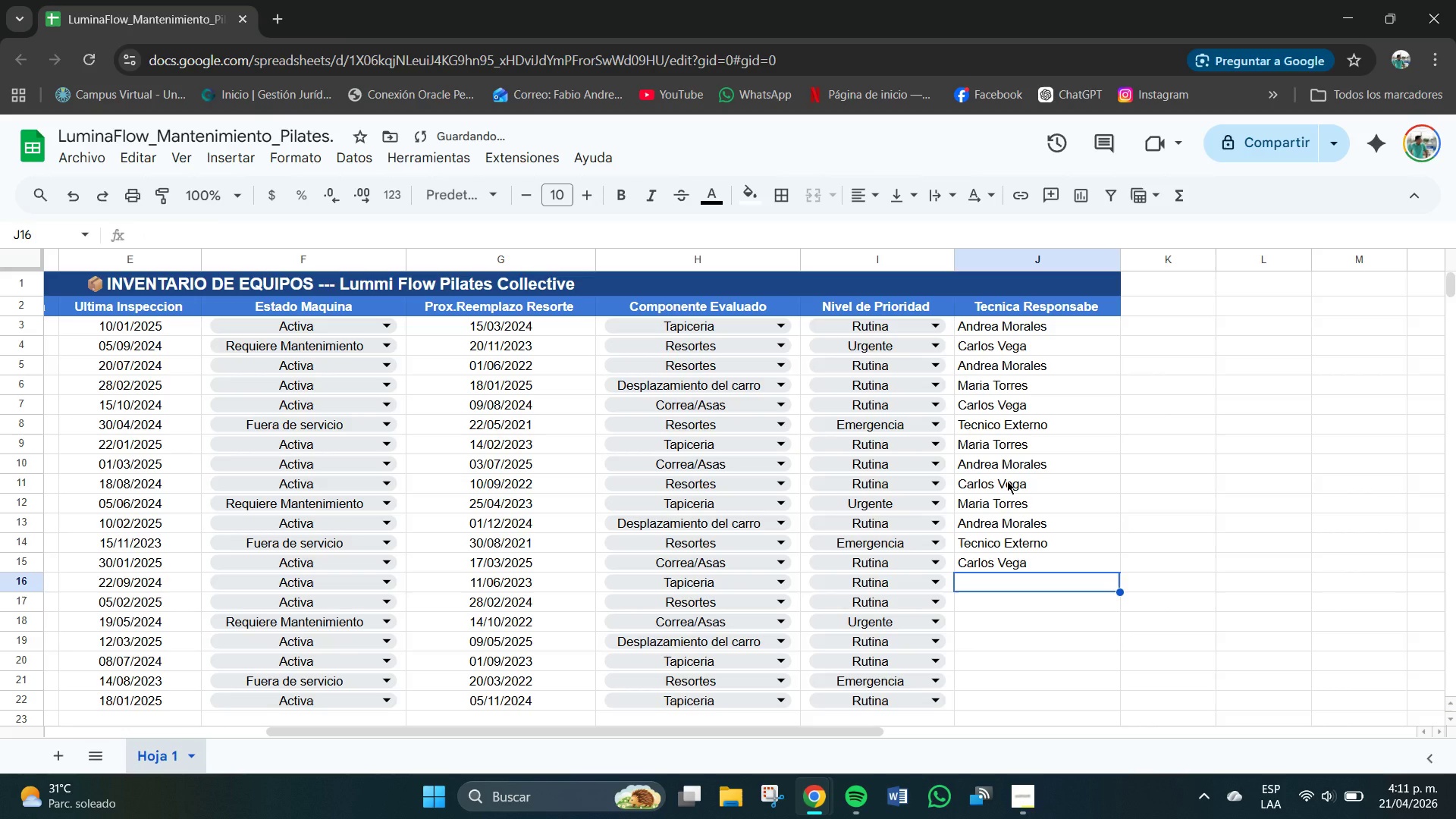 
key(CapsLock)
 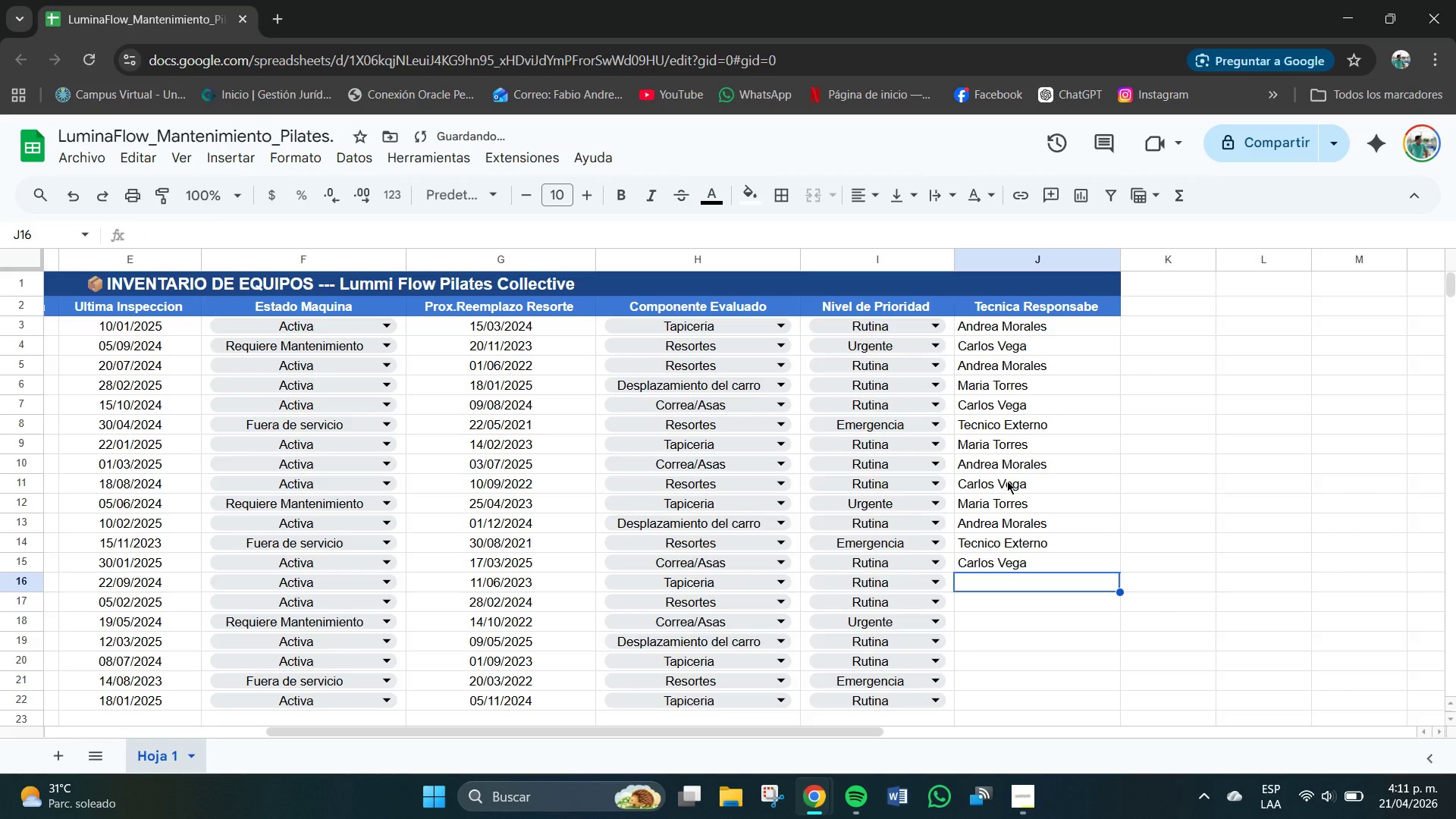 
key(M)
 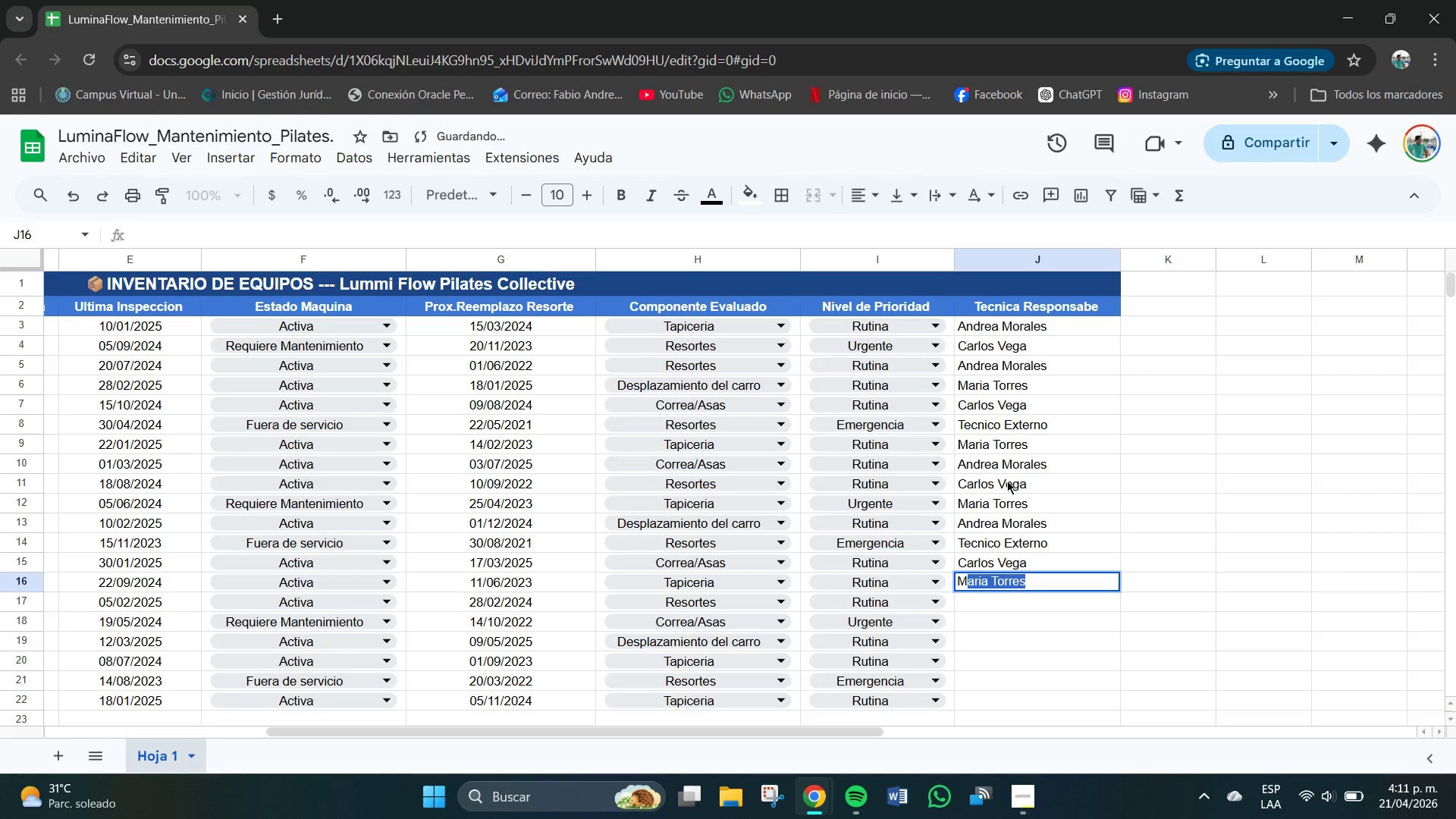 
key(CapsLock)
 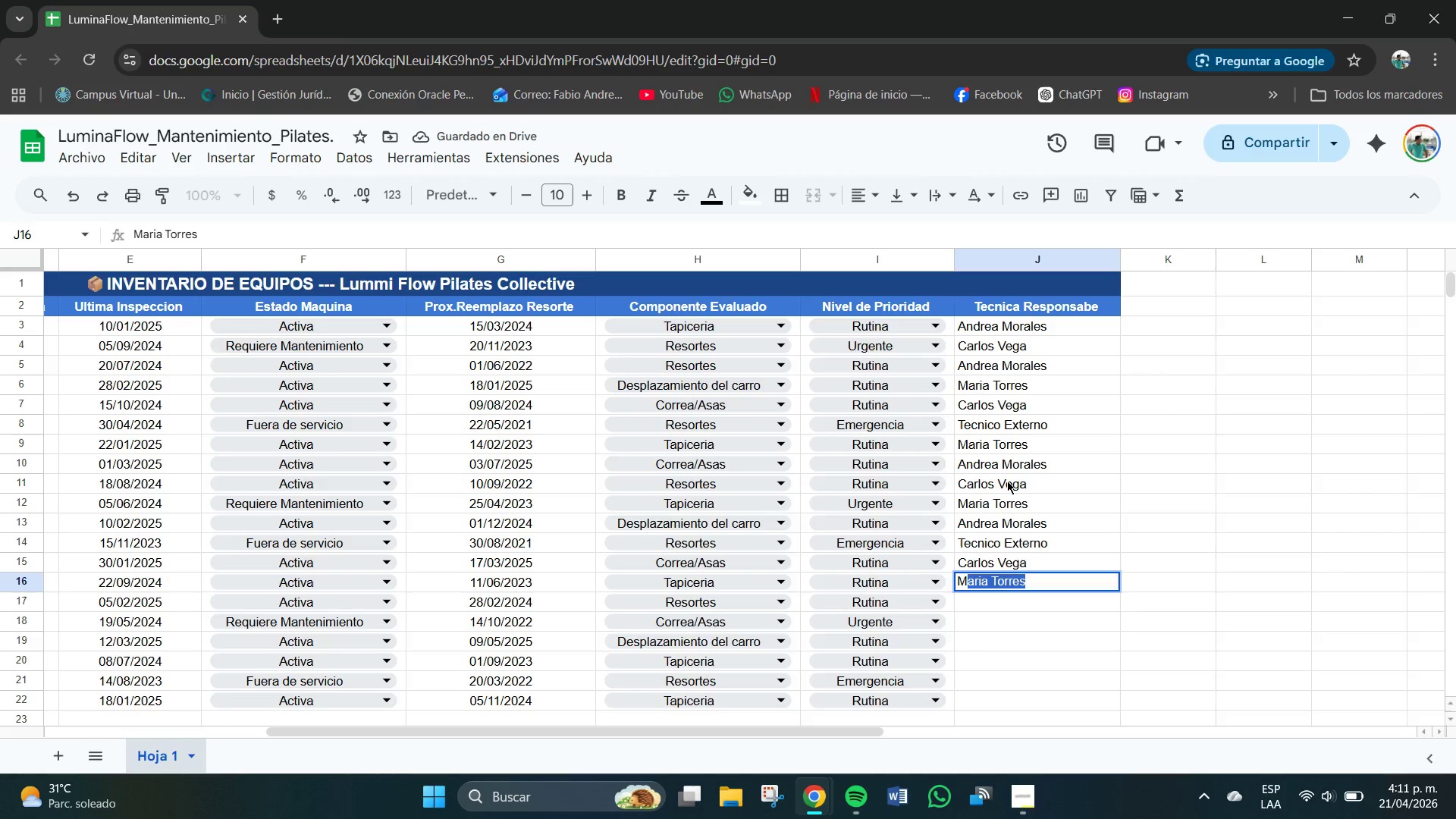 
key(Enter)
 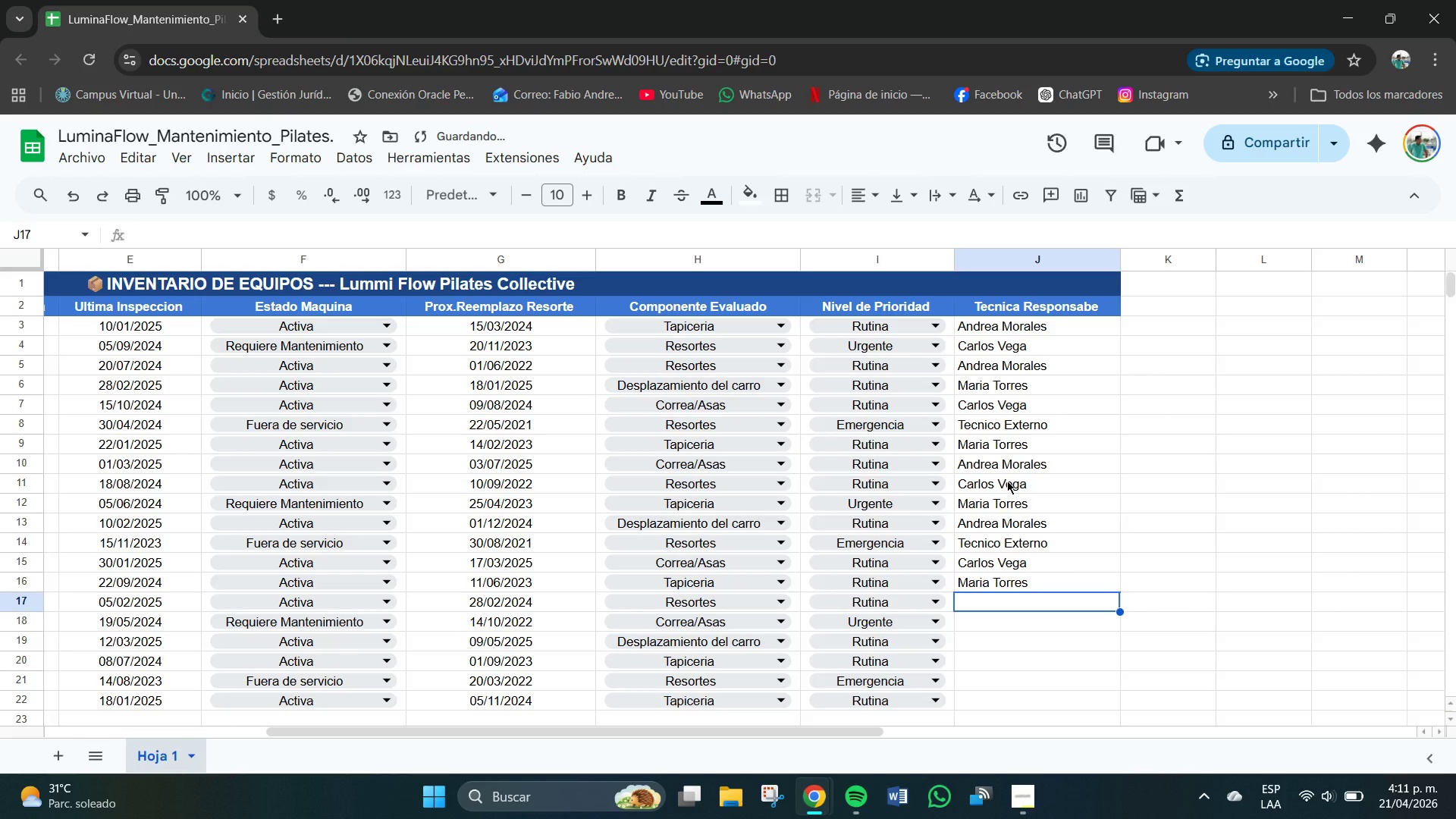 
type(AN)
 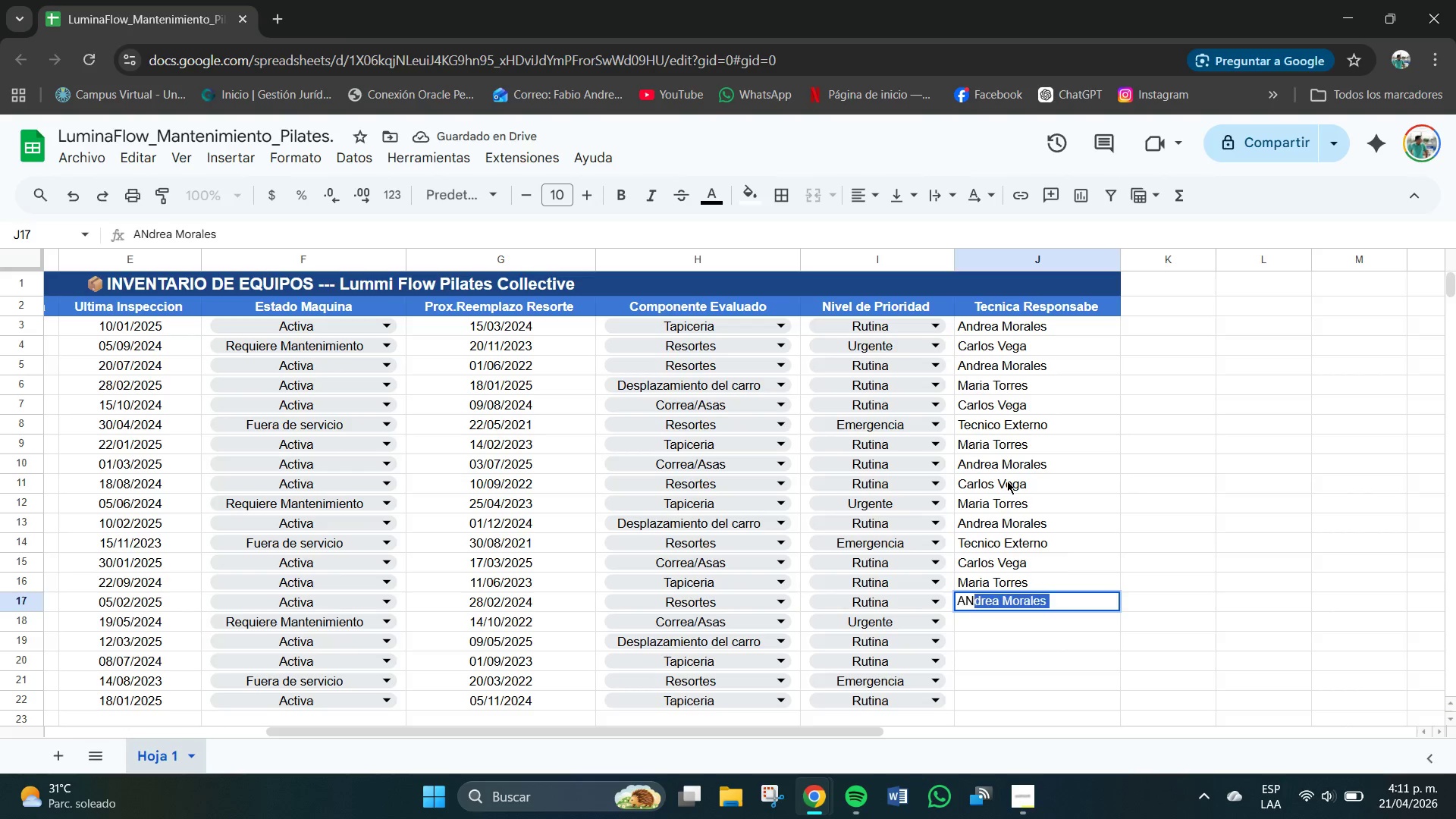 
key(Enter)
 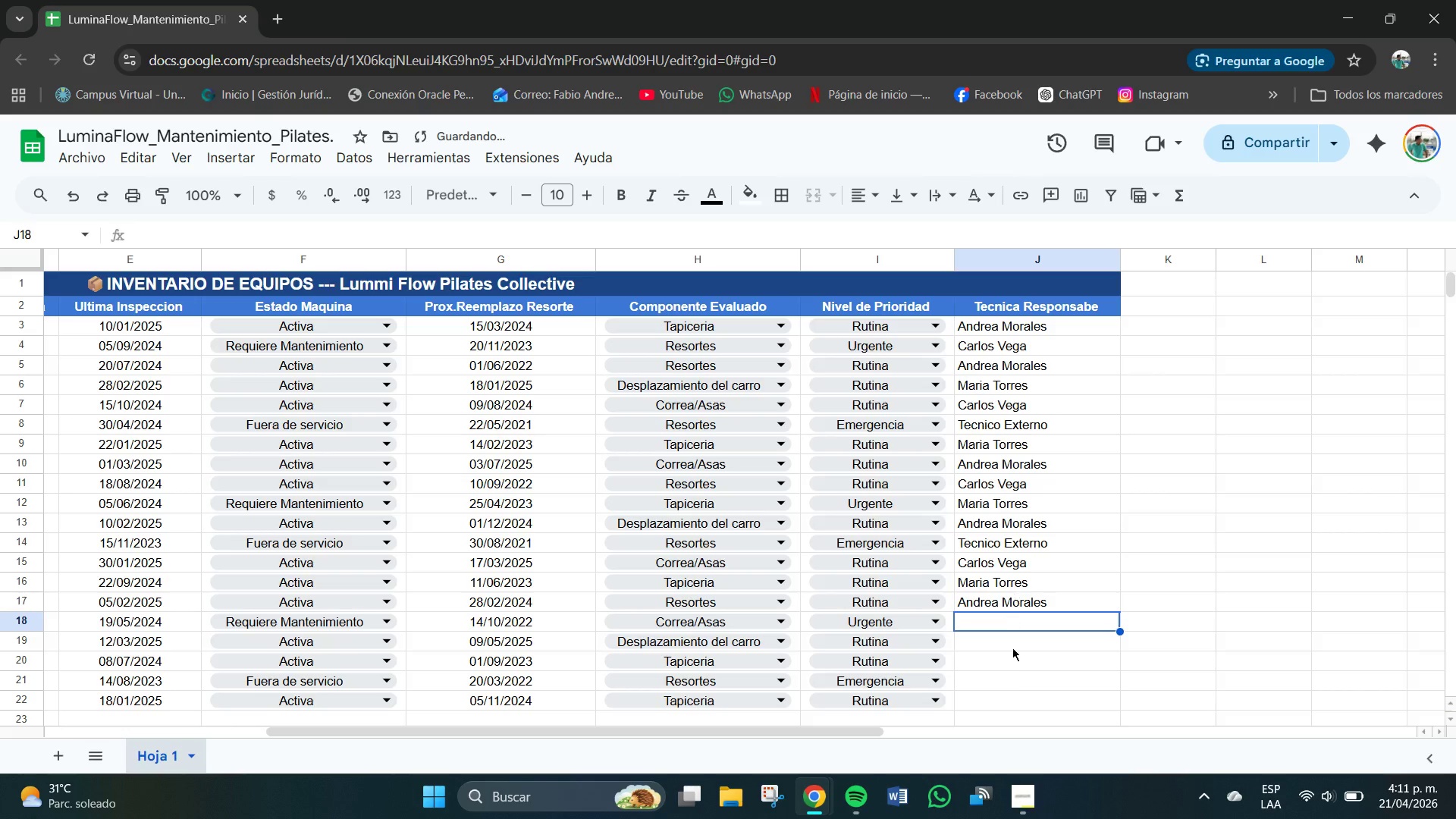 
left_click([1014, 665])
 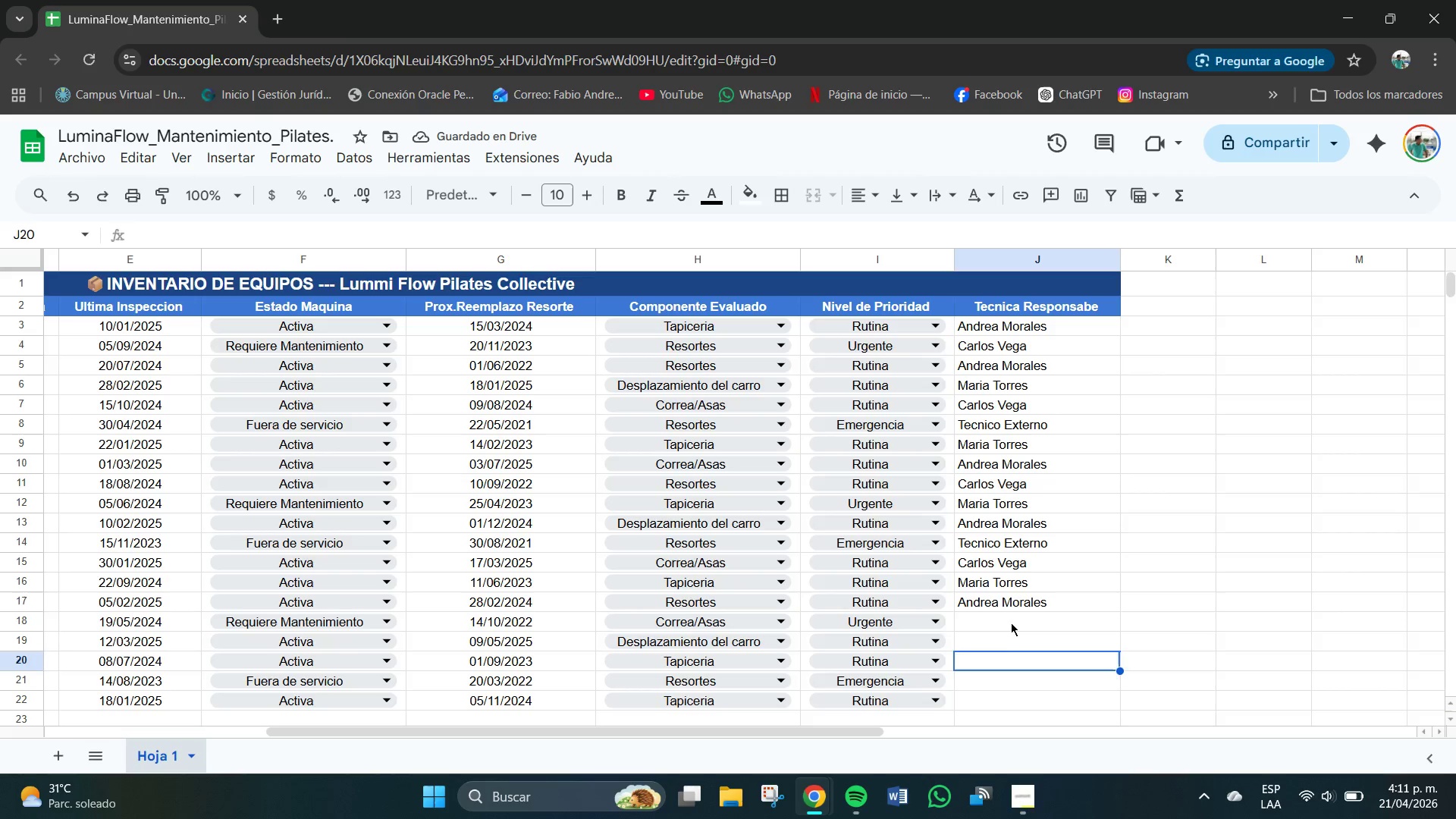 
left_click([1007, 617])
 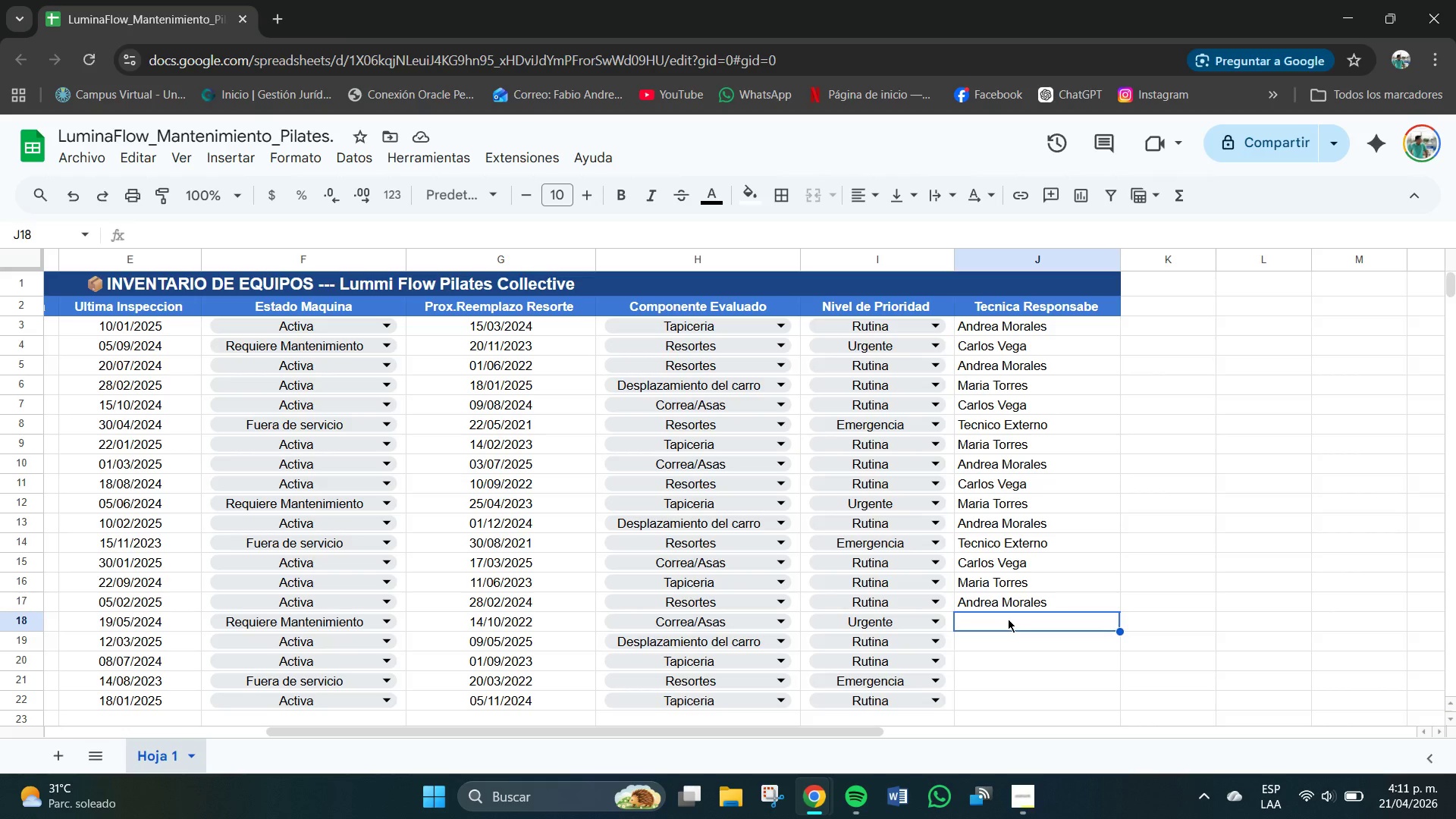 
key(CapsLock)
 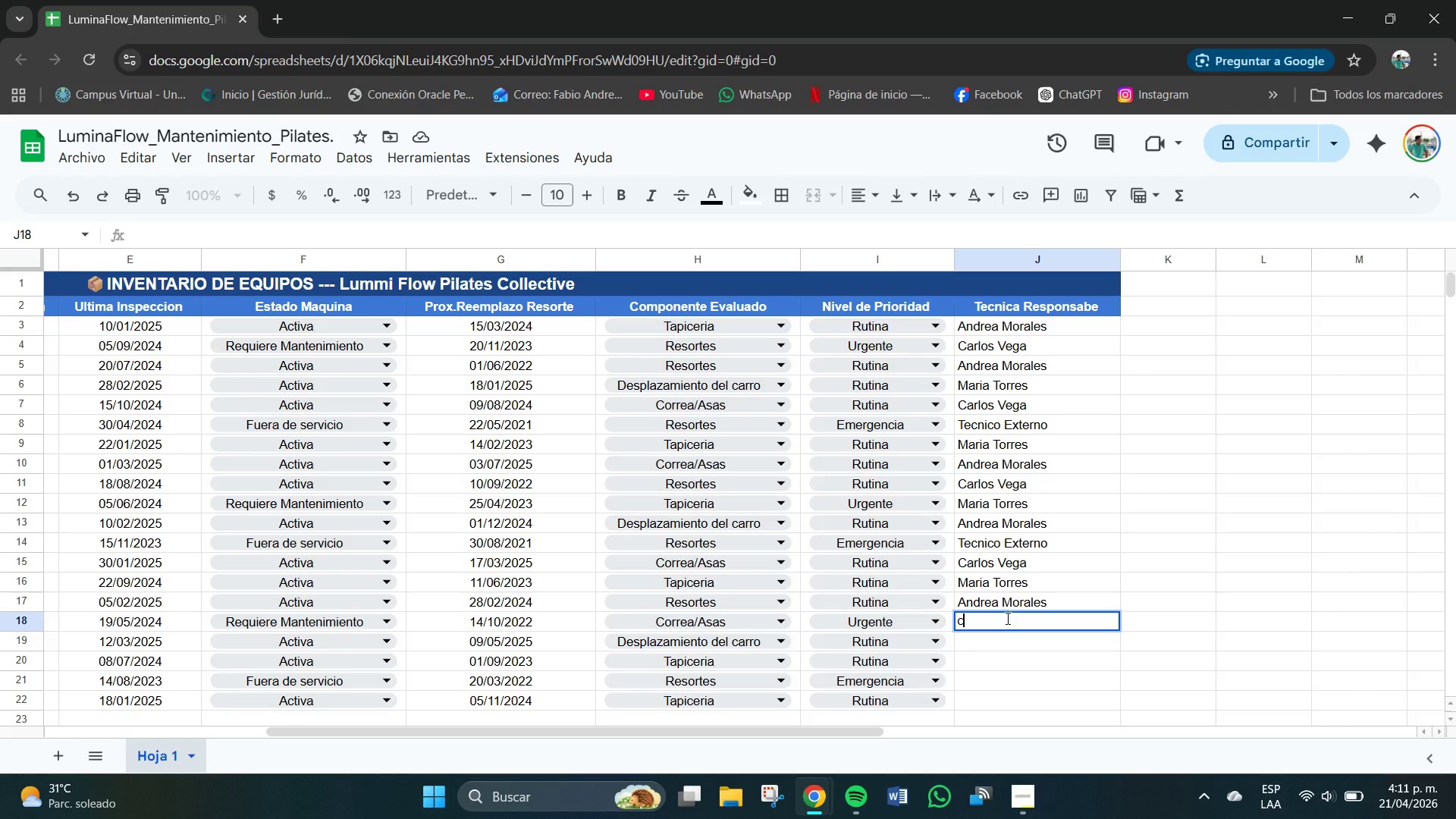 
key(C)
 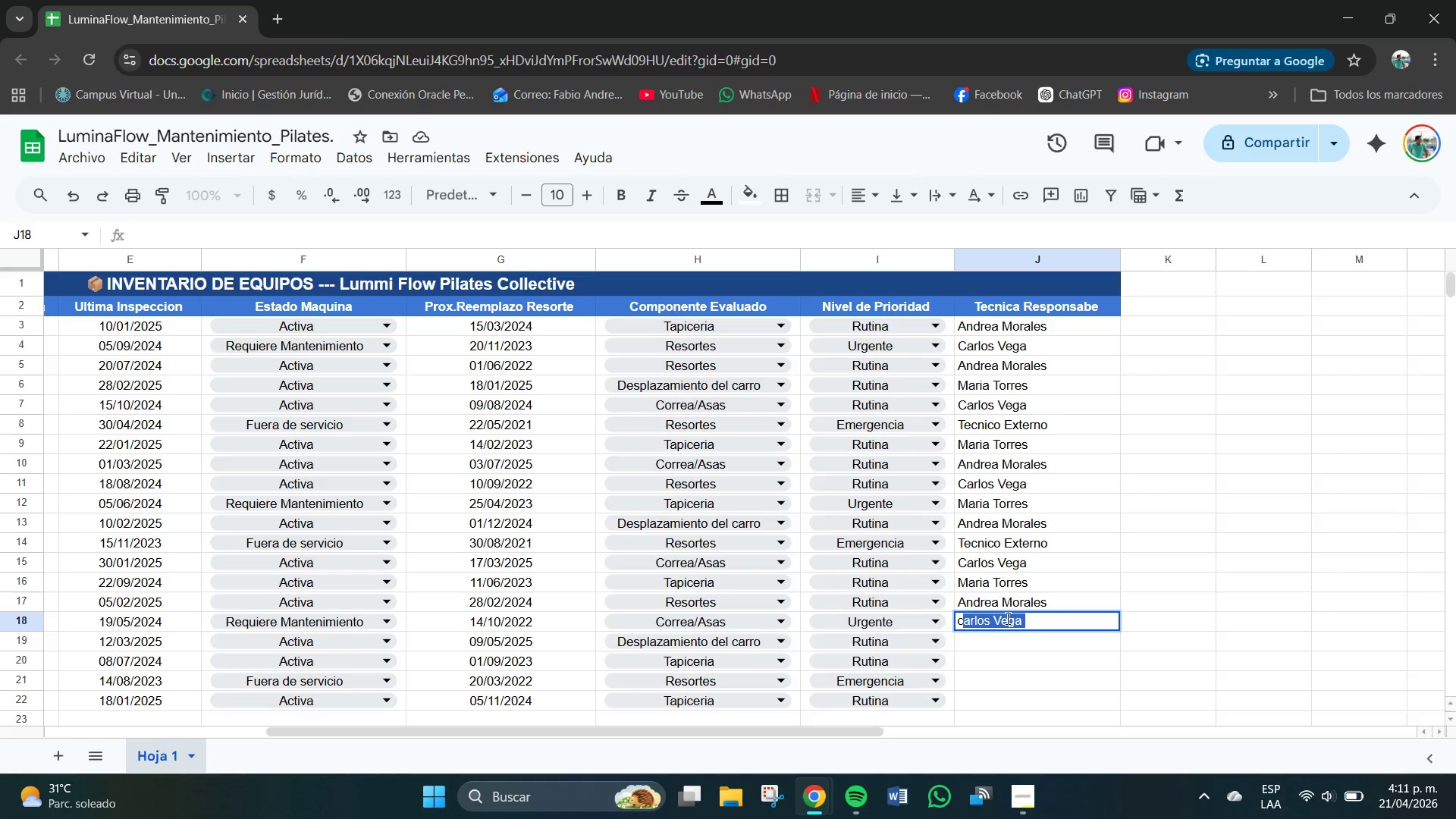 
key(Shift+ShiftLeft)
 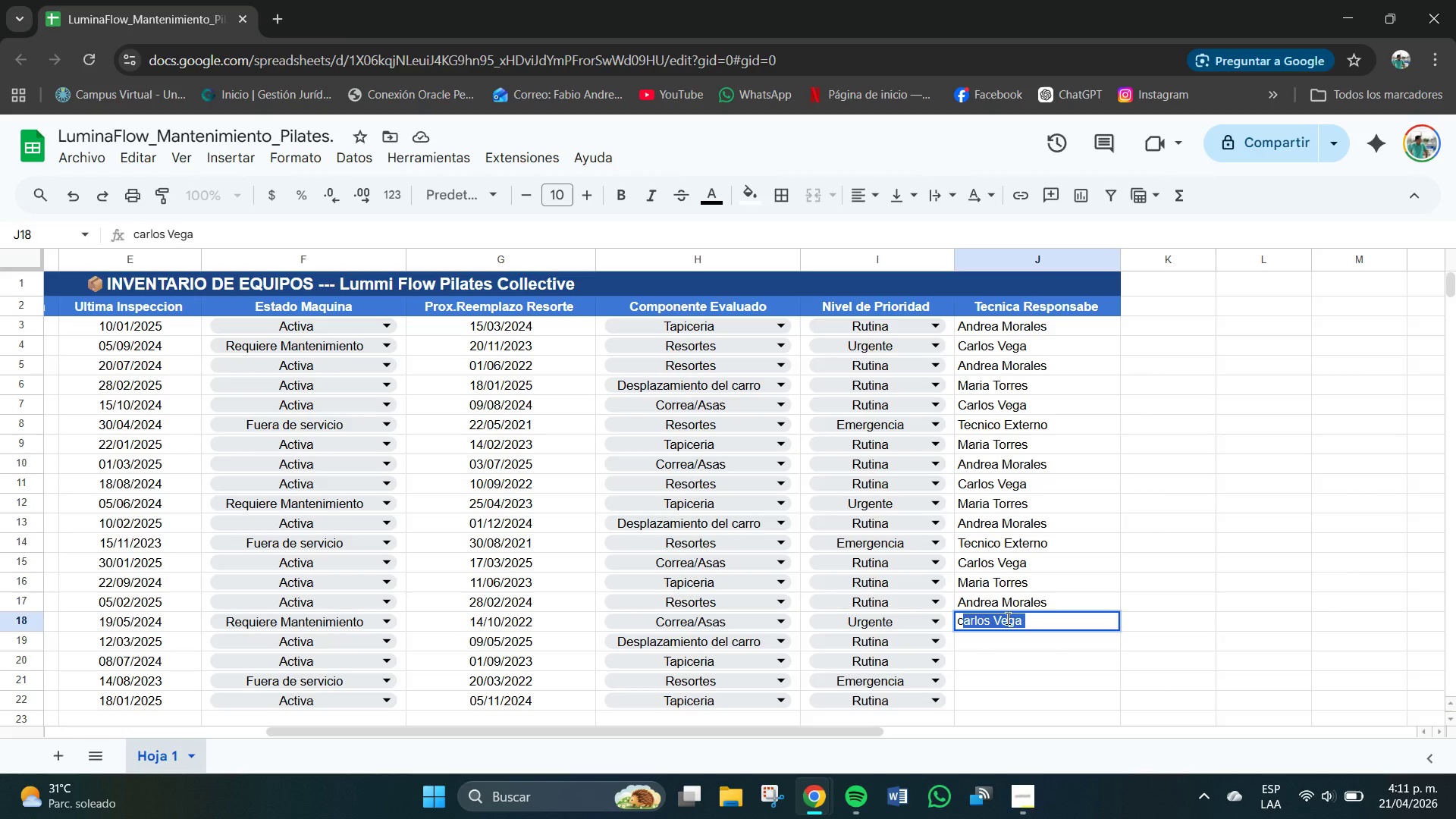 
key(Enter)
 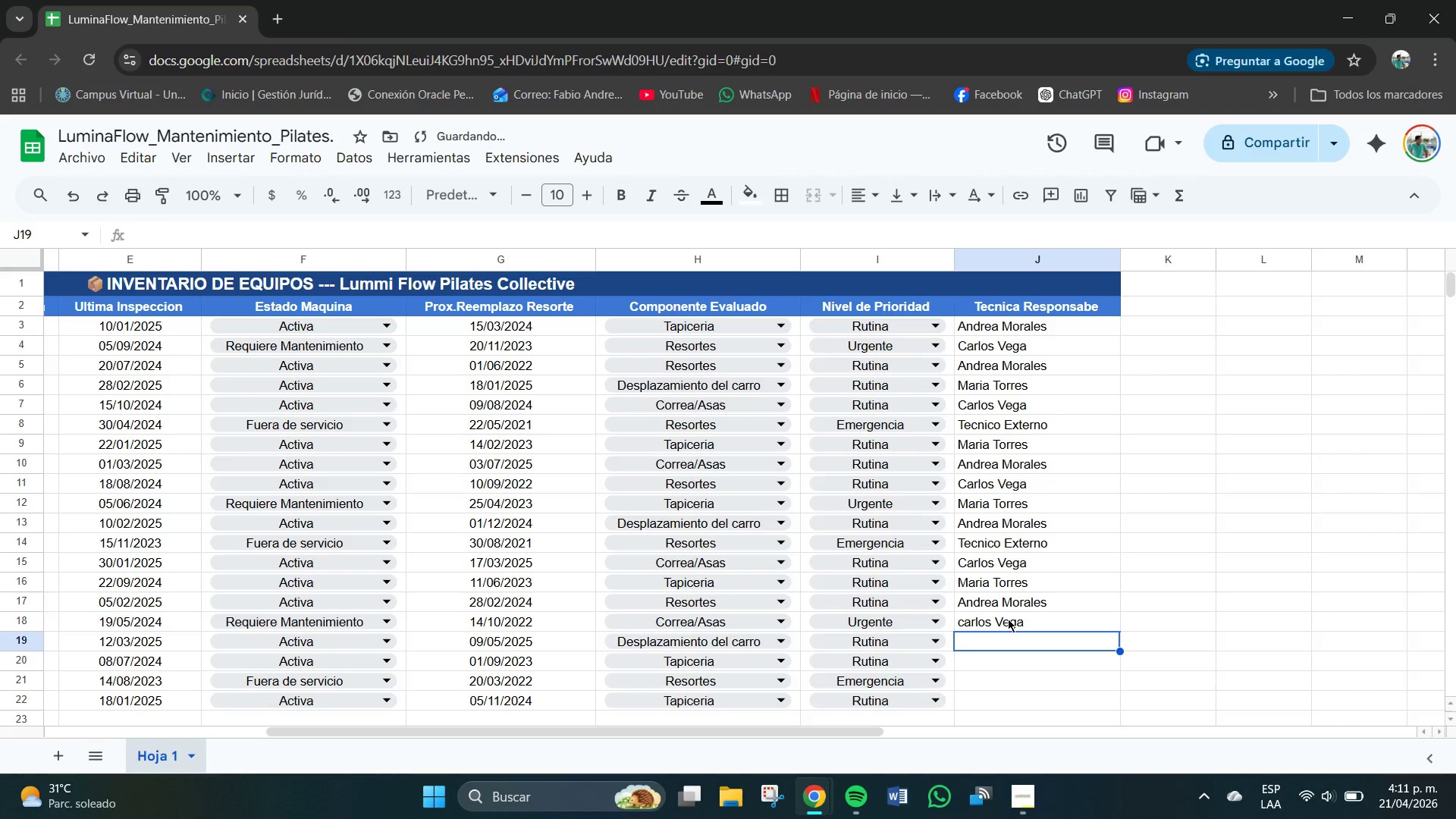 
left_click([1008, 619])
 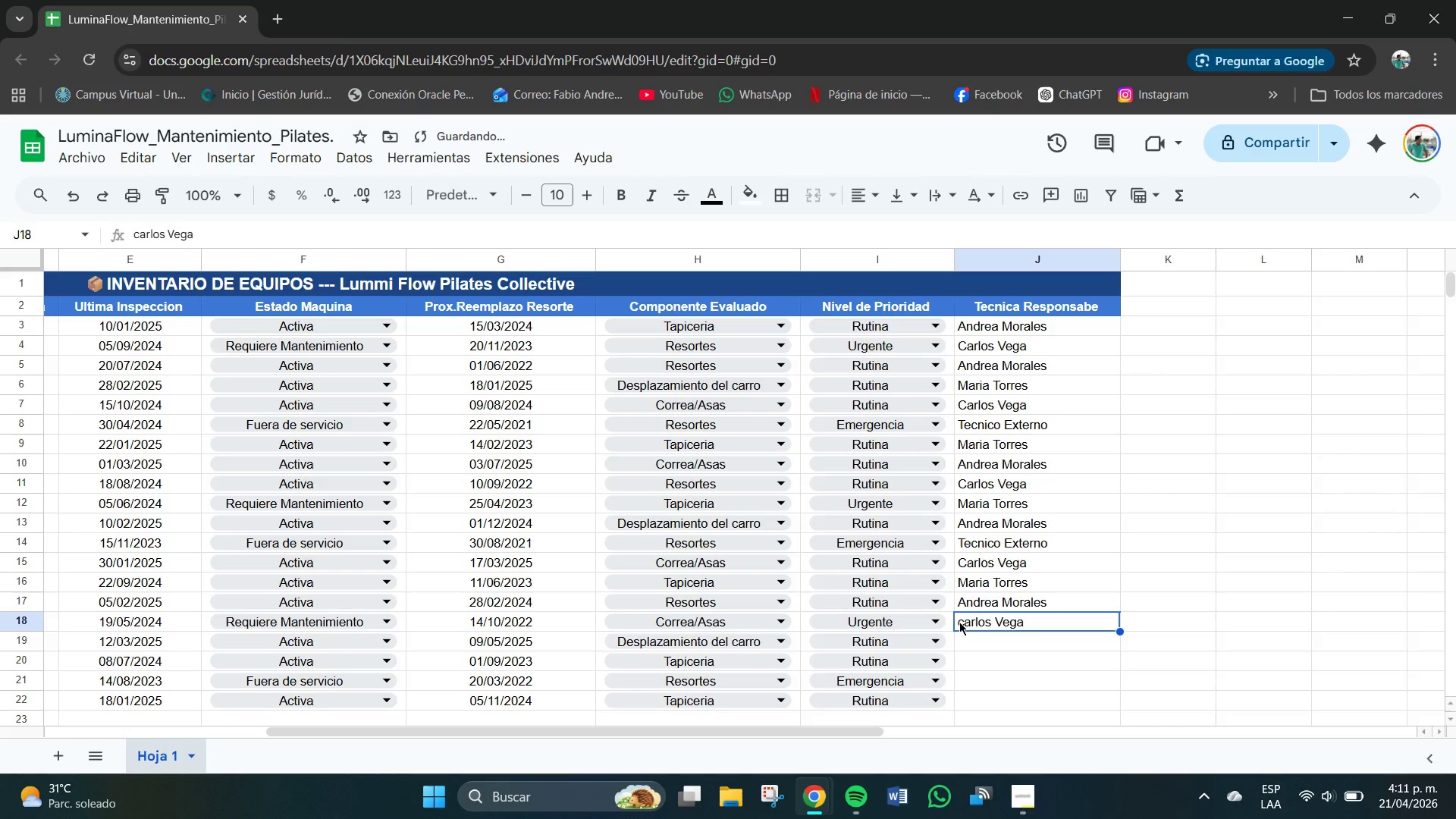 
double_click([963, 622])
 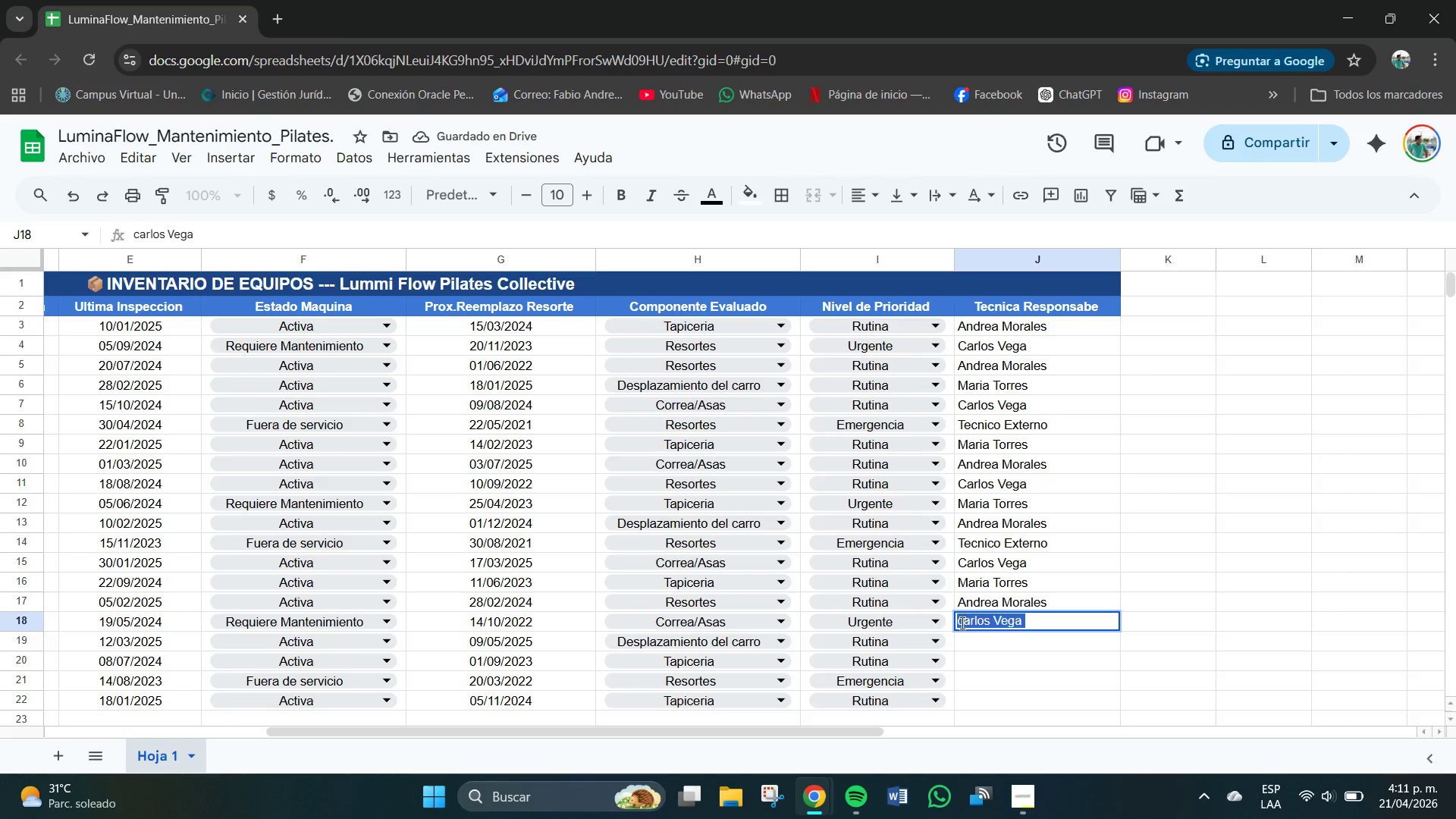 
triple_click([962, 623])
 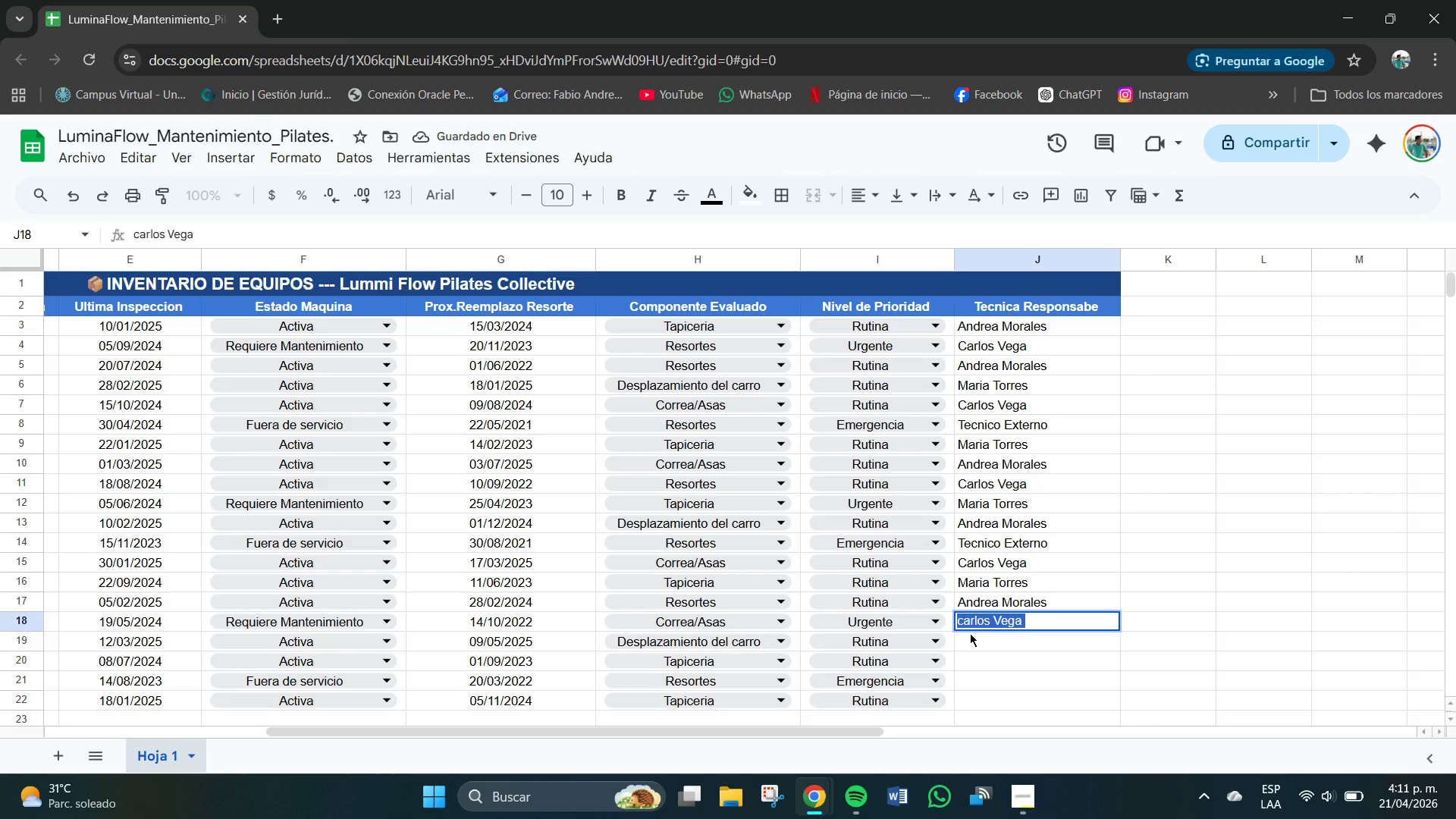 
key(Backspace)
 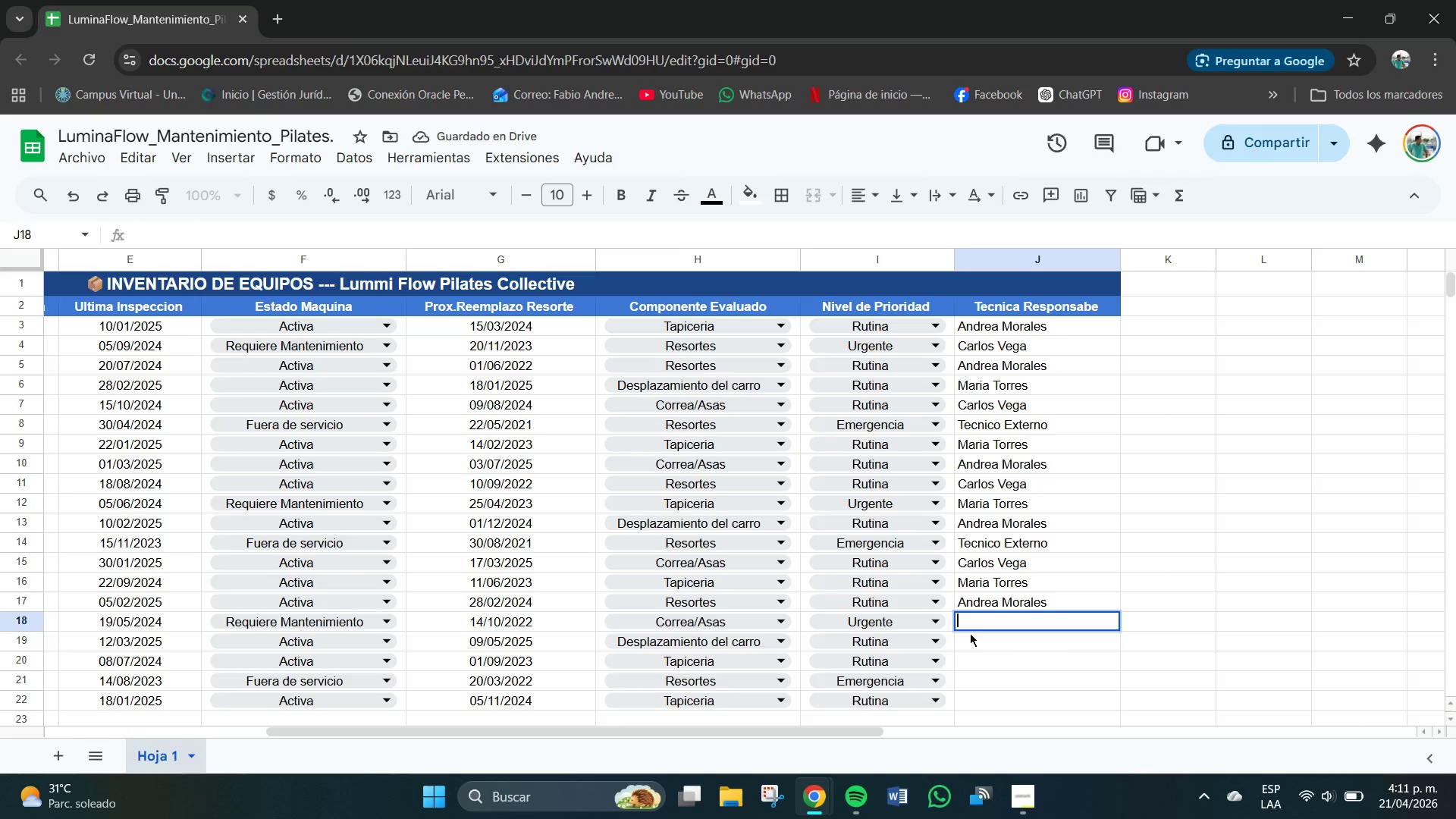 
key(CapsLock)
 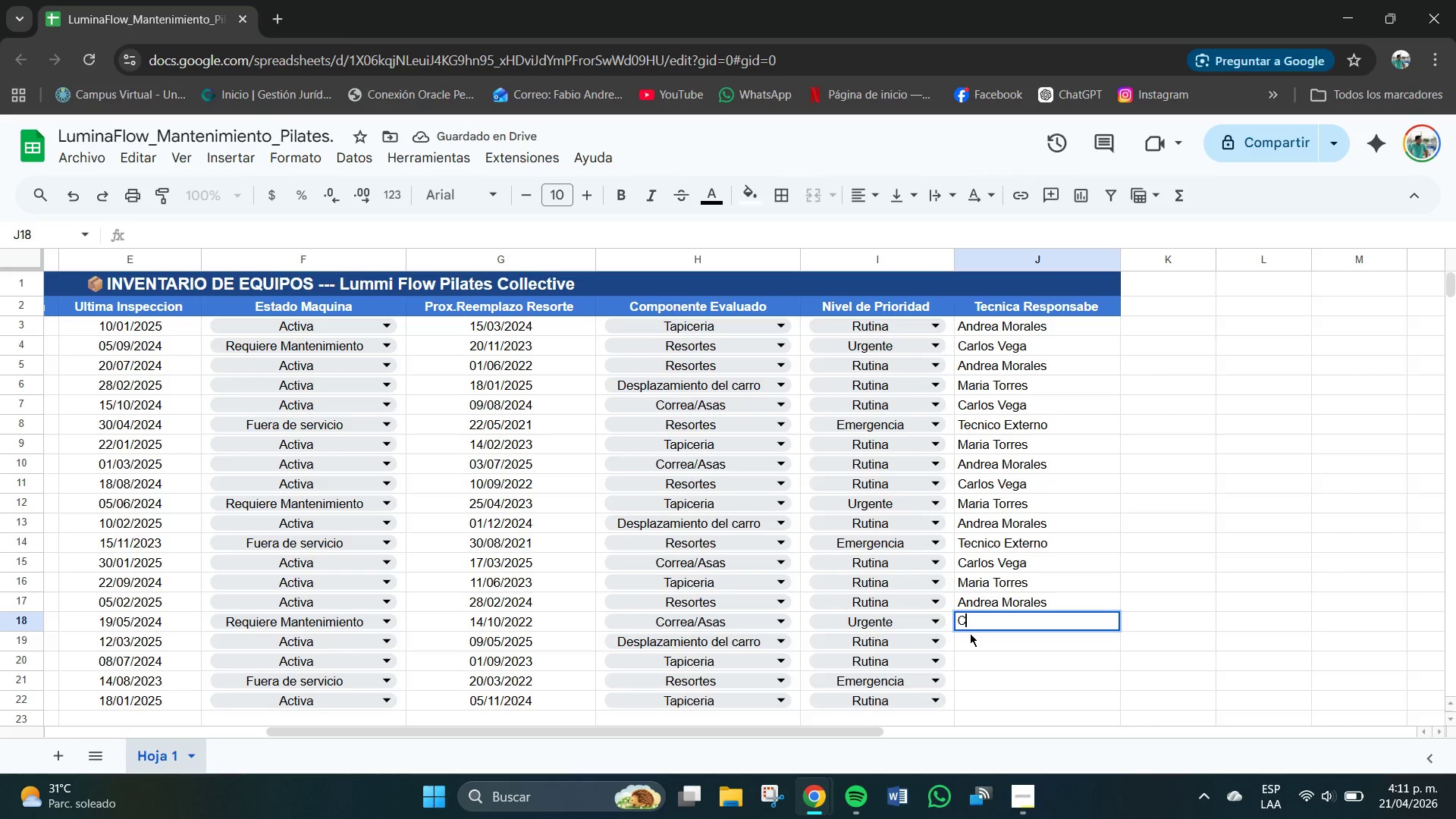 
key(C)
 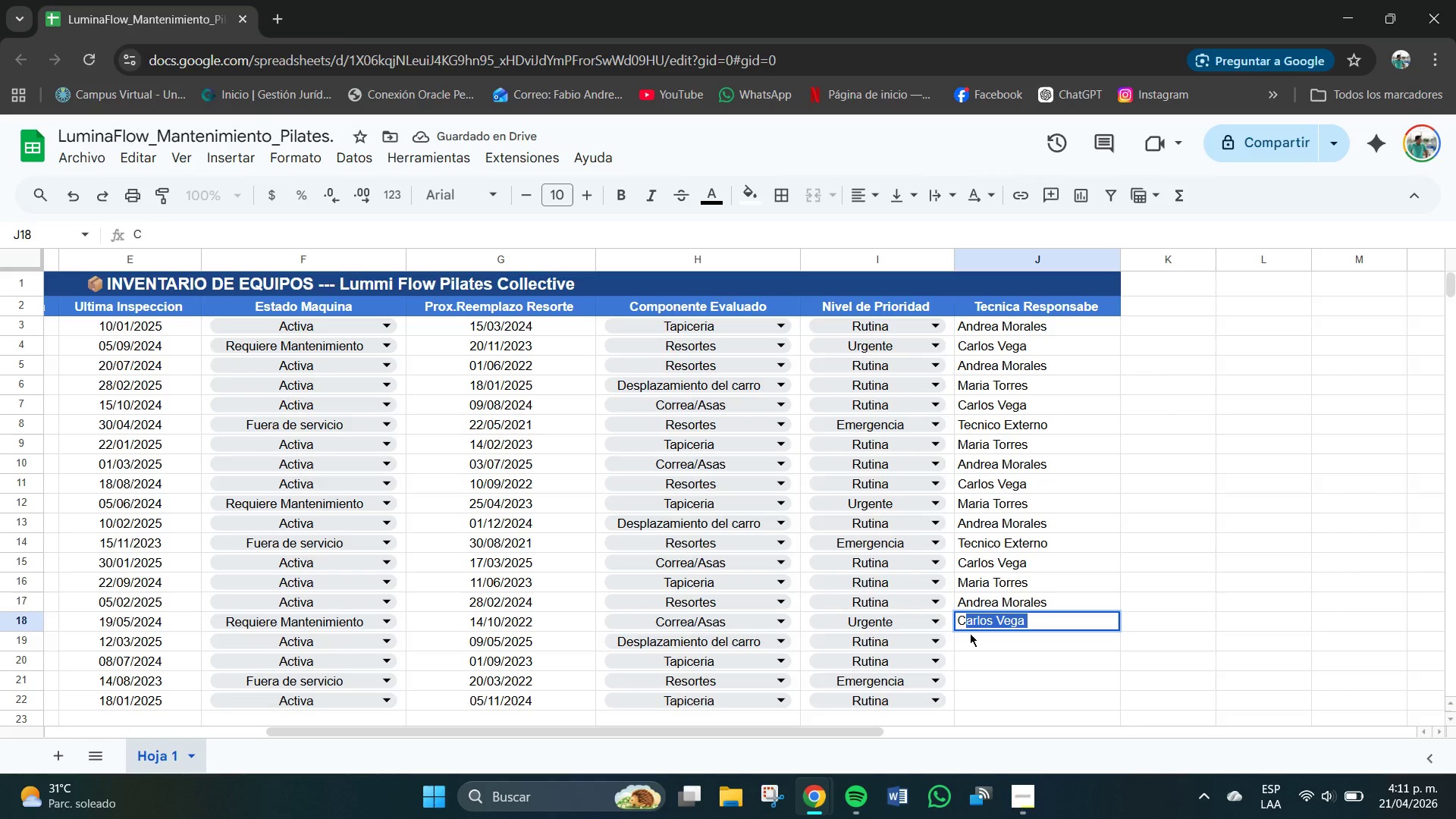 
key(CapsLock)
 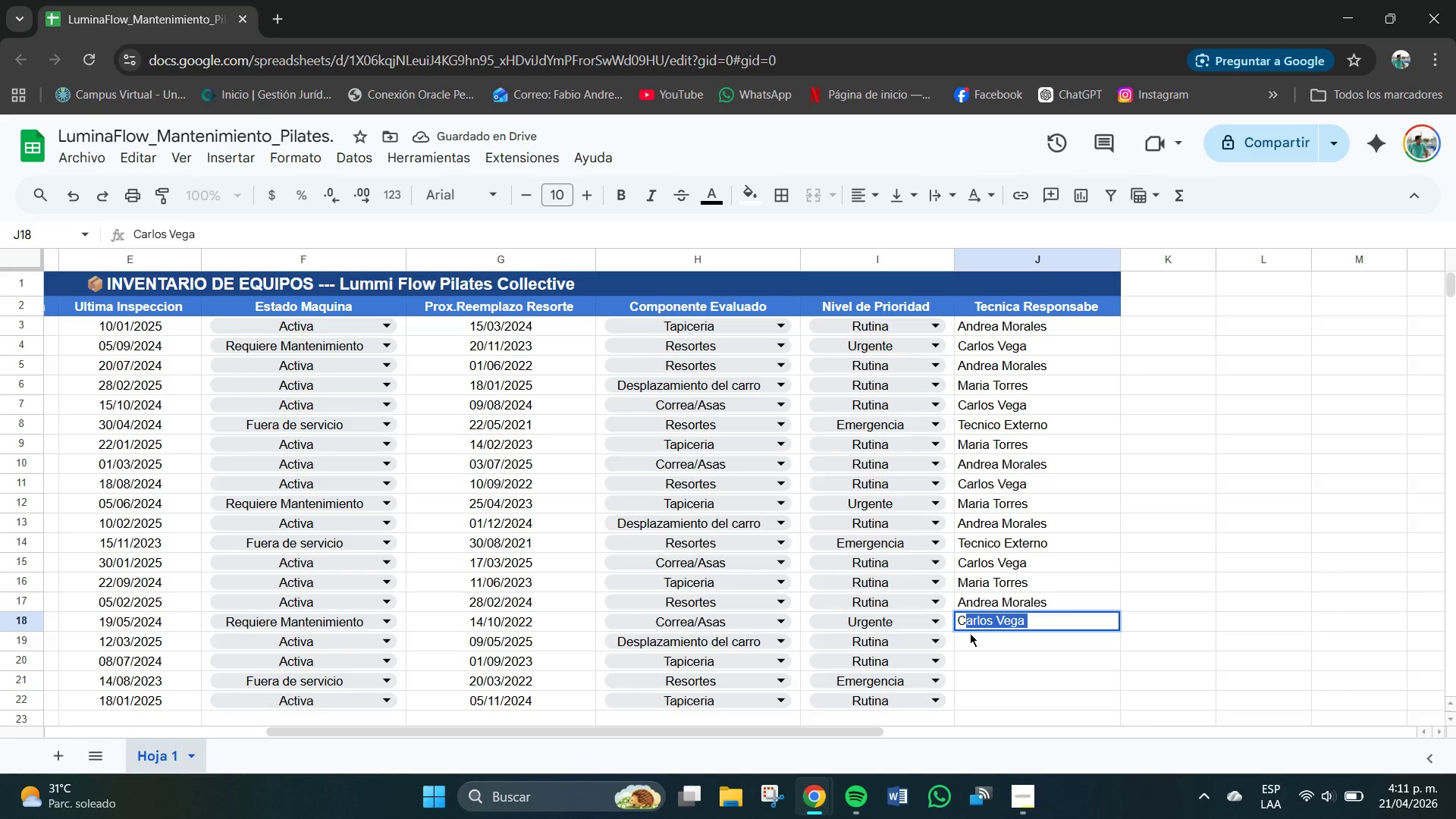 
key(Enter)
 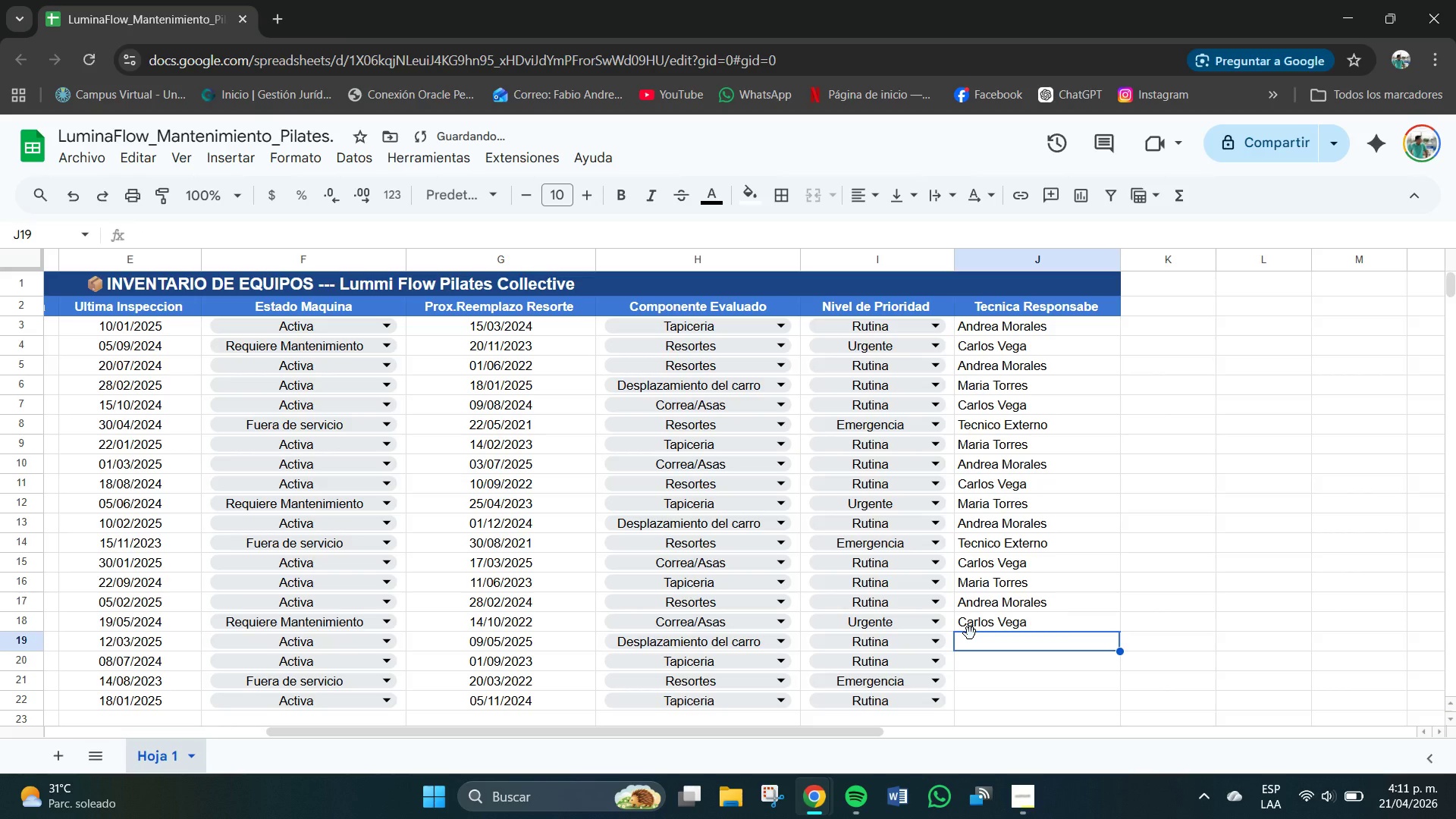 
key(CapsLock)
 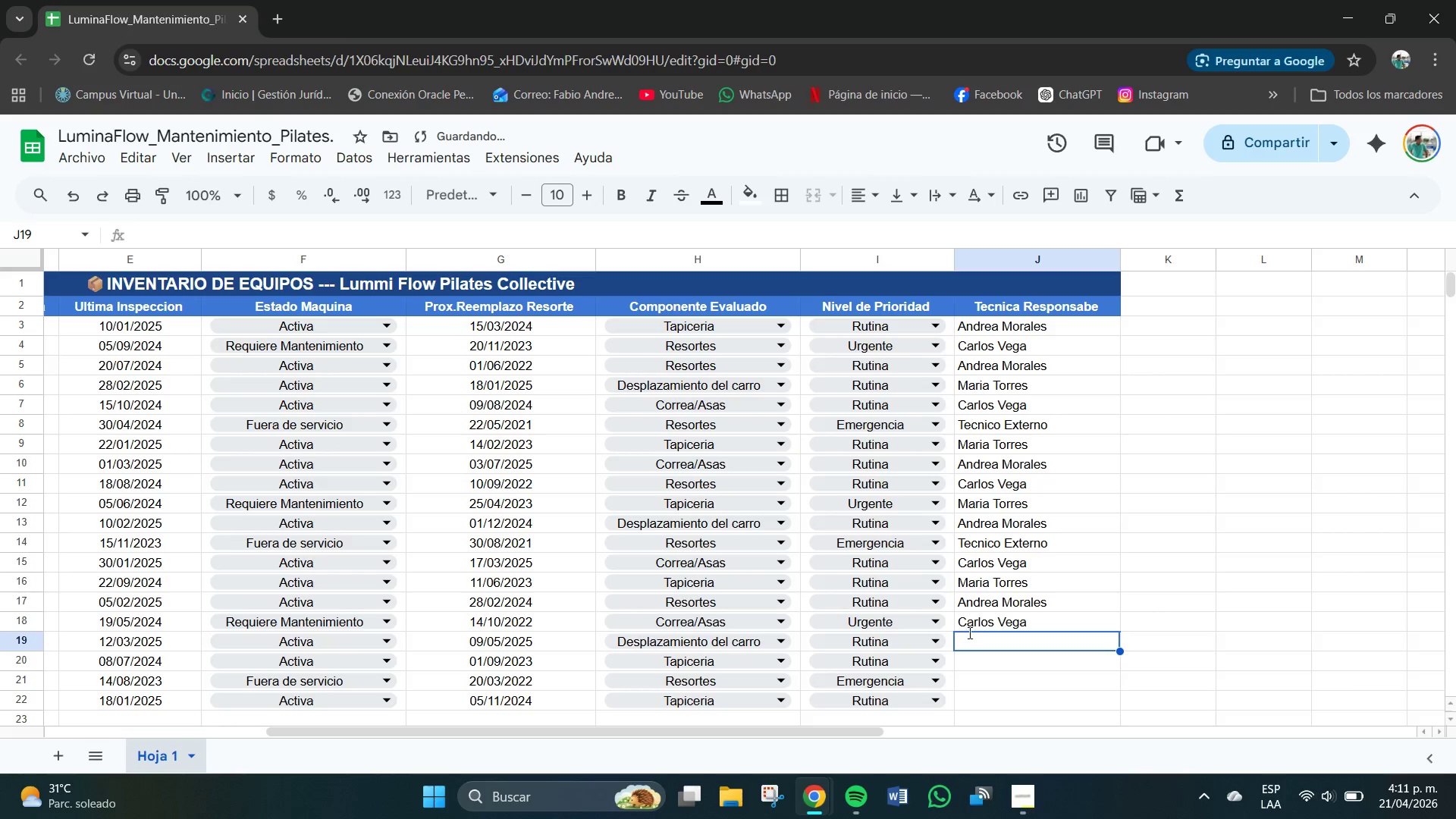 
key(A)
 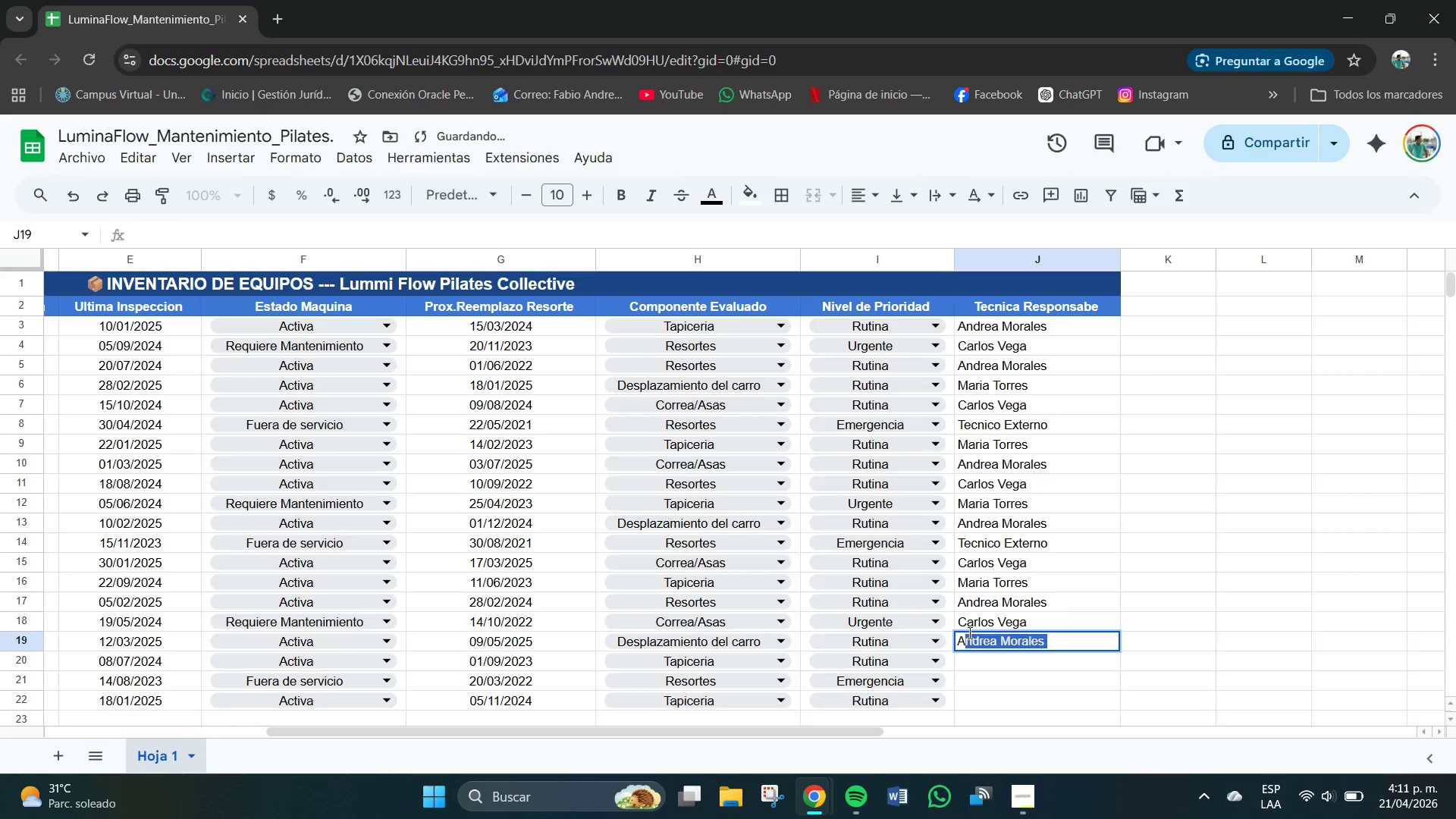 
key(CapsLock)
 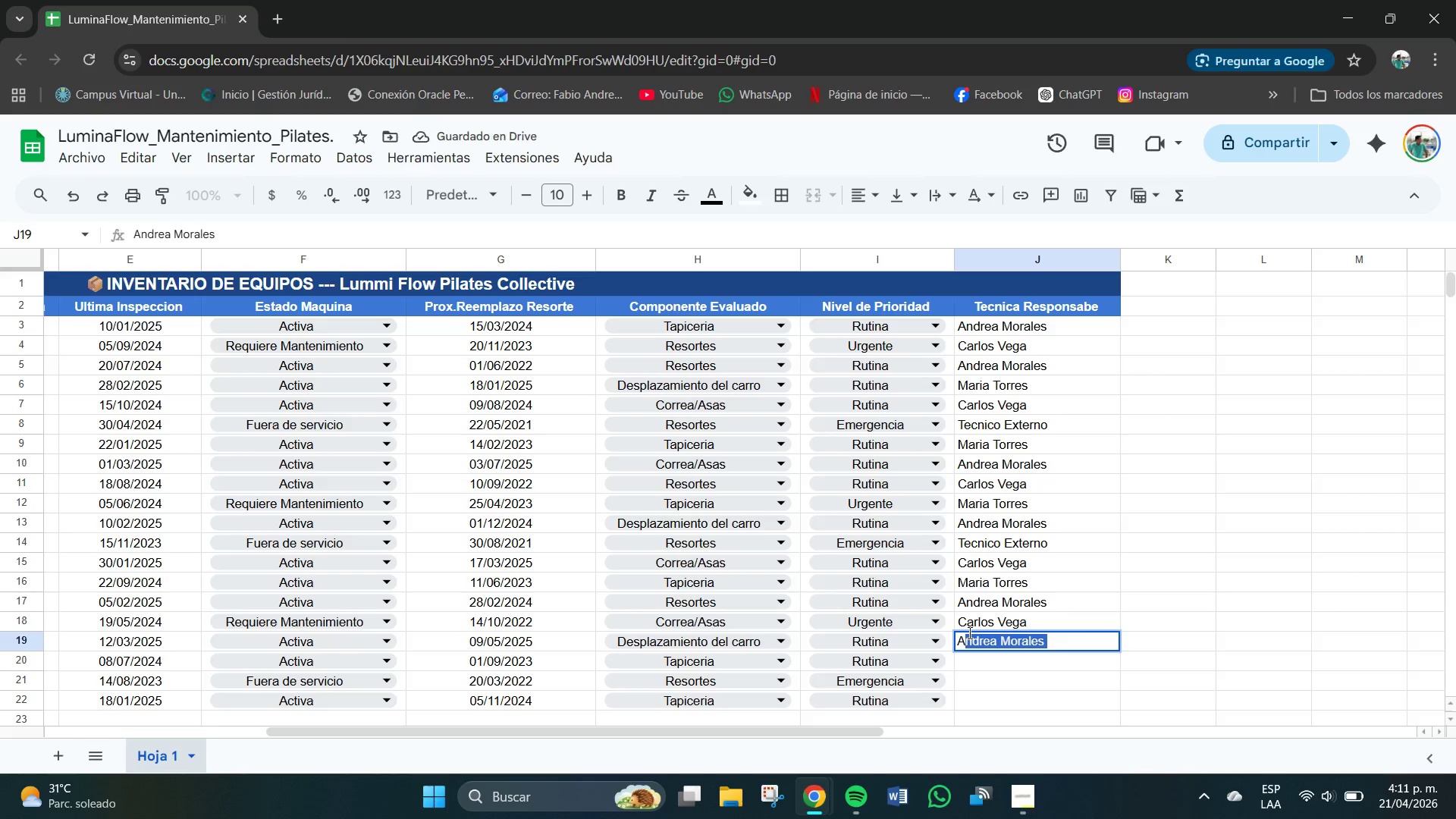 
key(Enter)
 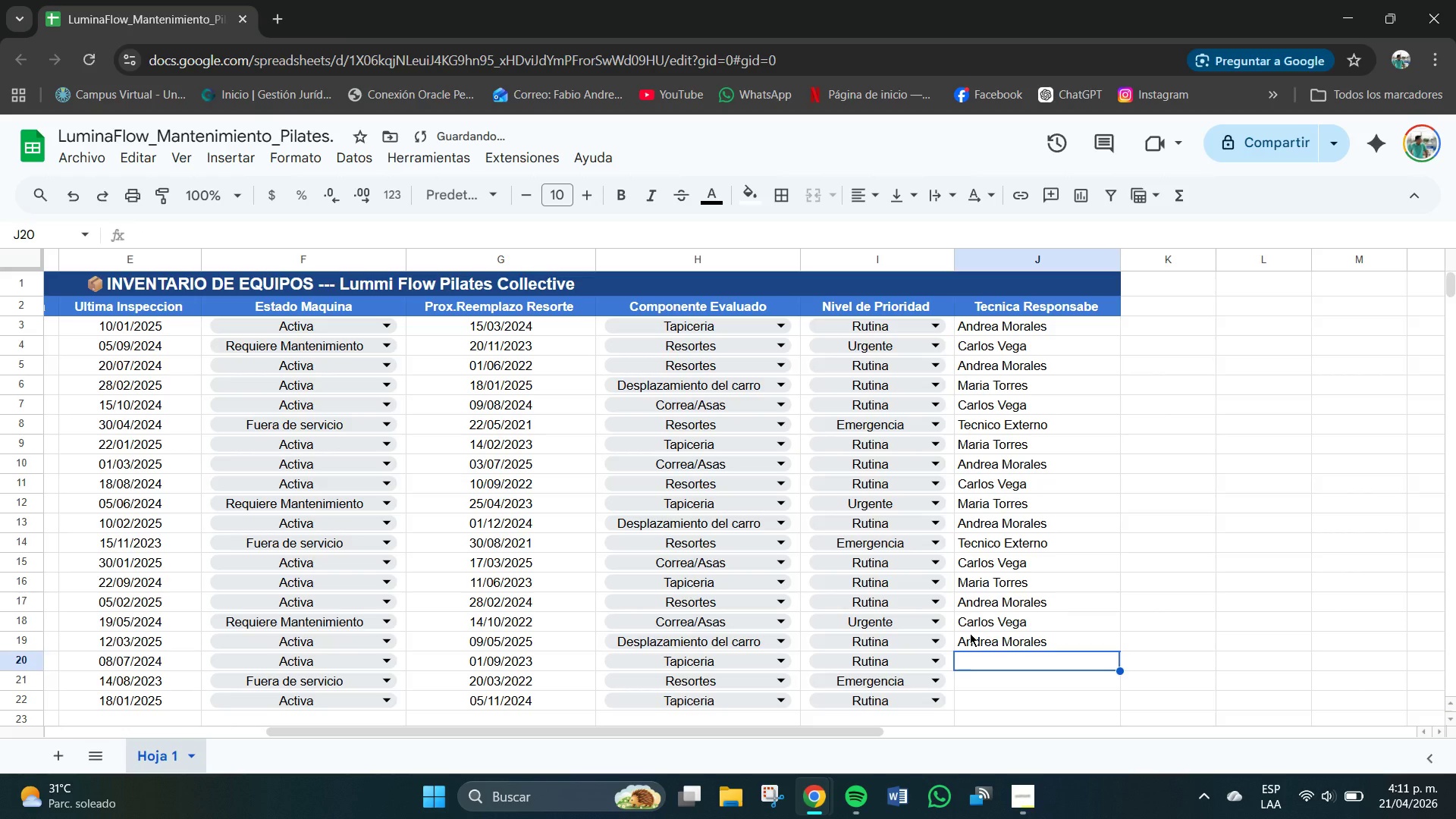 
key(CapsLock)
 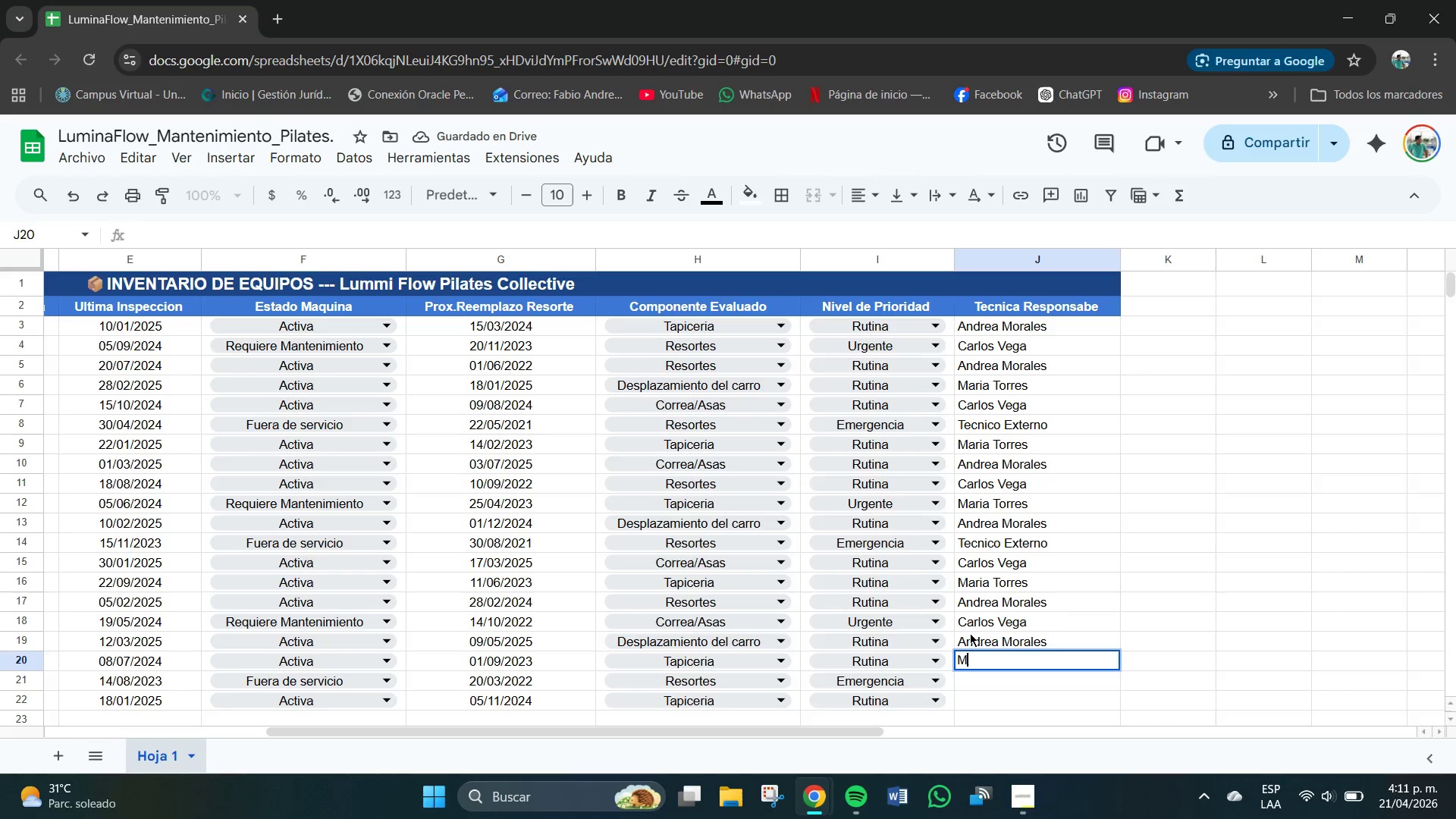 
key(M)
 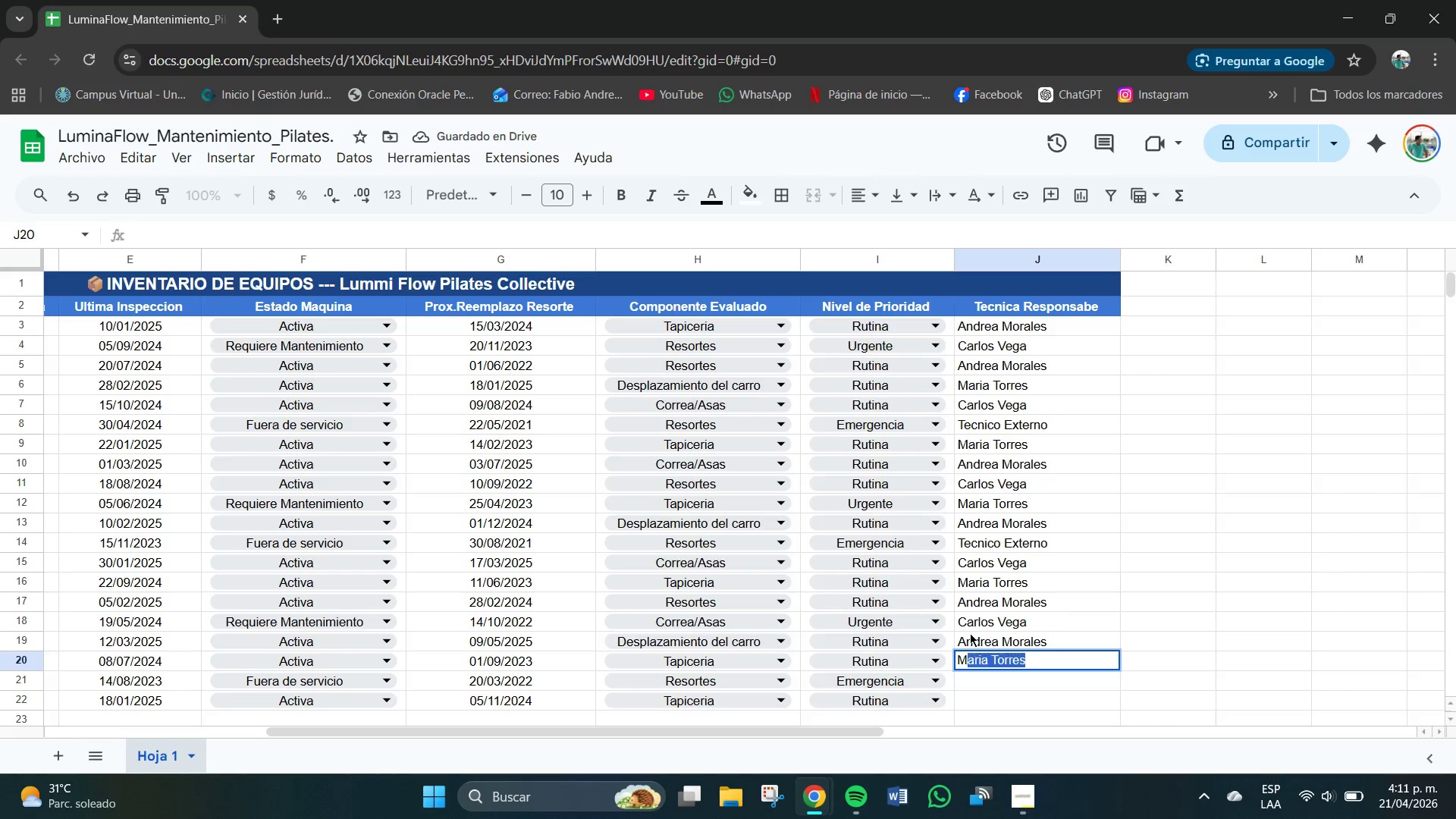 
key(CapsLock)
 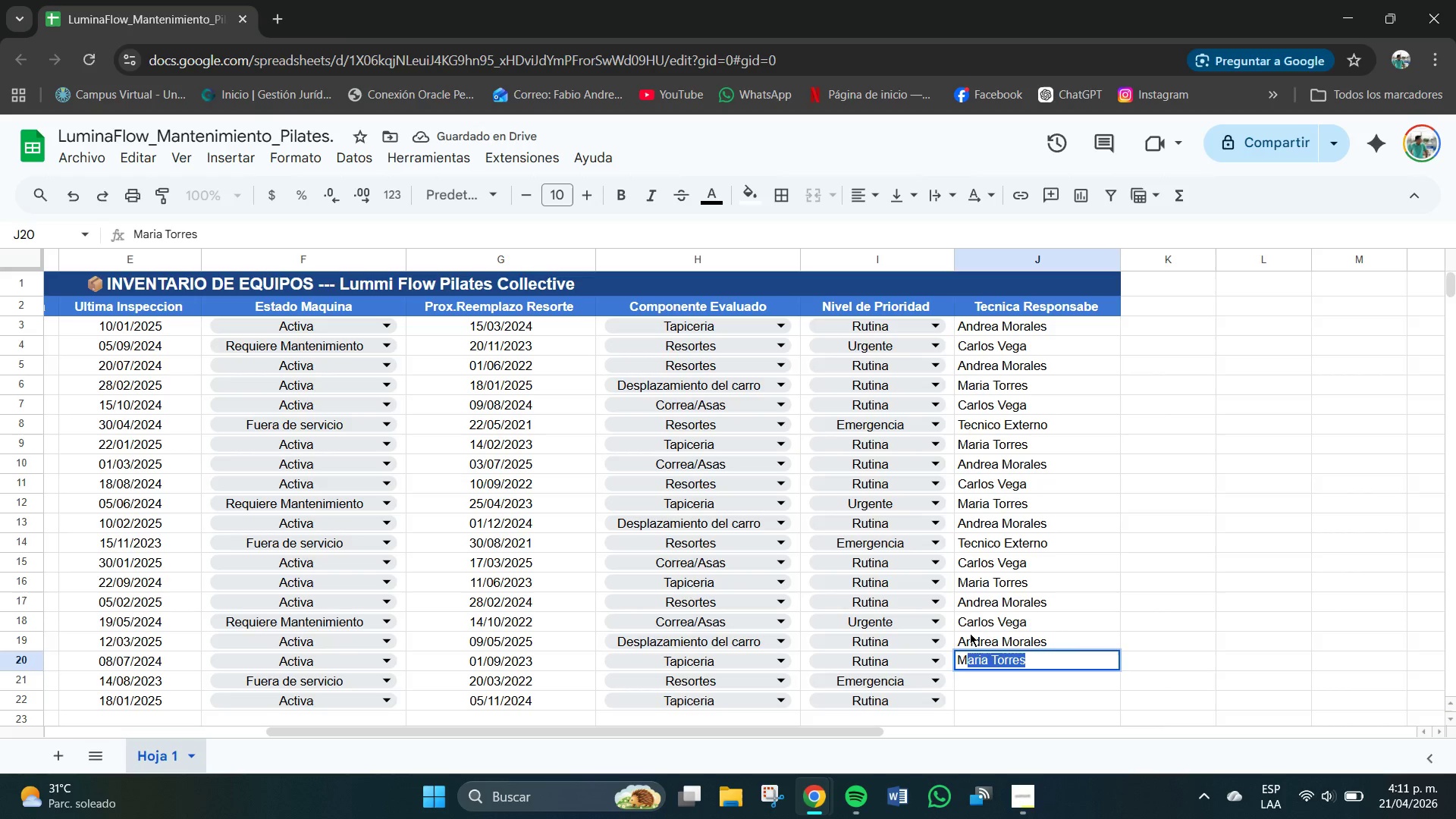 
key(Enter)
 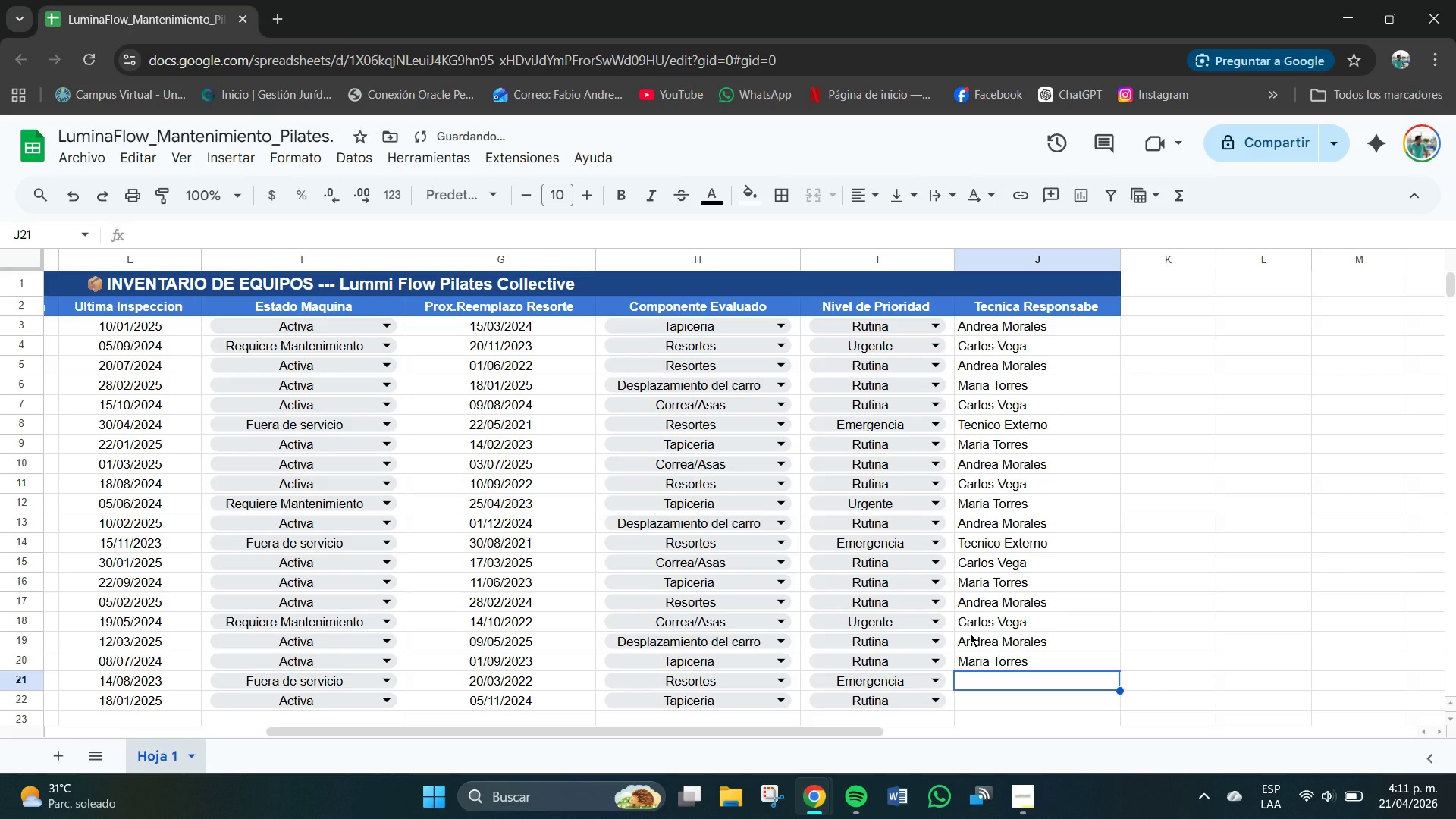 
type(Tecnico)
 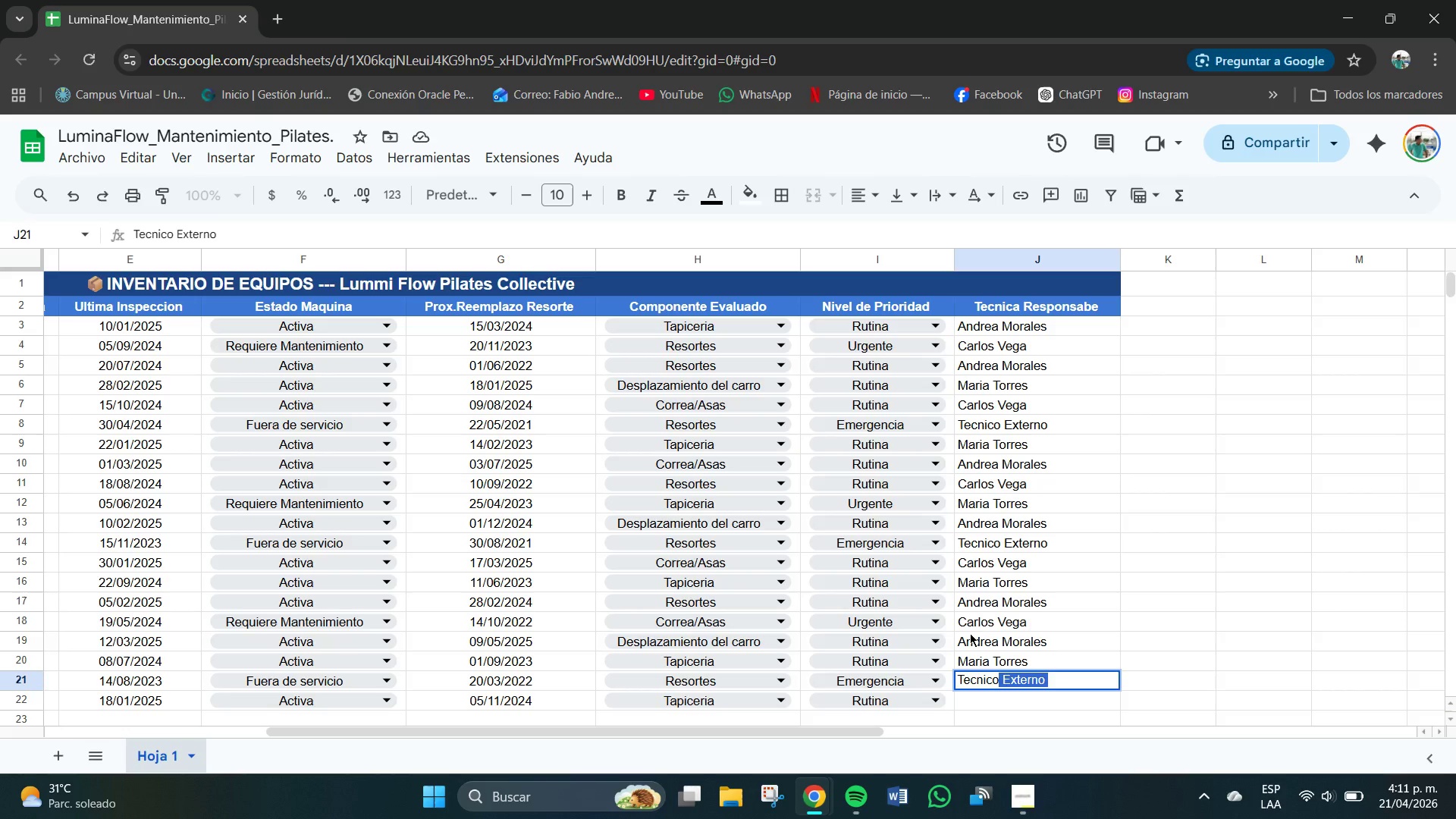 
key(Enter)
 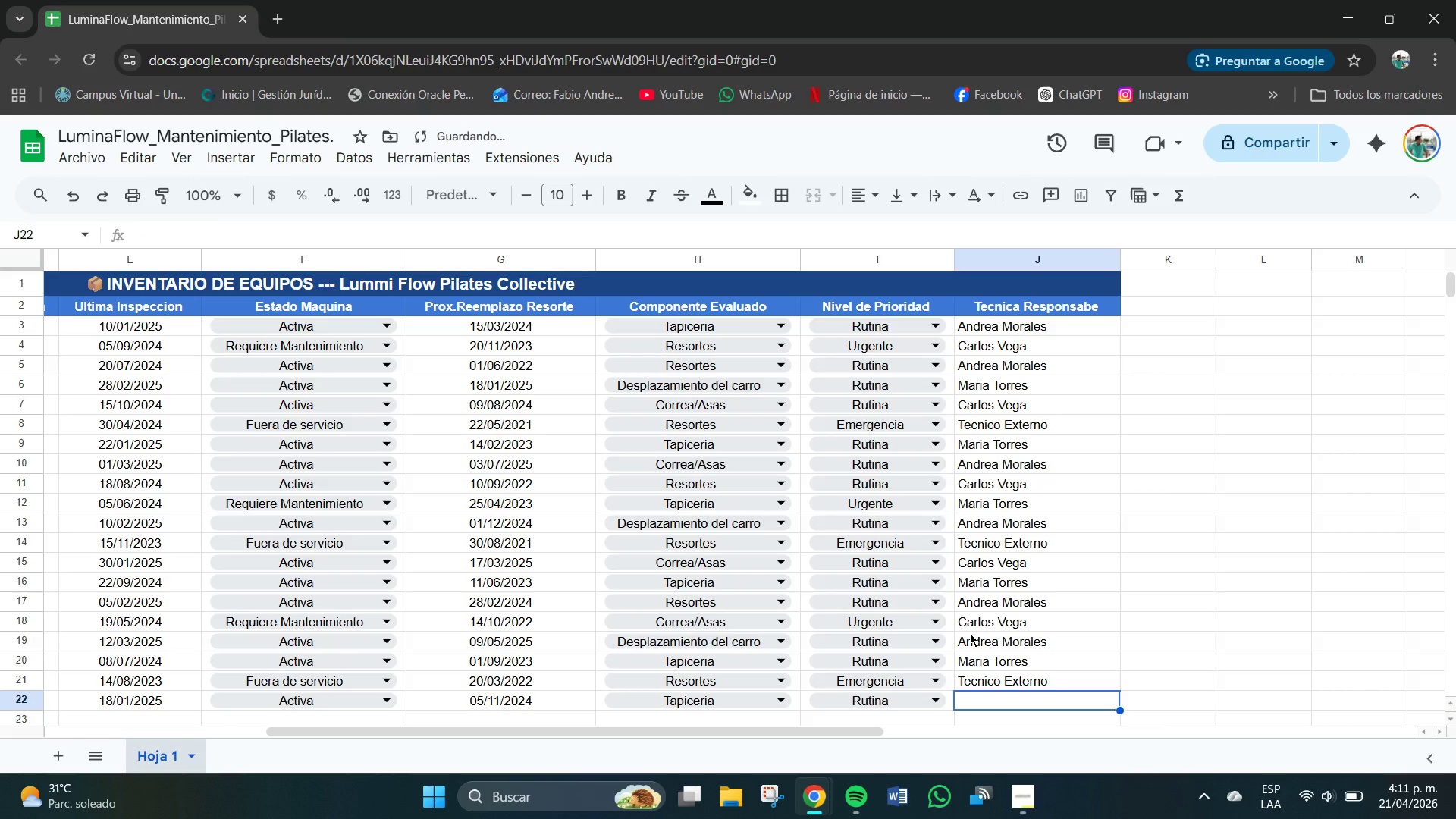 
key(CapsLock)
 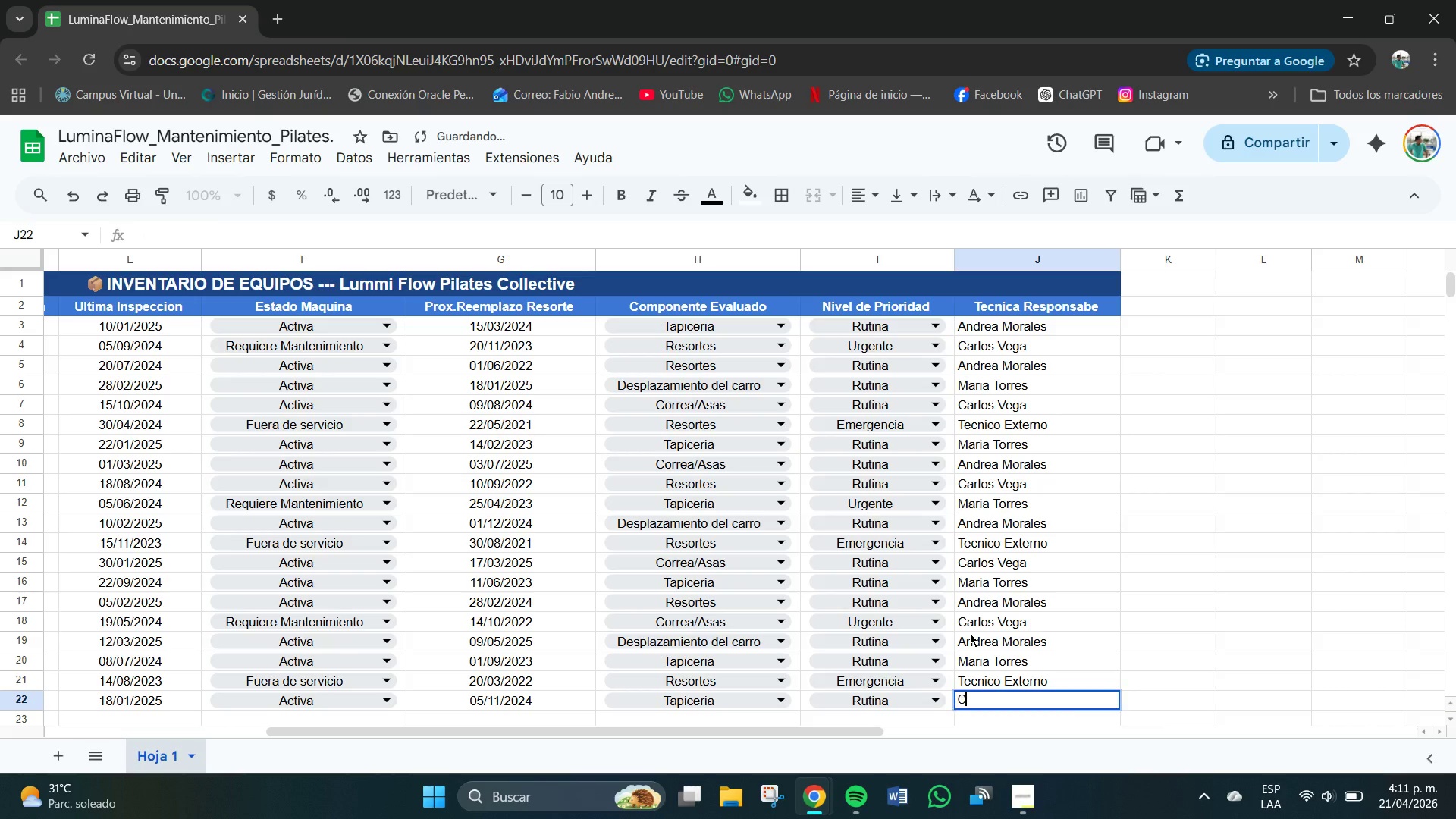 
key(C)
 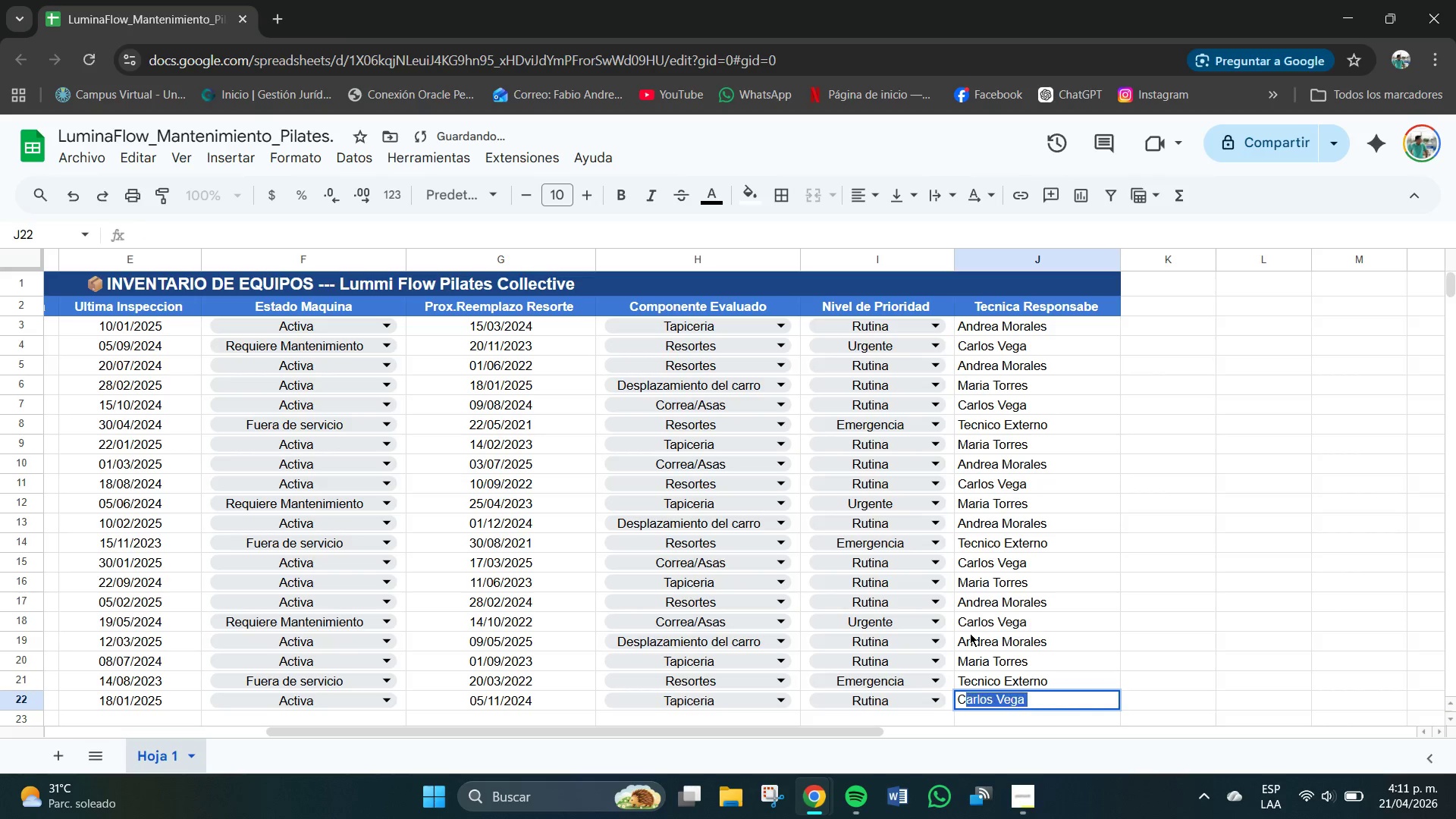 
key(CapsLock)
 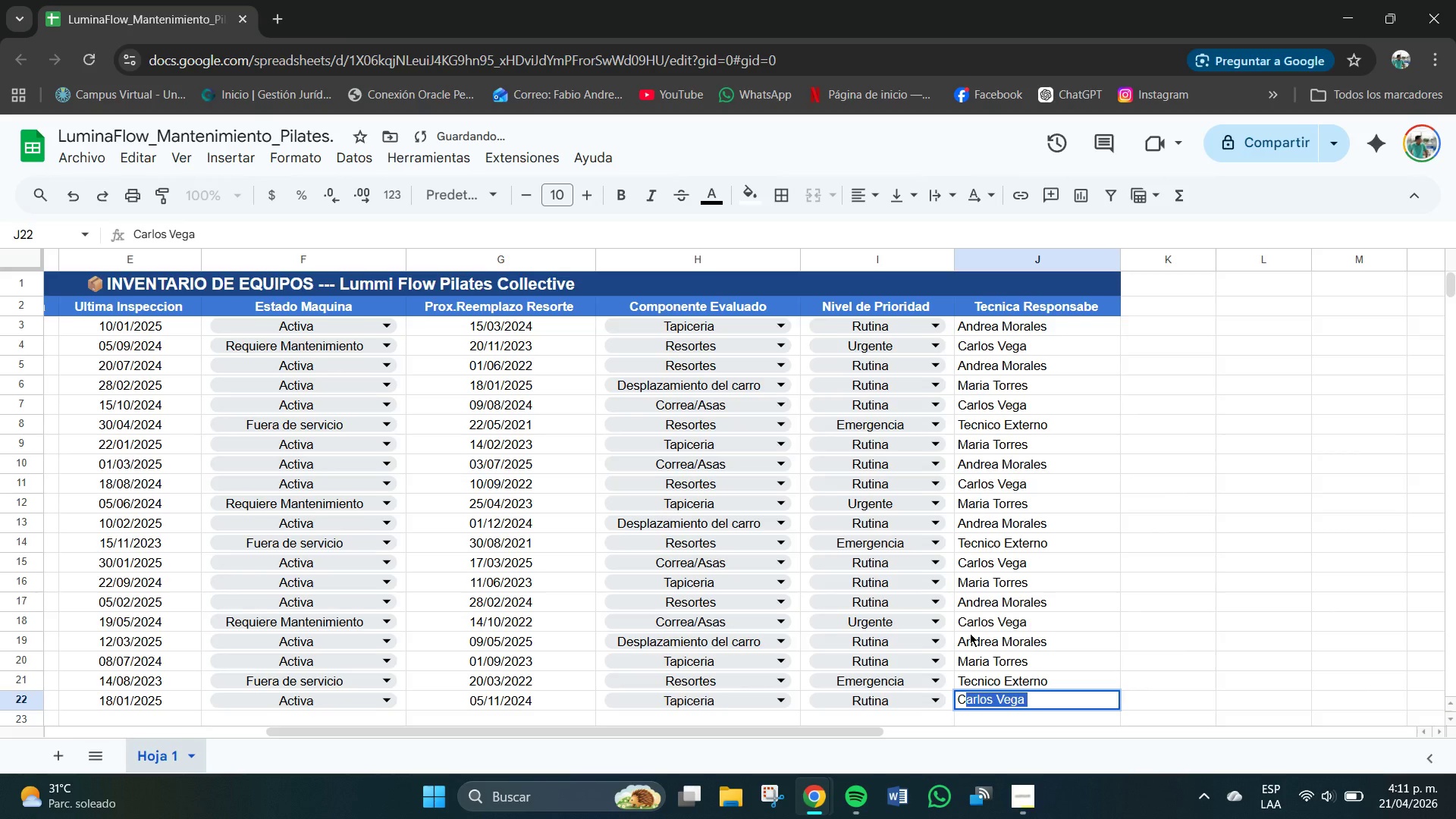 
key(Enter)
 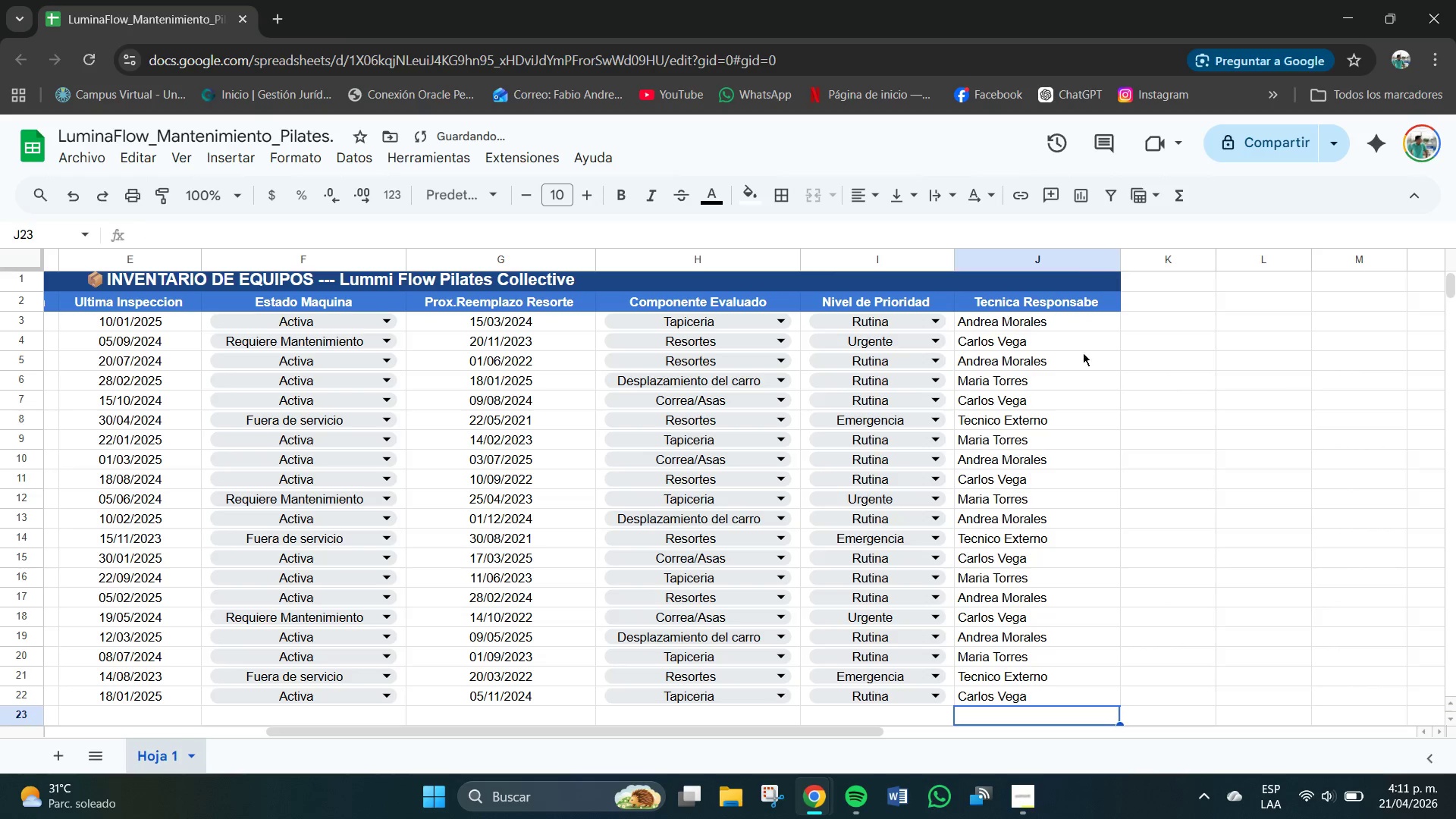 
left_click_drag(start_coordinate=[1062, 321], to_coordinate=[1045, 699])
 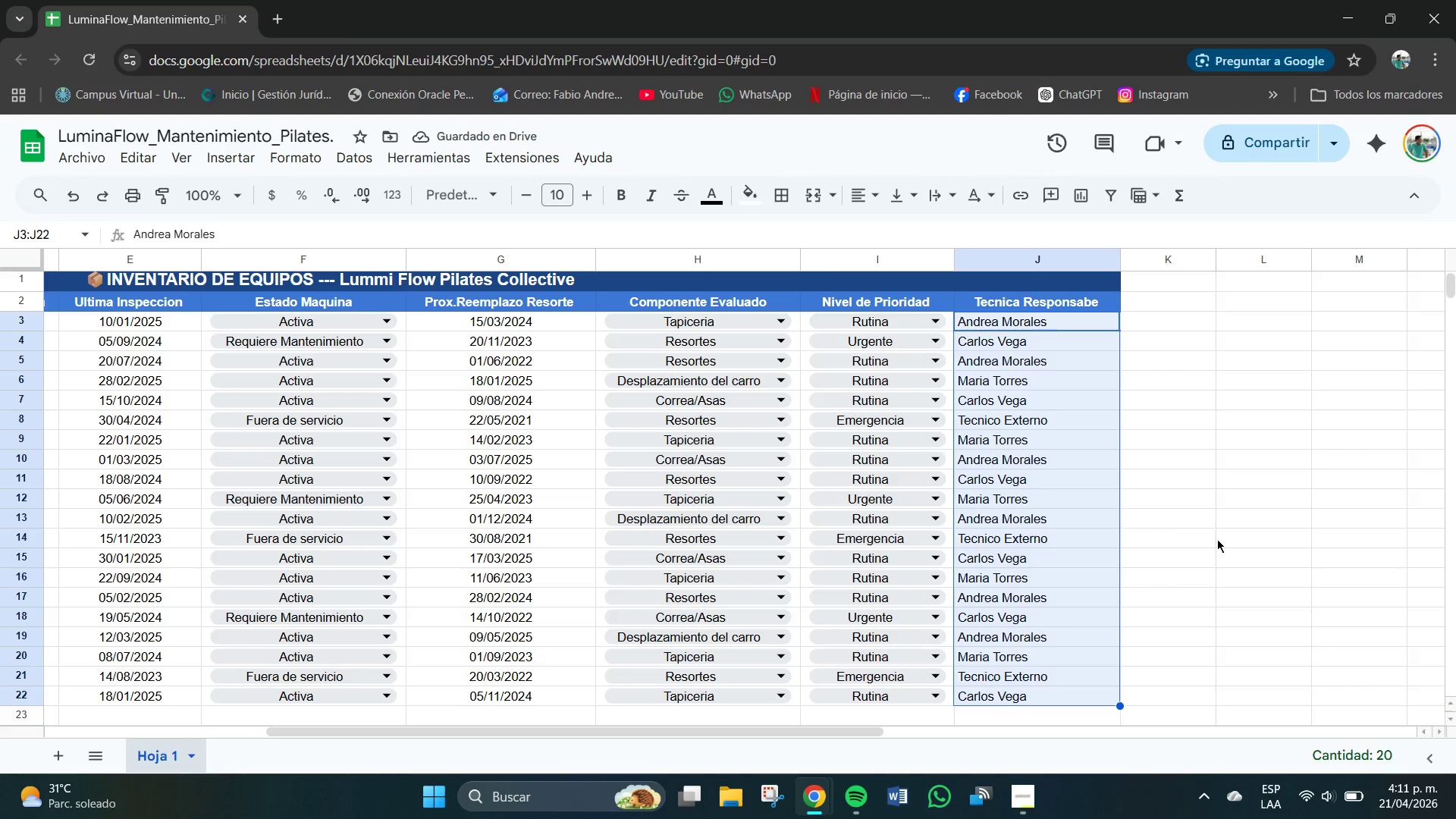 
left_click([1219, 538])
 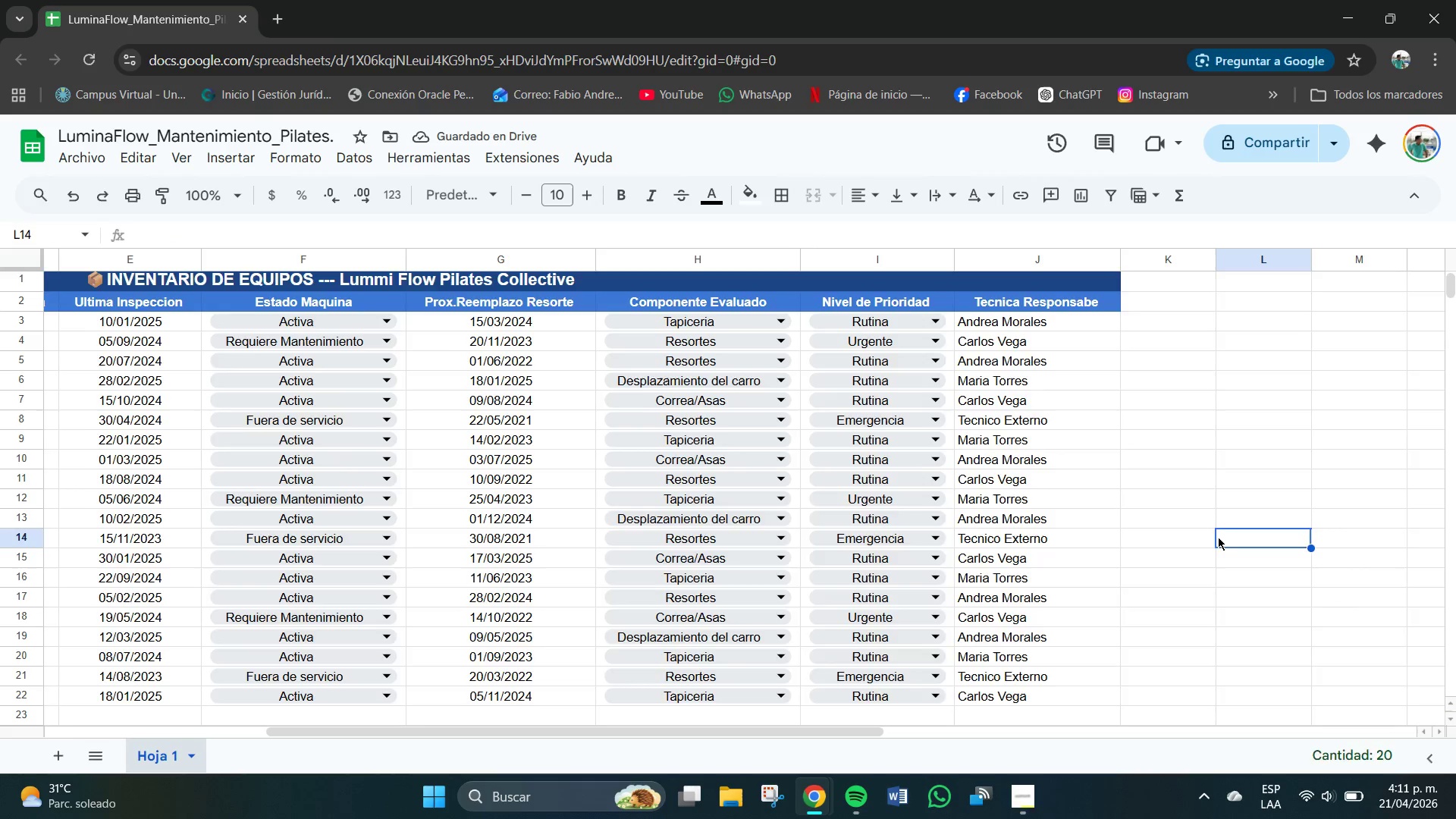 
scroll: coordinate [1214, 538], scroll_direction: up, amount: 1.0
 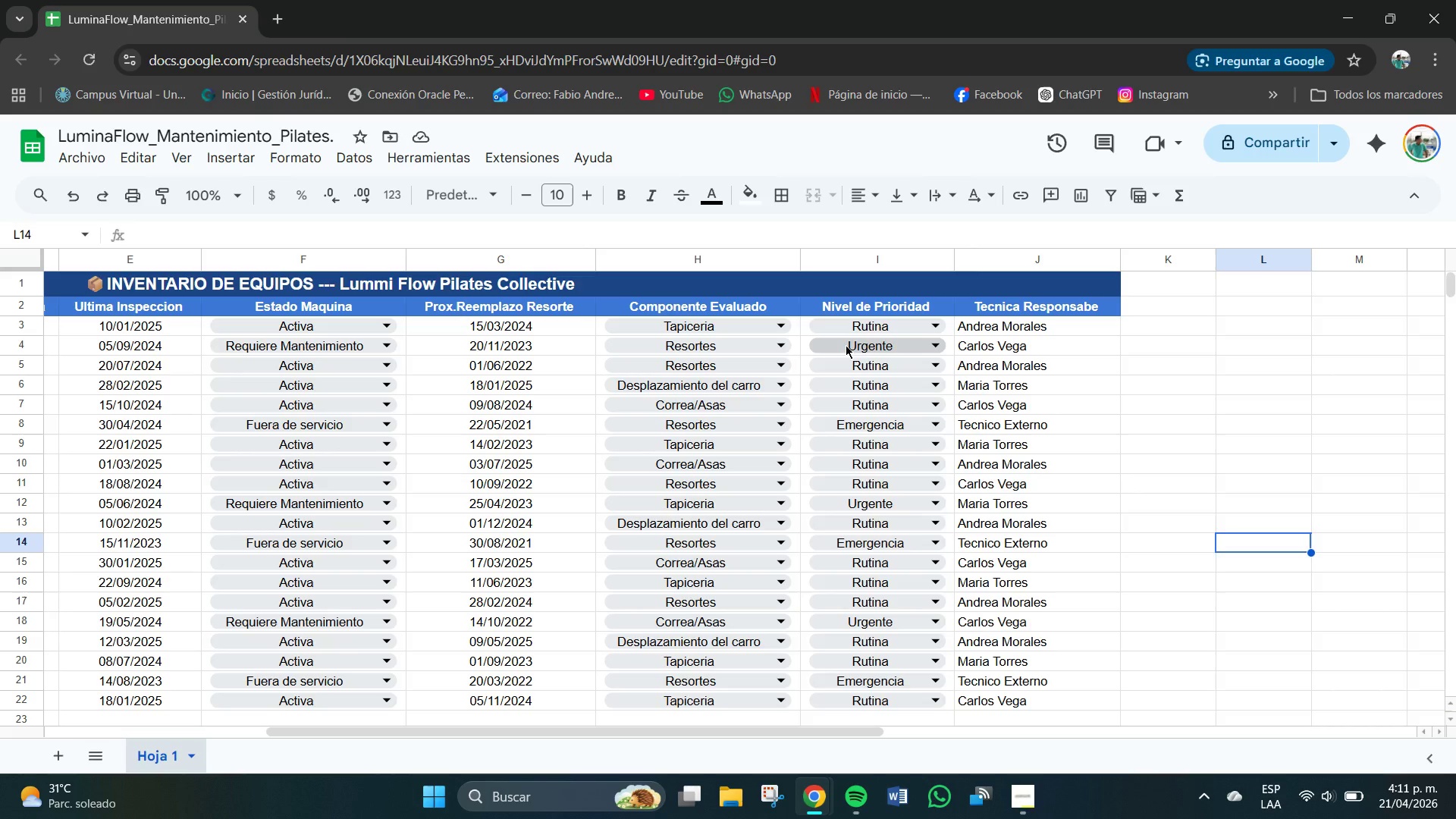 
wait(9.05)
 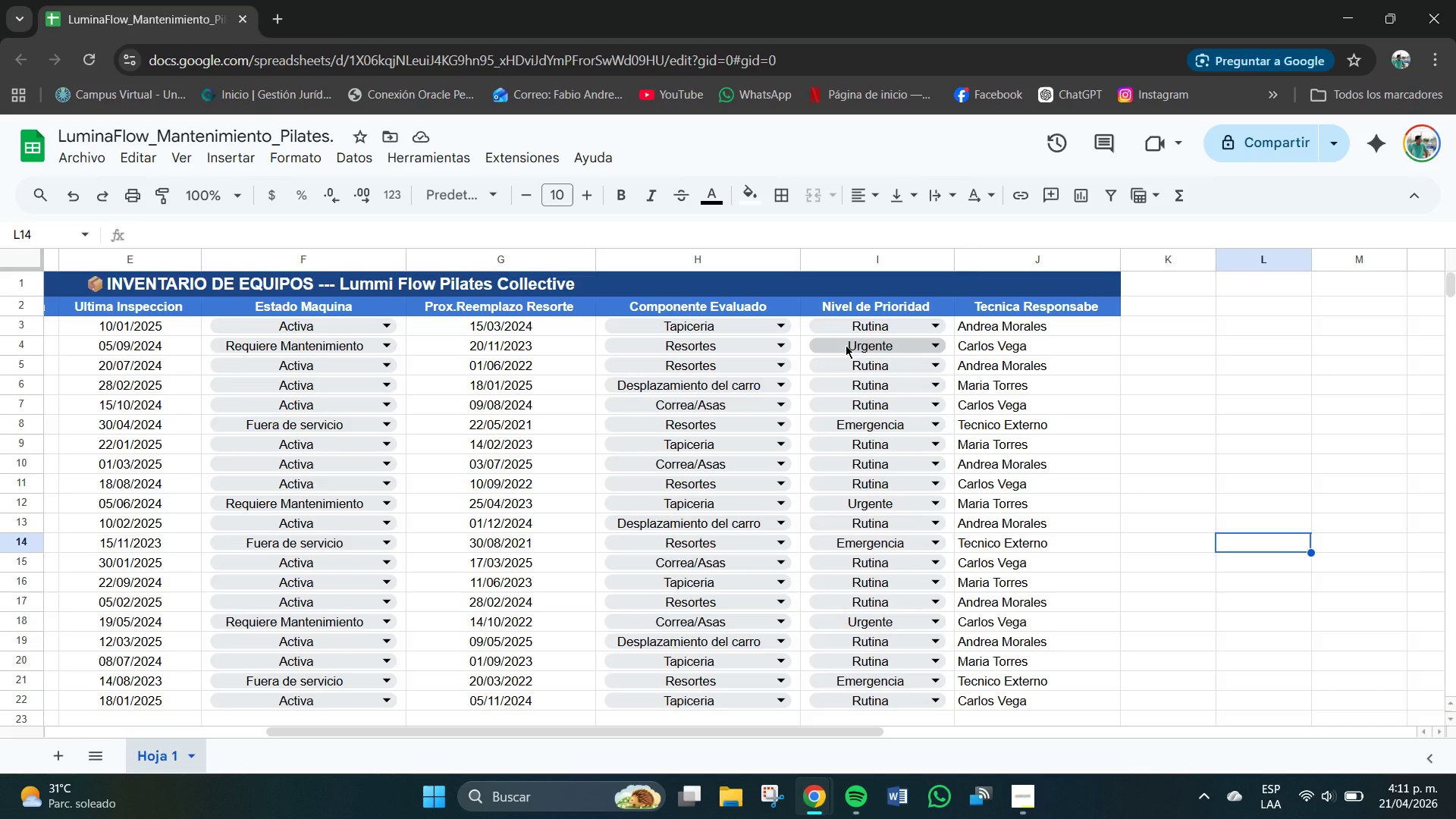 
left_click([1106, 253])
 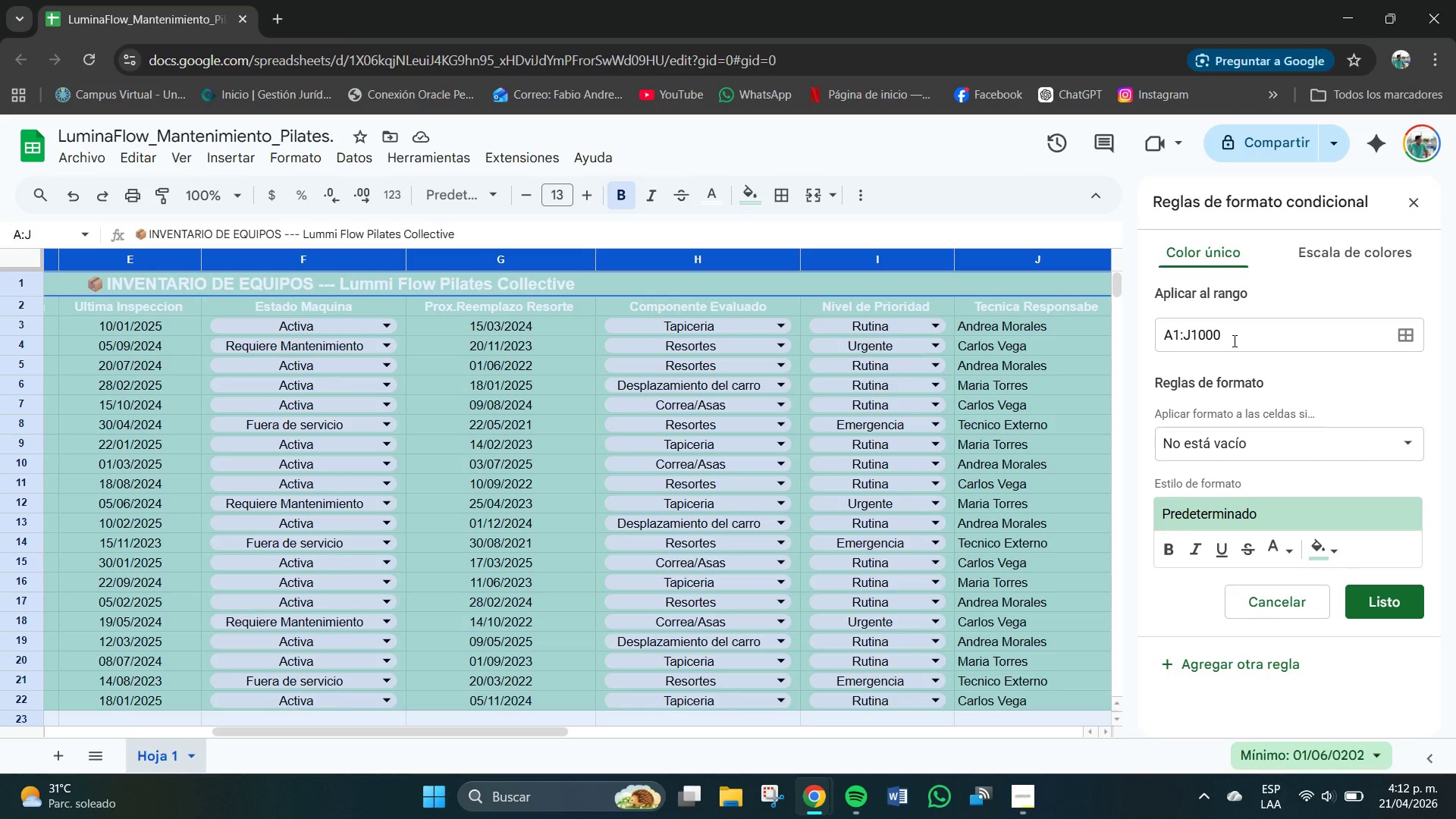 
wait(18.5)
 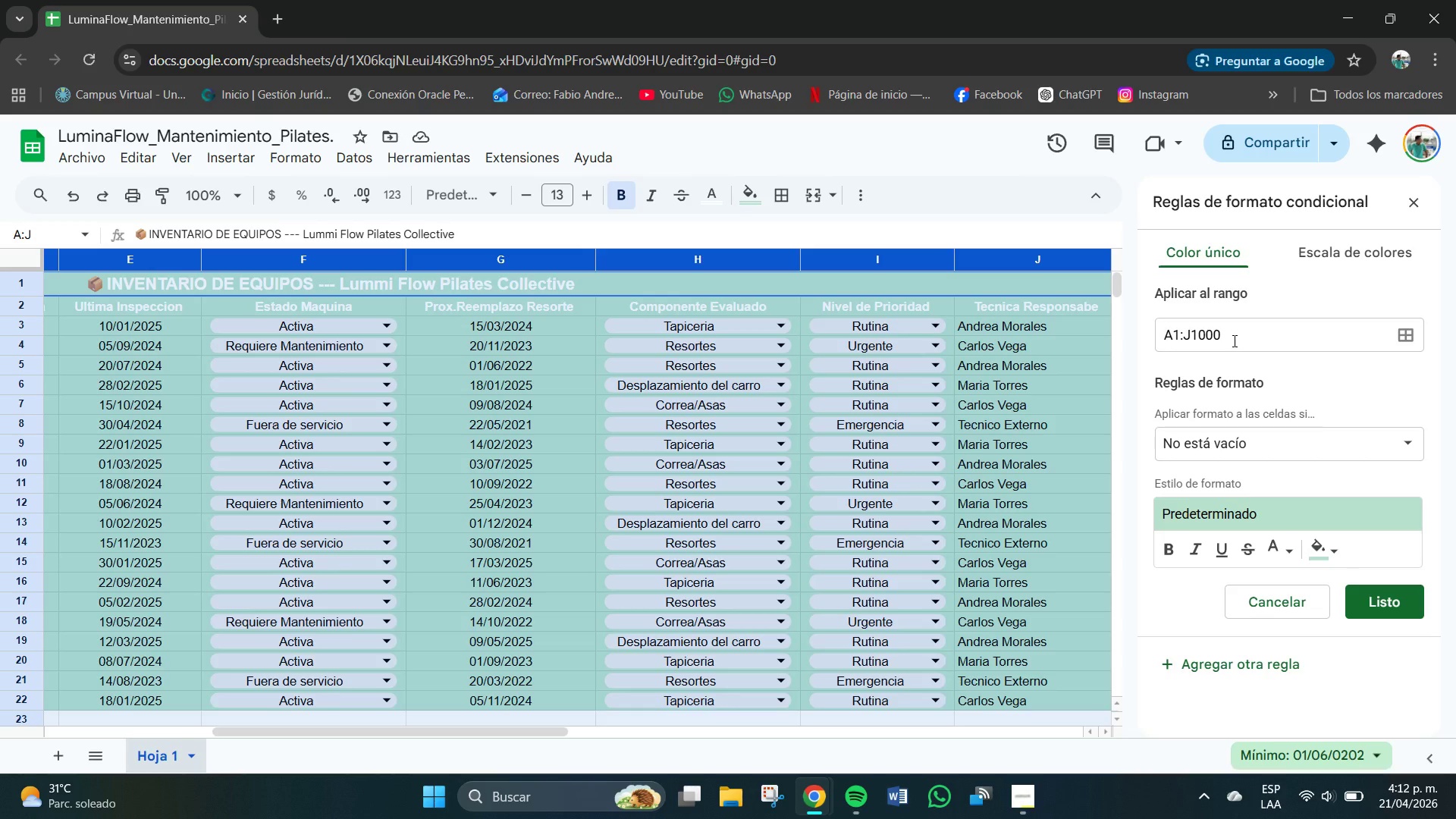 
left_click([1178, 334])
 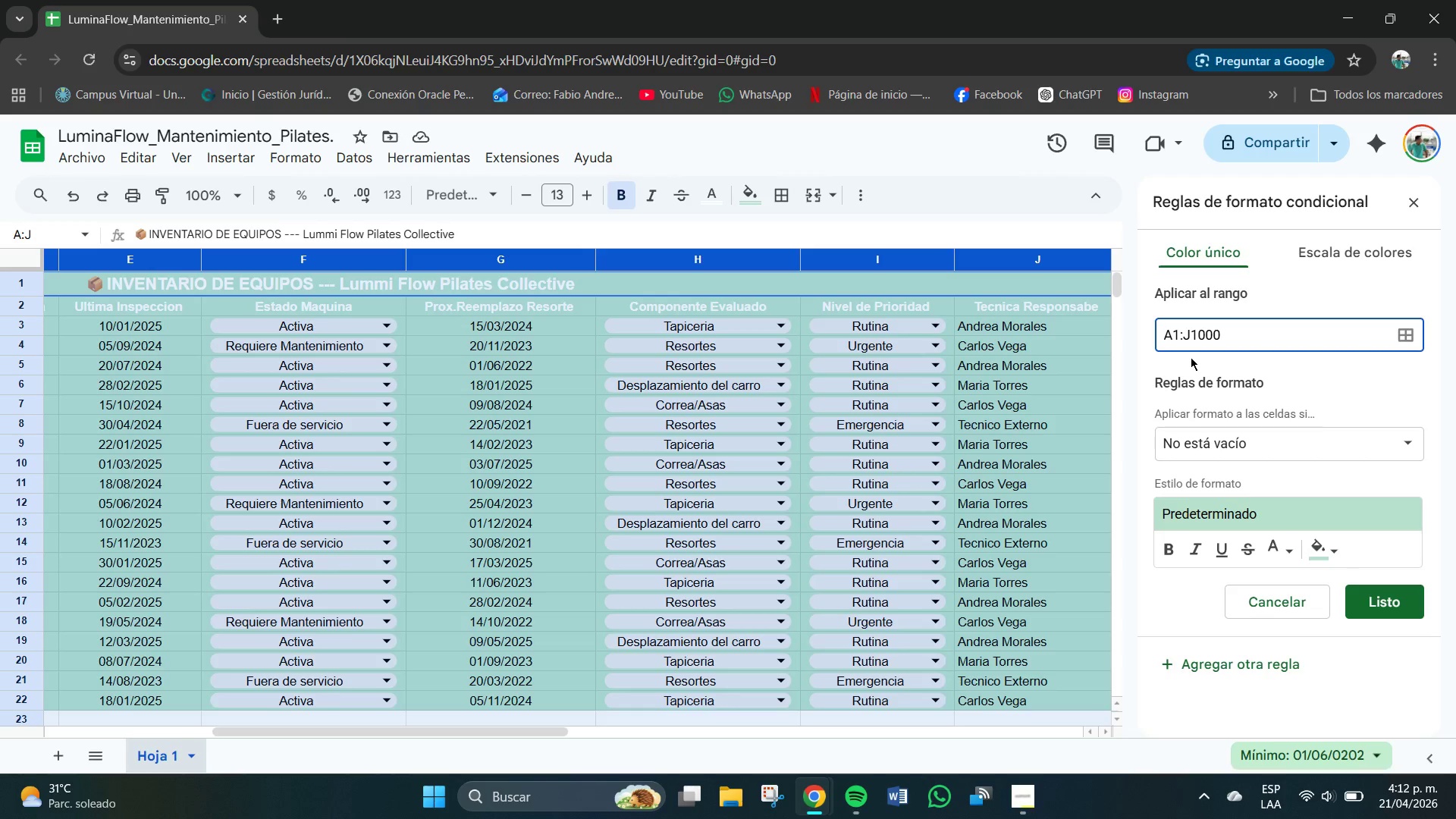 
key(Backspace)
 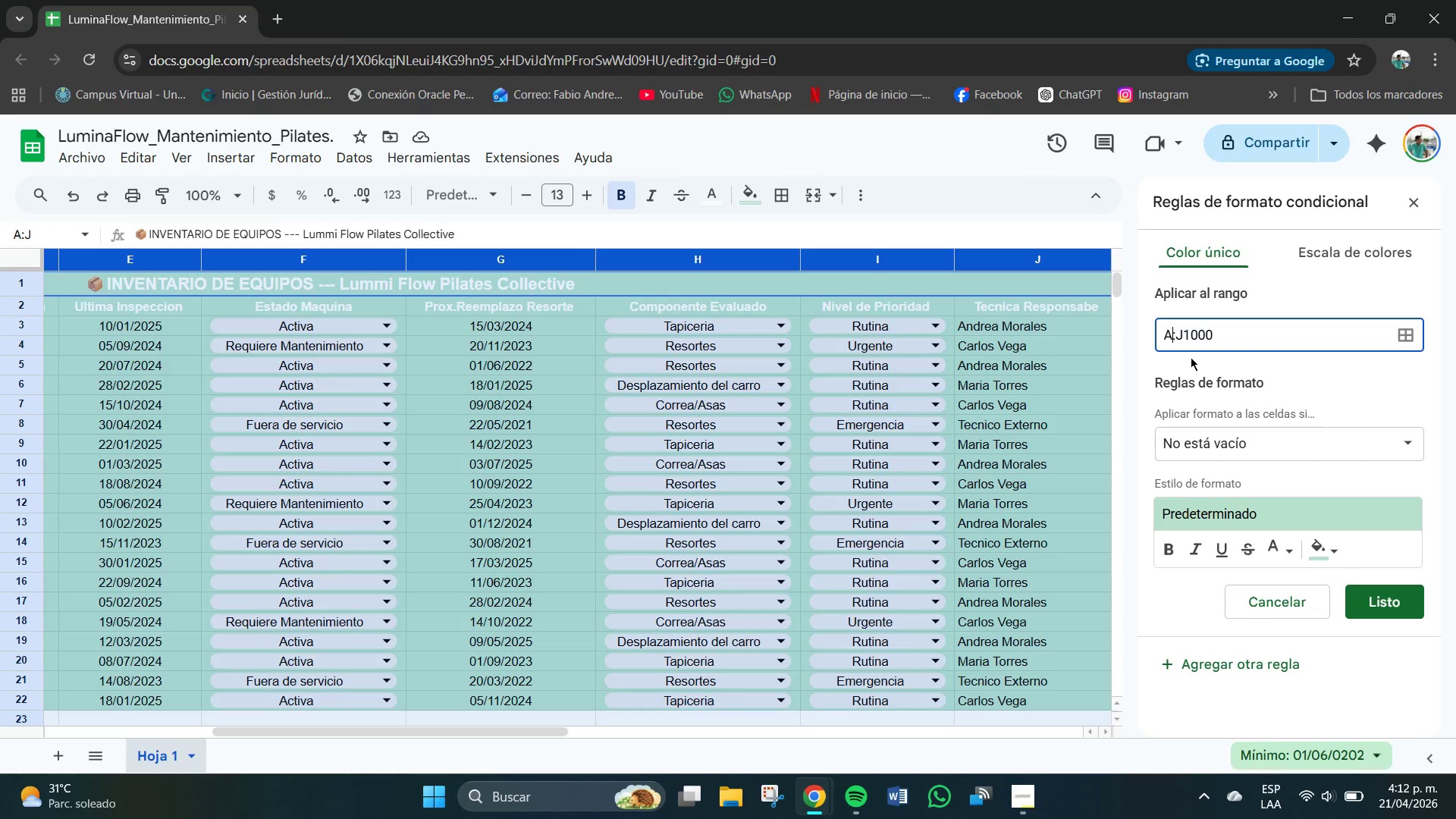 
key(Numpad3)
 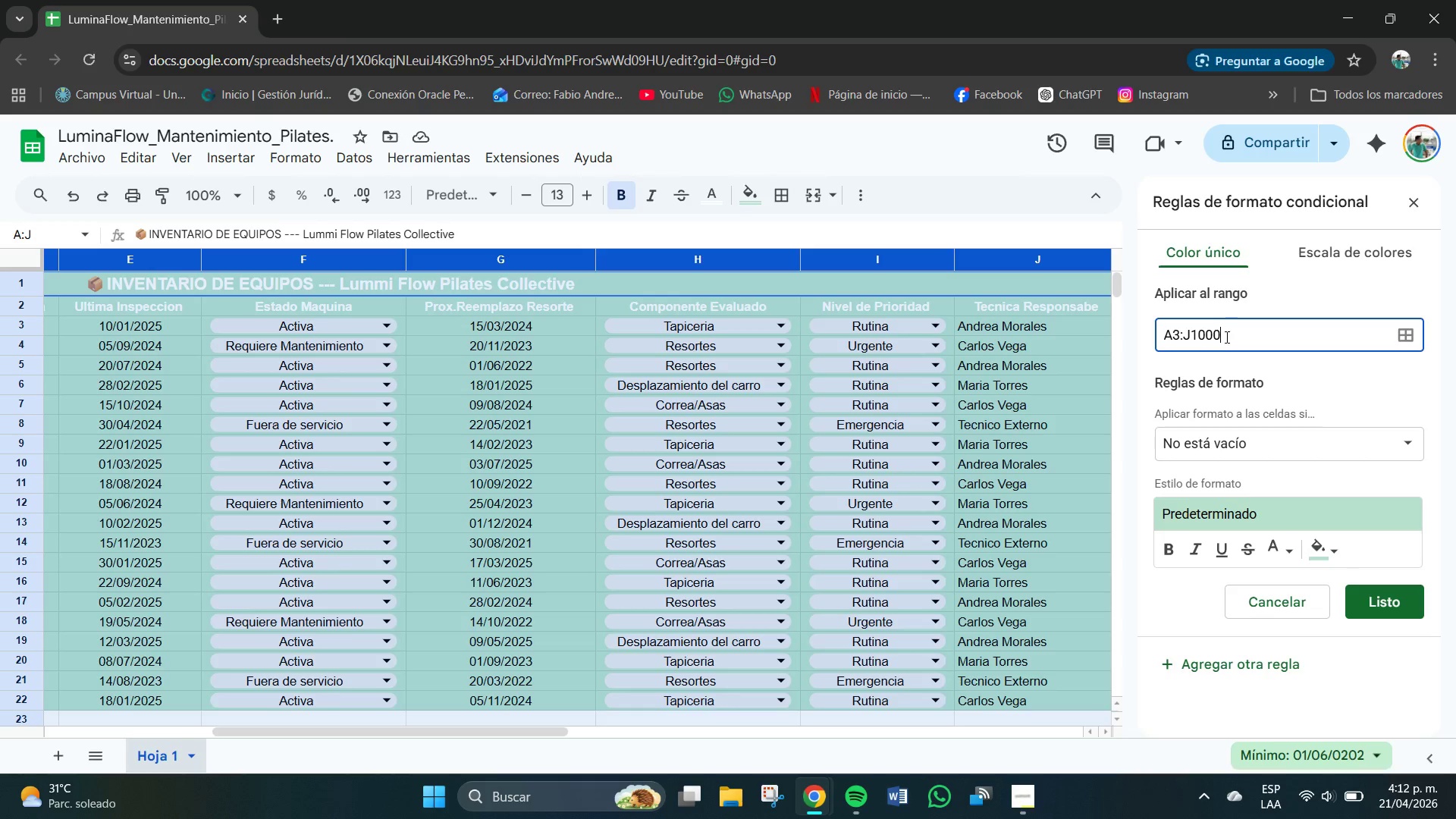 
key(Backspace)
key(Backspace)
key(Backspace)
key(Backspace)
key(Backspace)
type(j)
key(Backspace)
type(J22)
 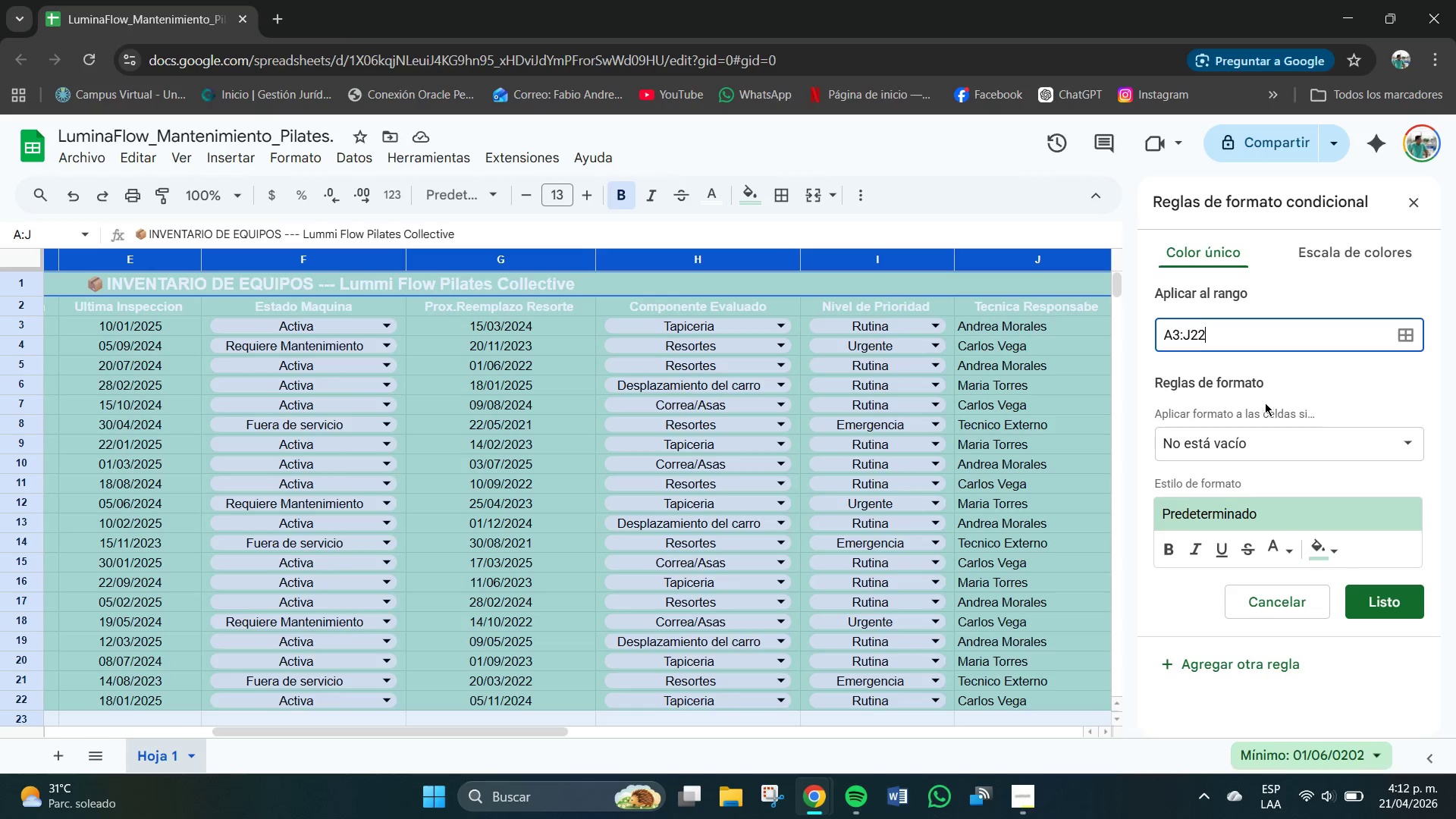 
scroll: coordinate [1258, 504], scroll_direction: down, amount: 9.0
 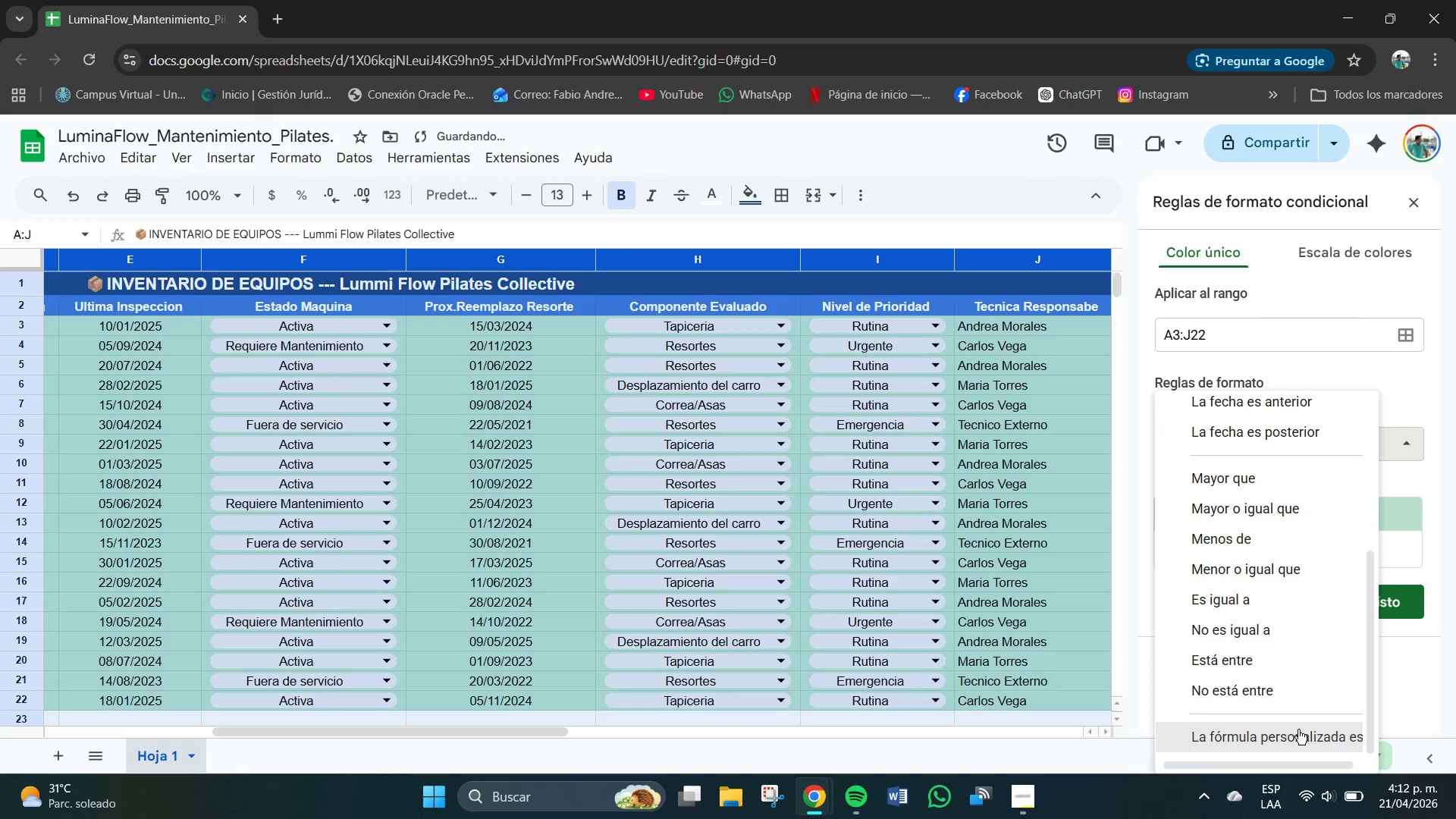 
left_click([1299, 744])
 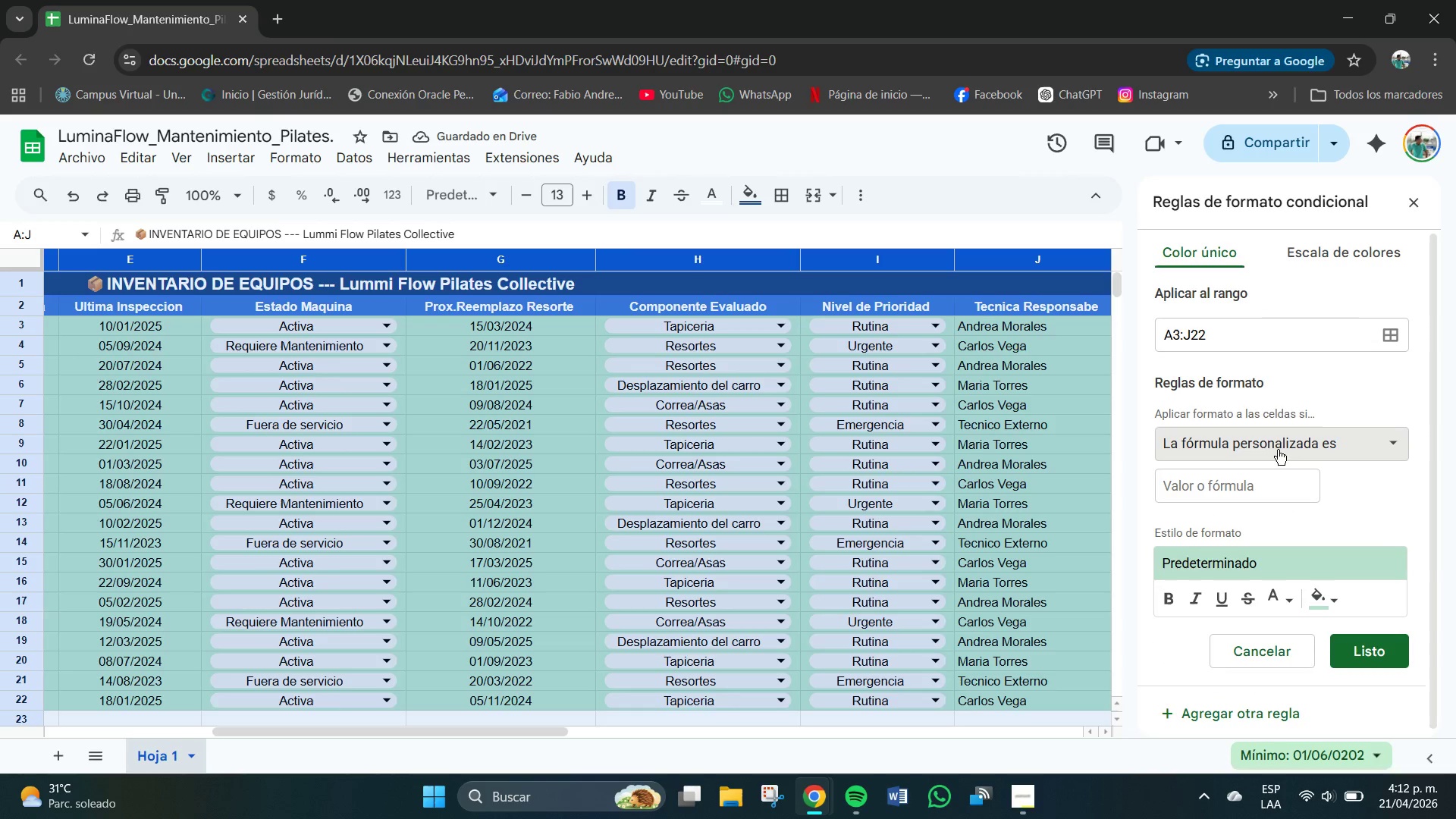 
left_click([1247, 483])
 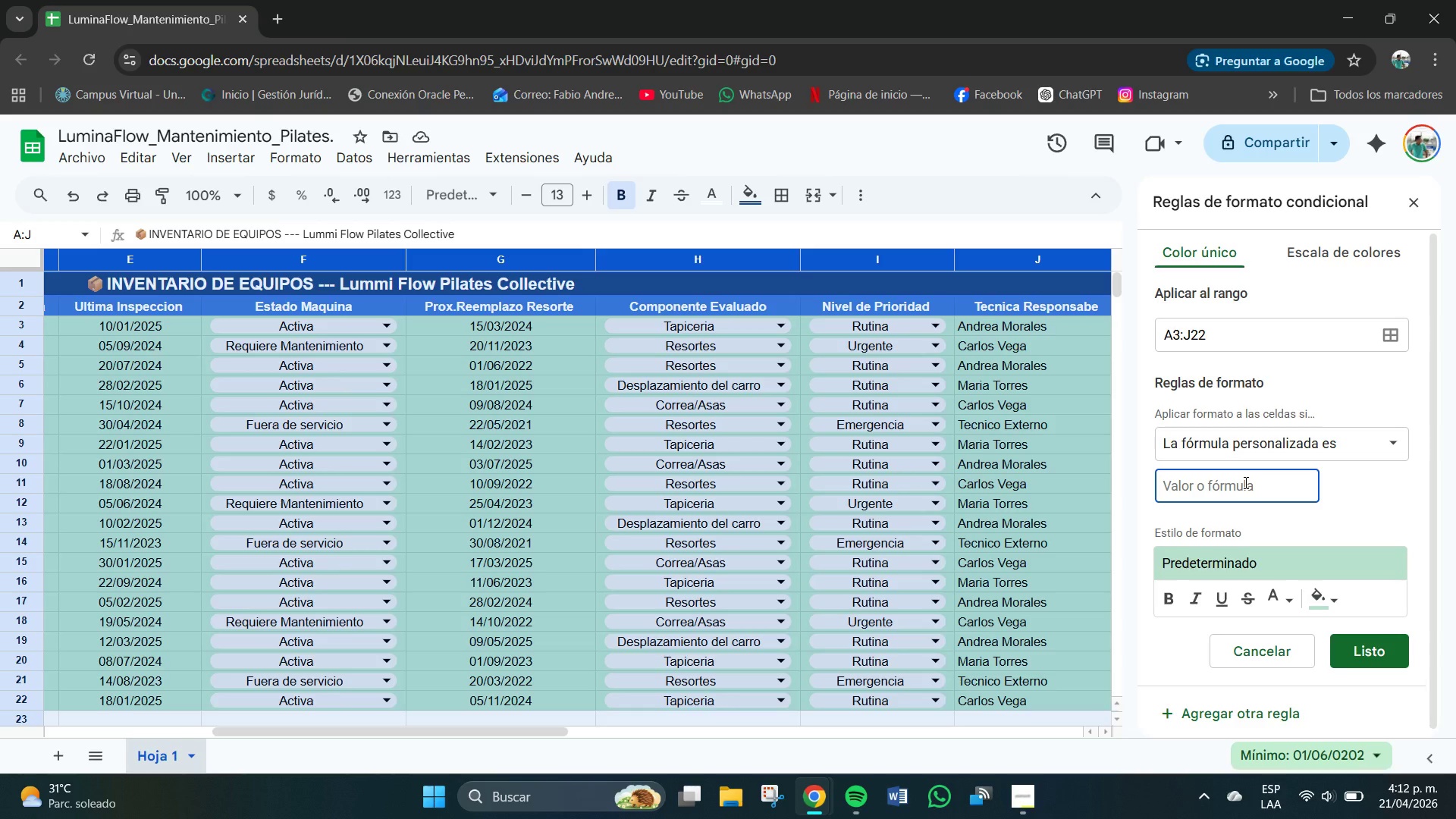 
type()$F3>)
key(Backspace)
type()@Fuera de)
key(Backspace)
key(Backspace)
 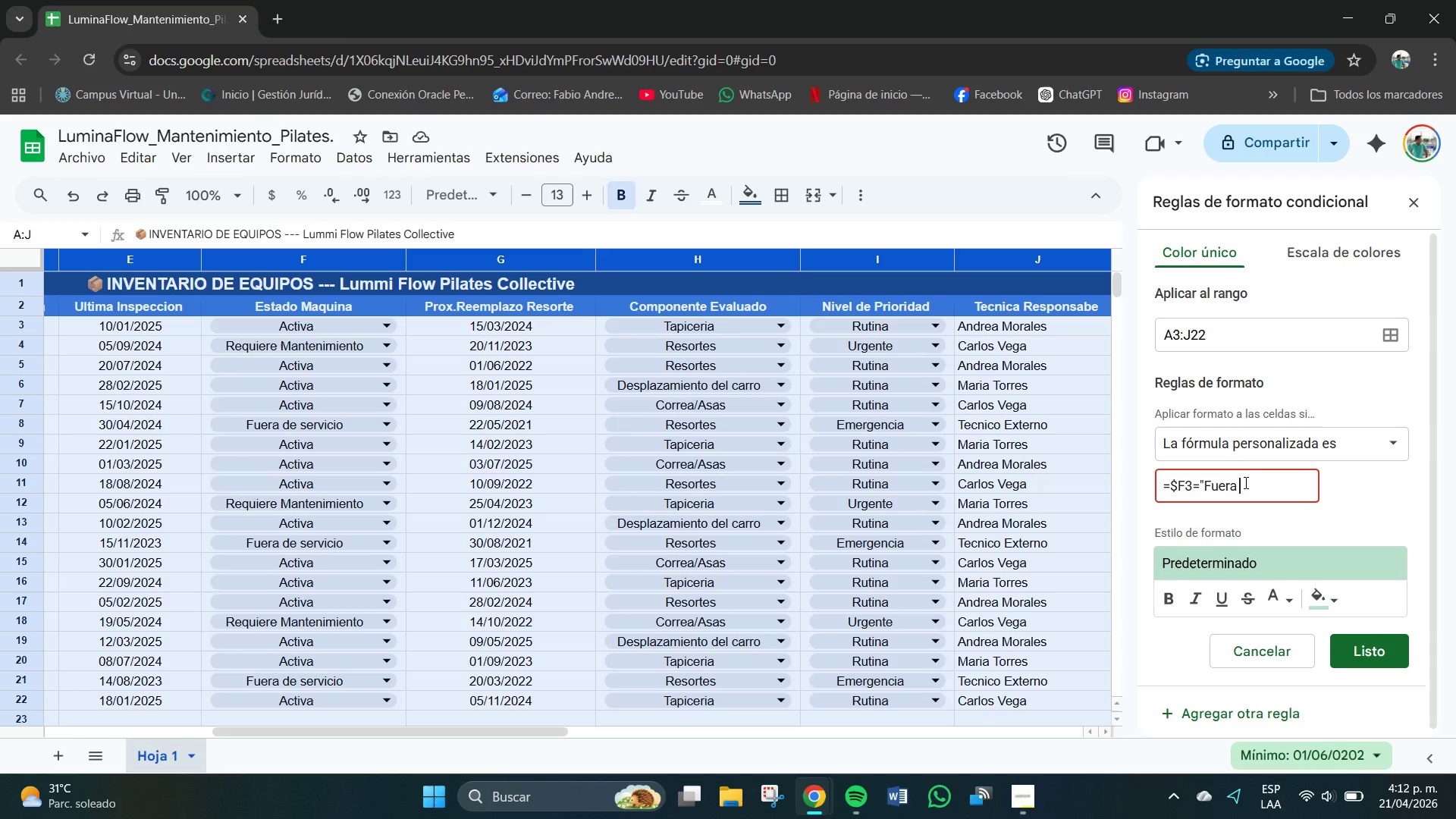 
type(de servicio)
 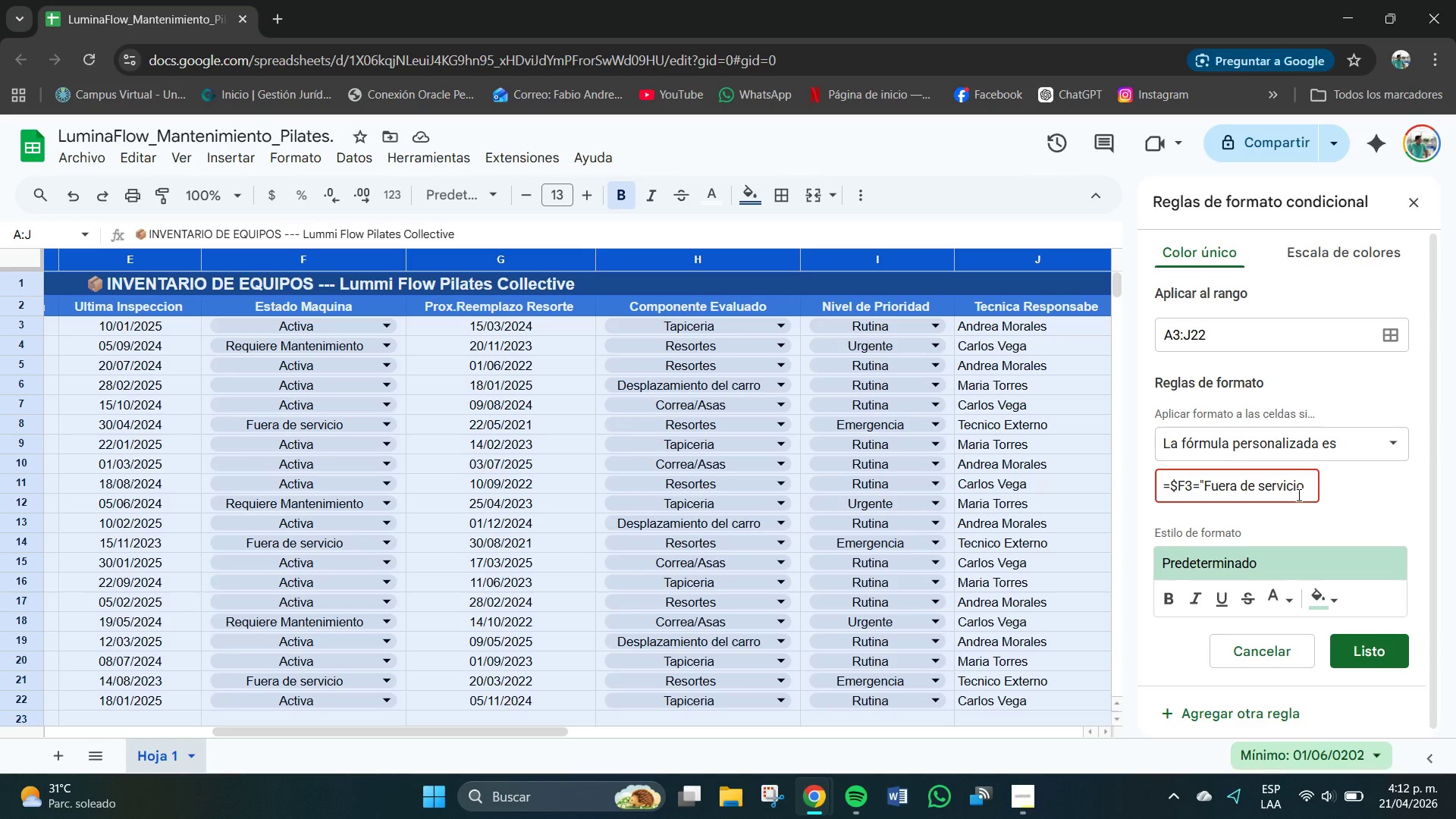 
left_click([1299, 495])
 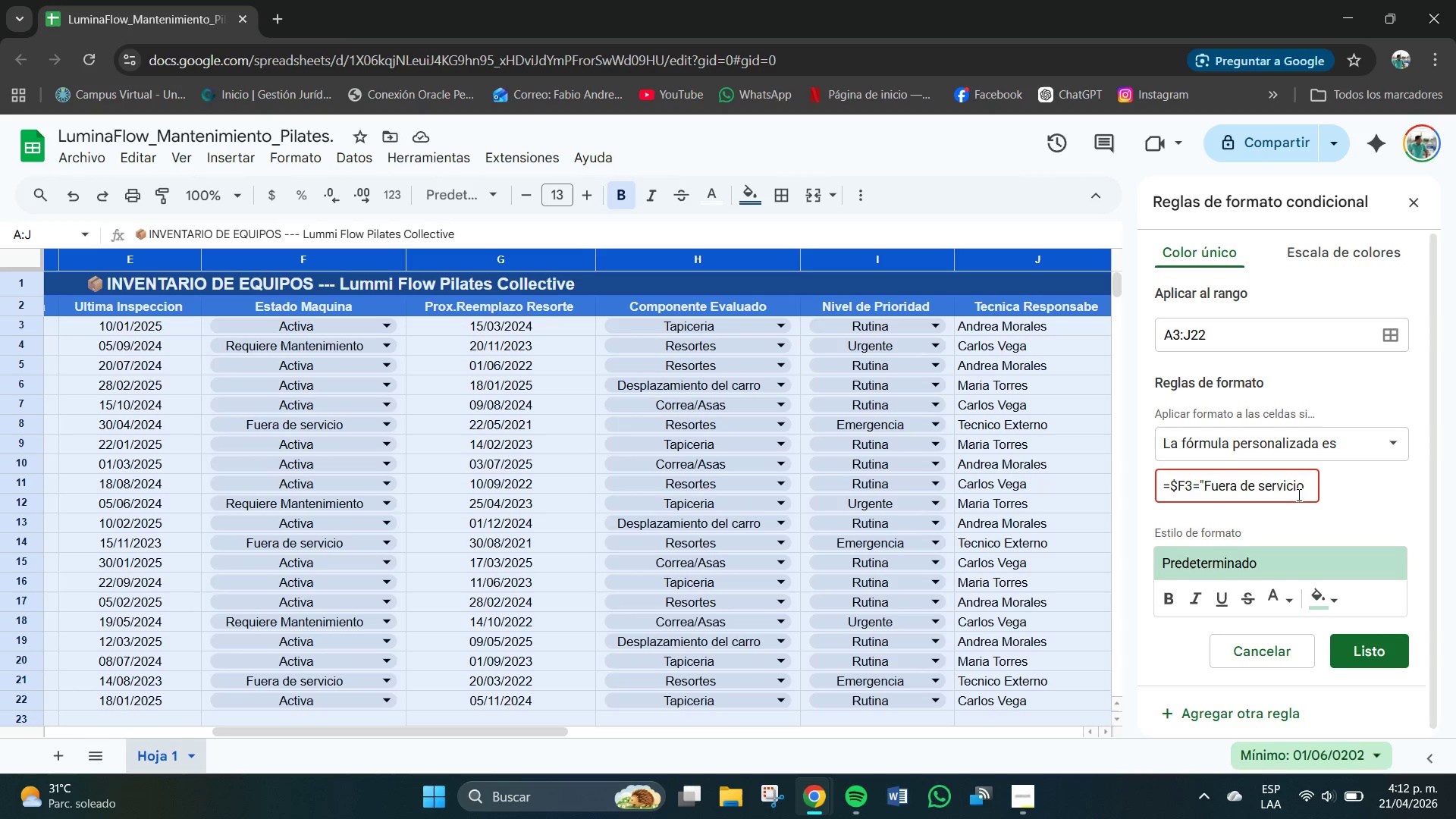 
left_click([1308, 491])
 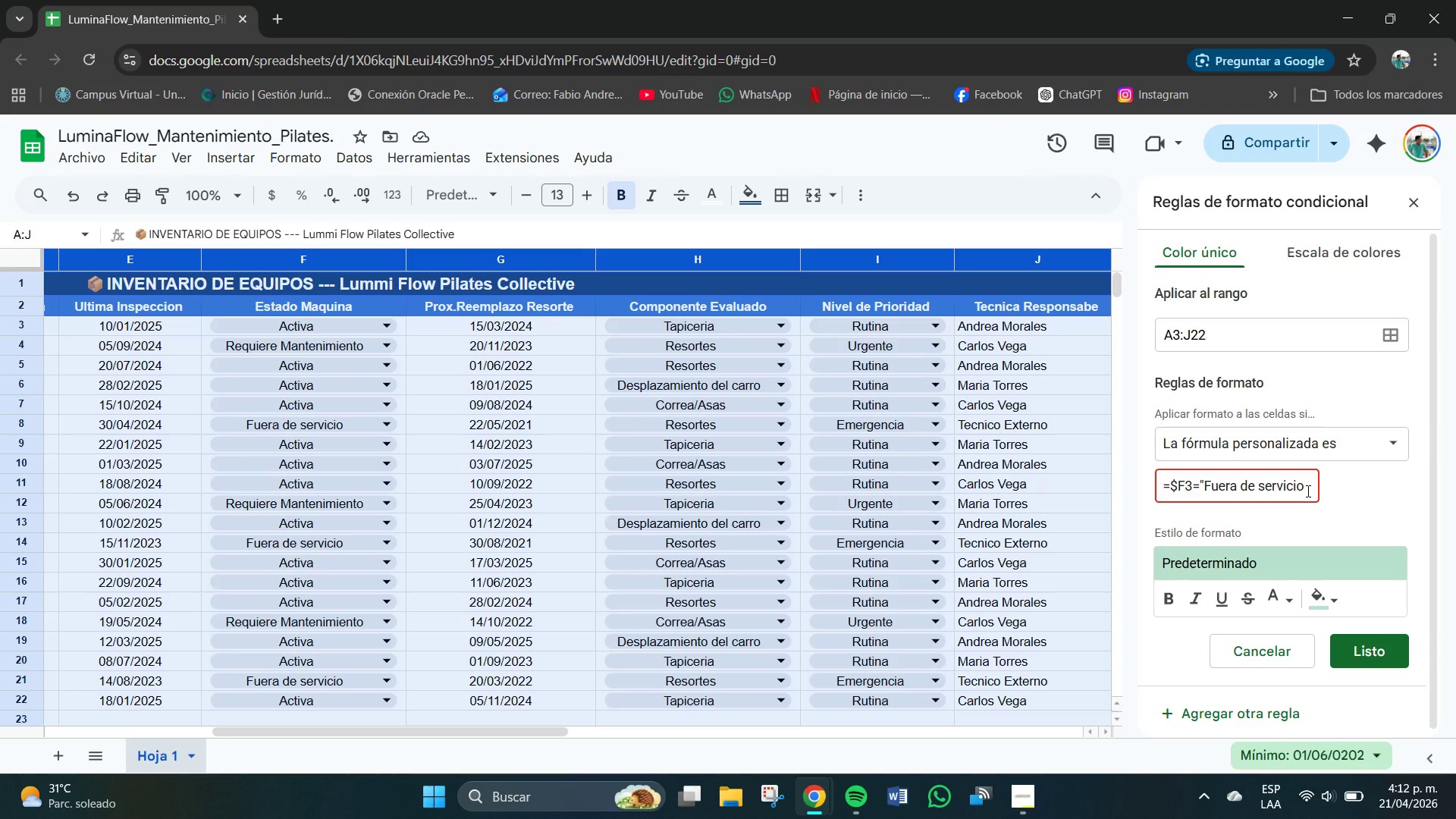 
key(Shift+2)
 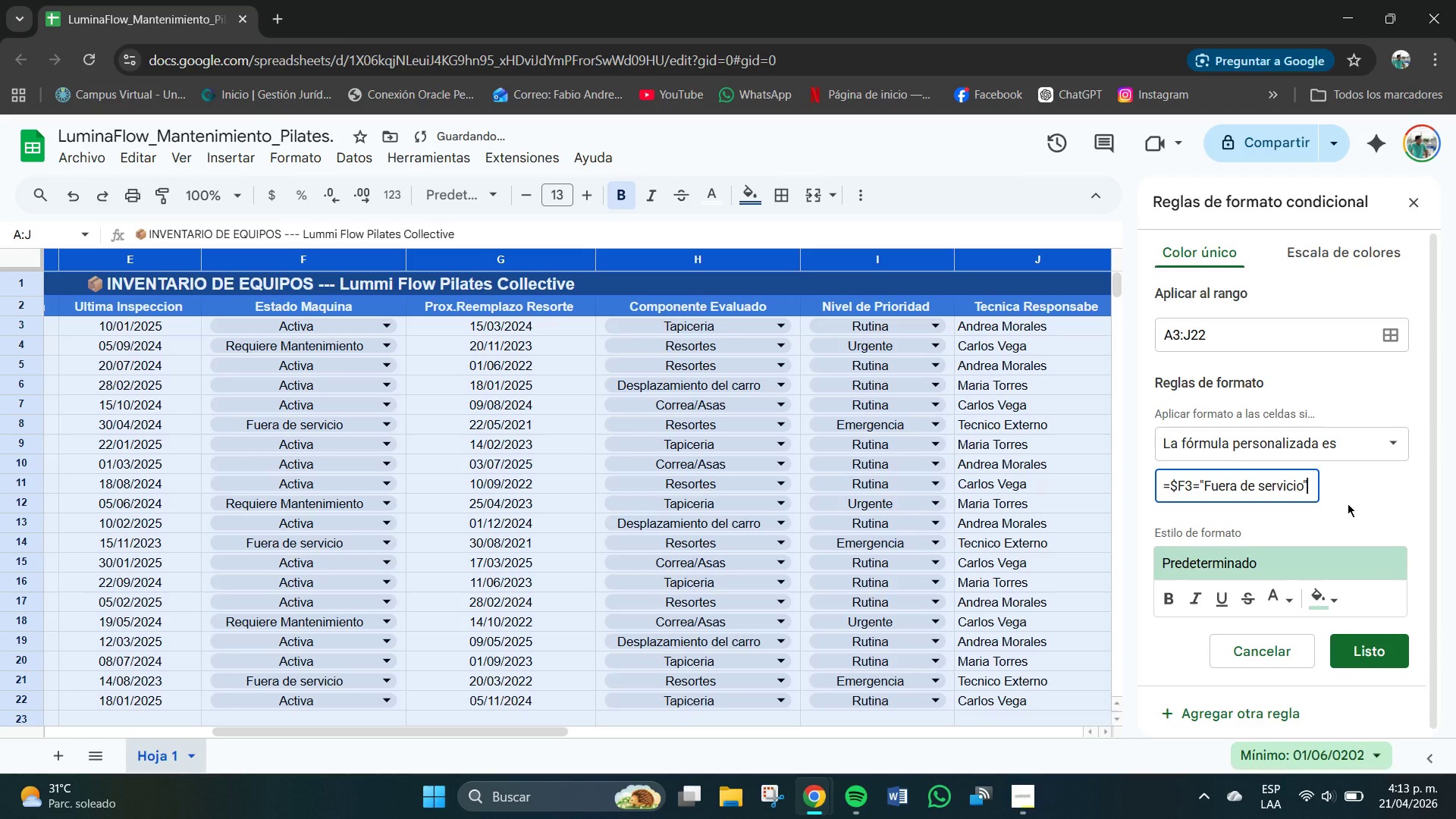 
key(Enter)
 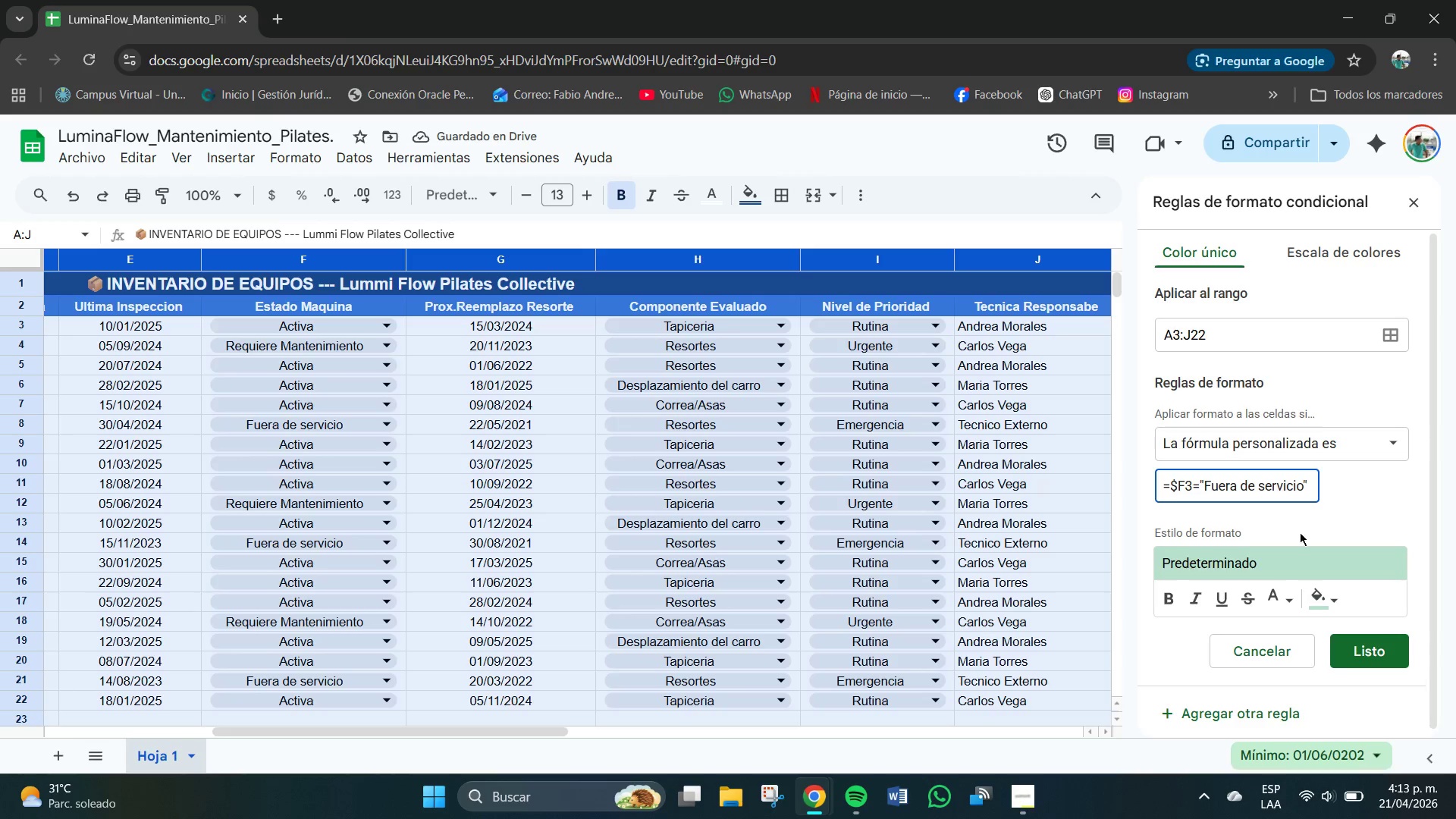 
left_click([1294, 557])
 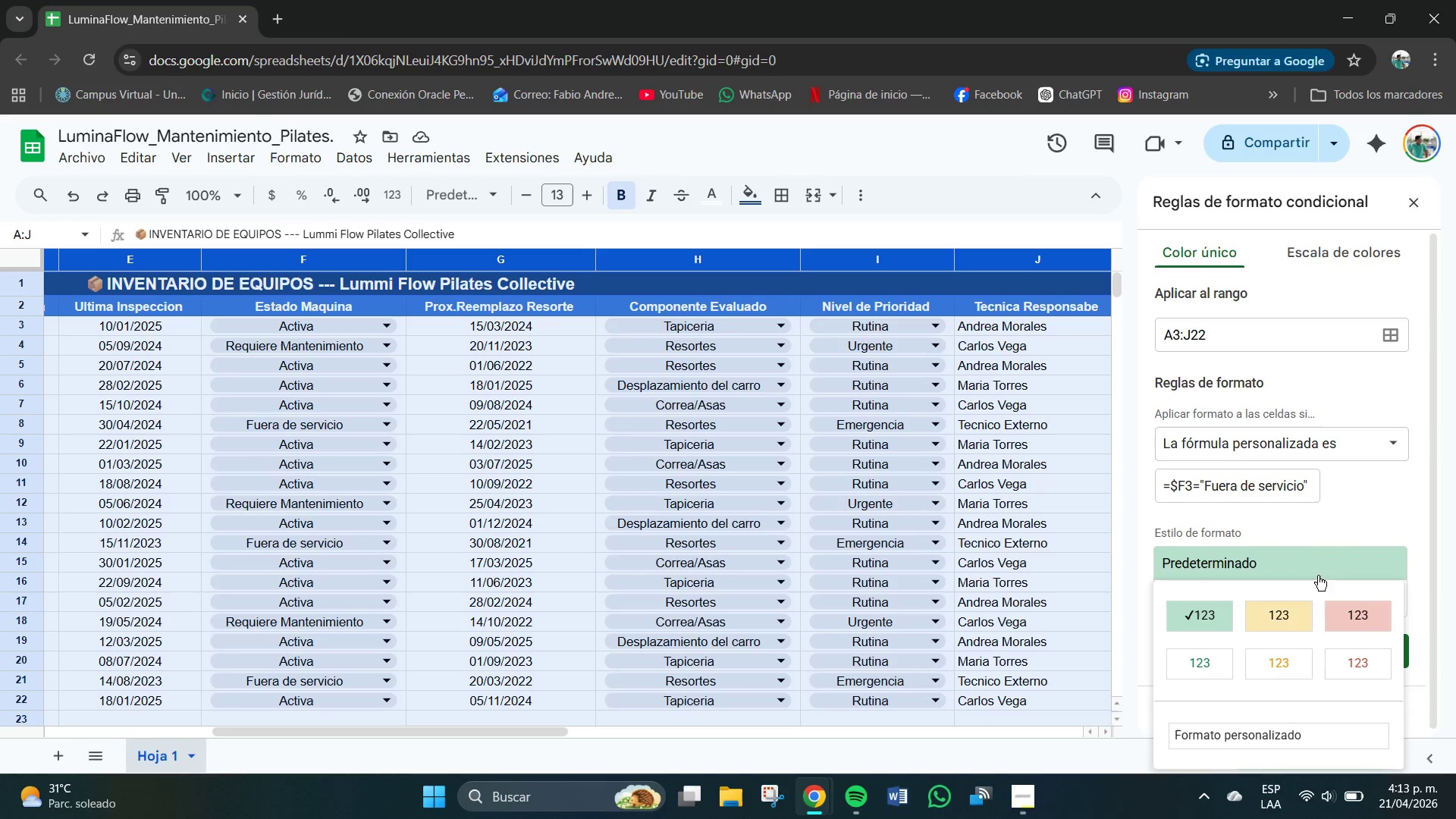 
left_click([1369, 616])
 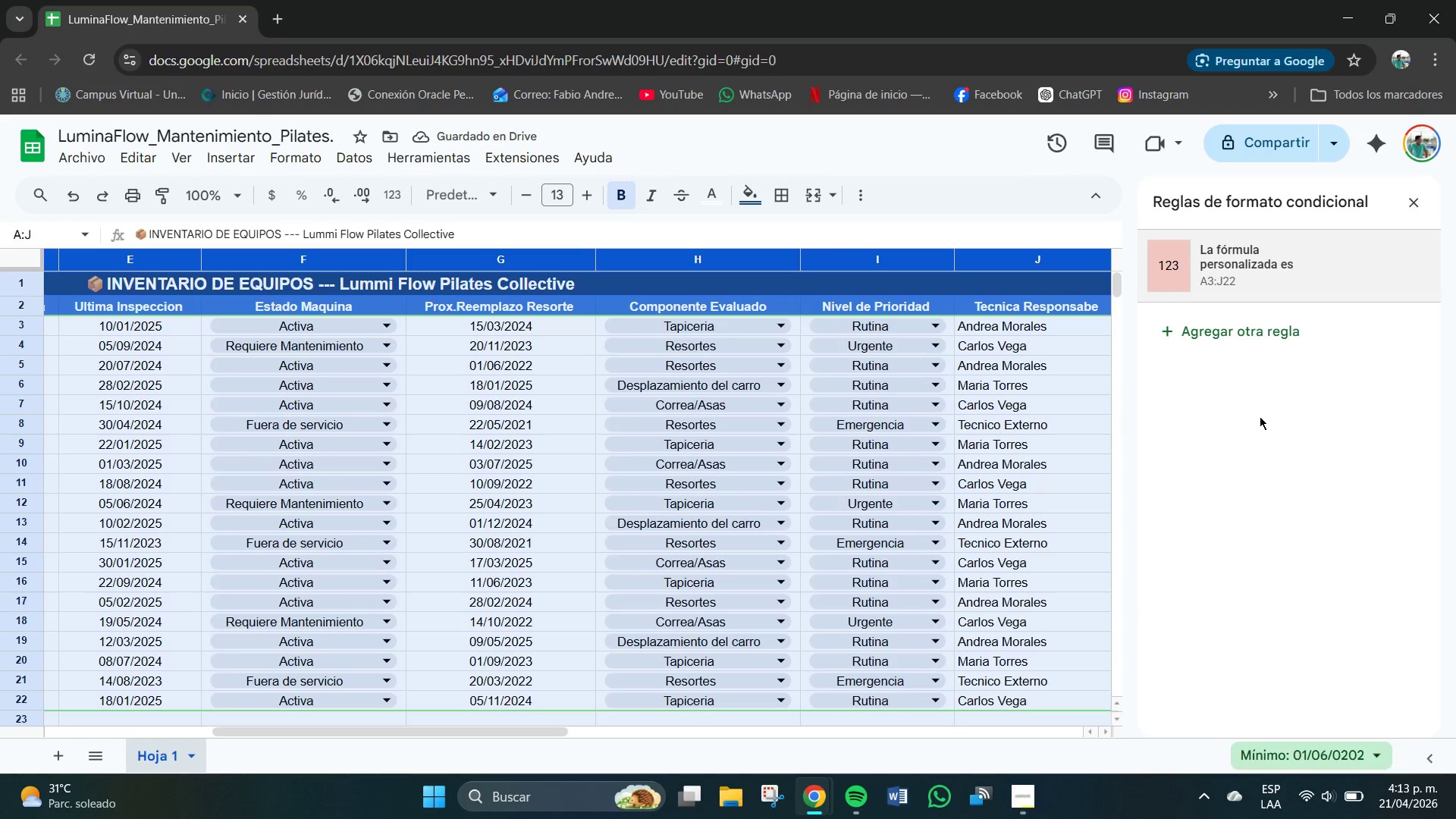 
wait(9.38)
 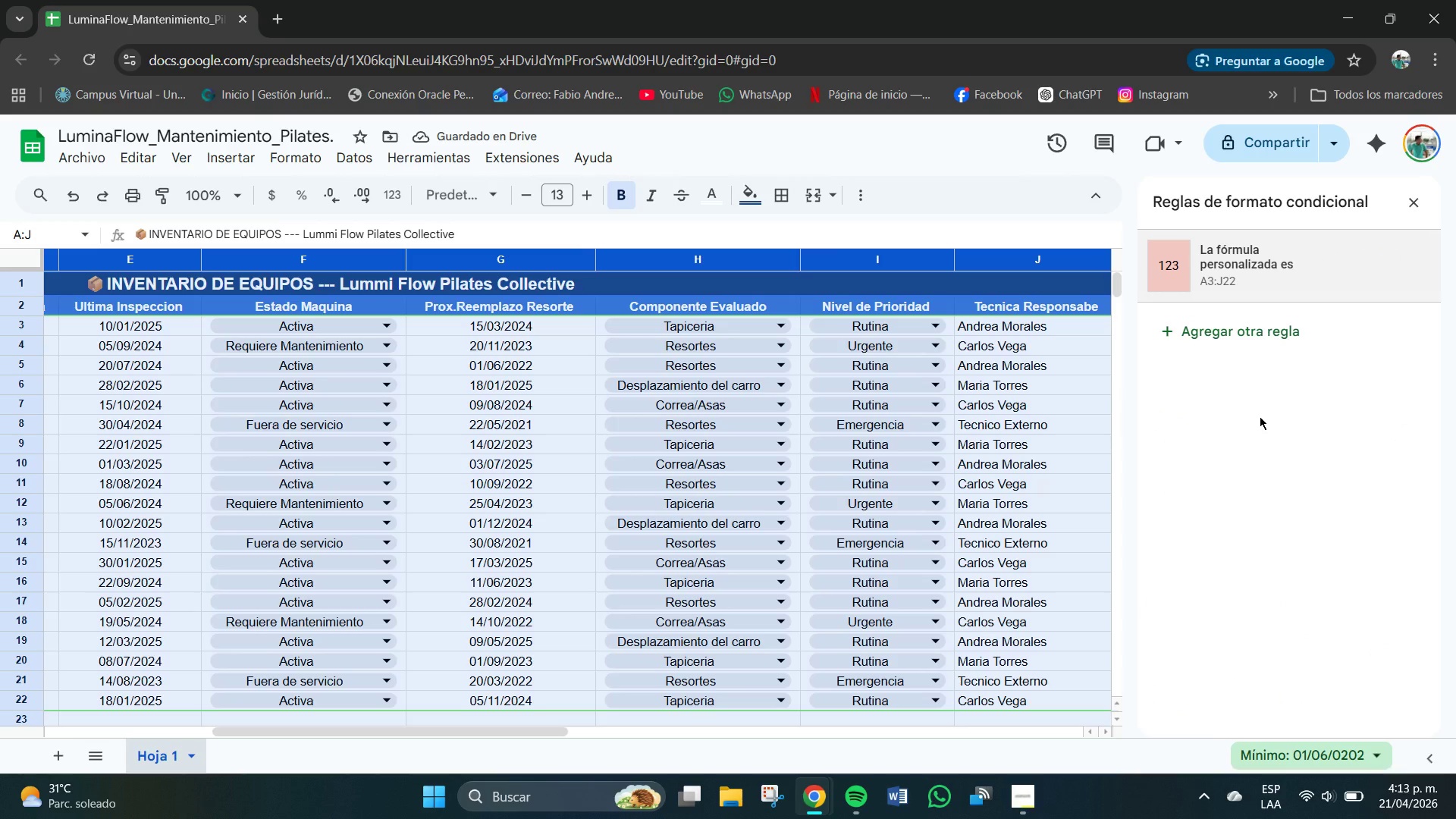 
left_click([1182, 339])
 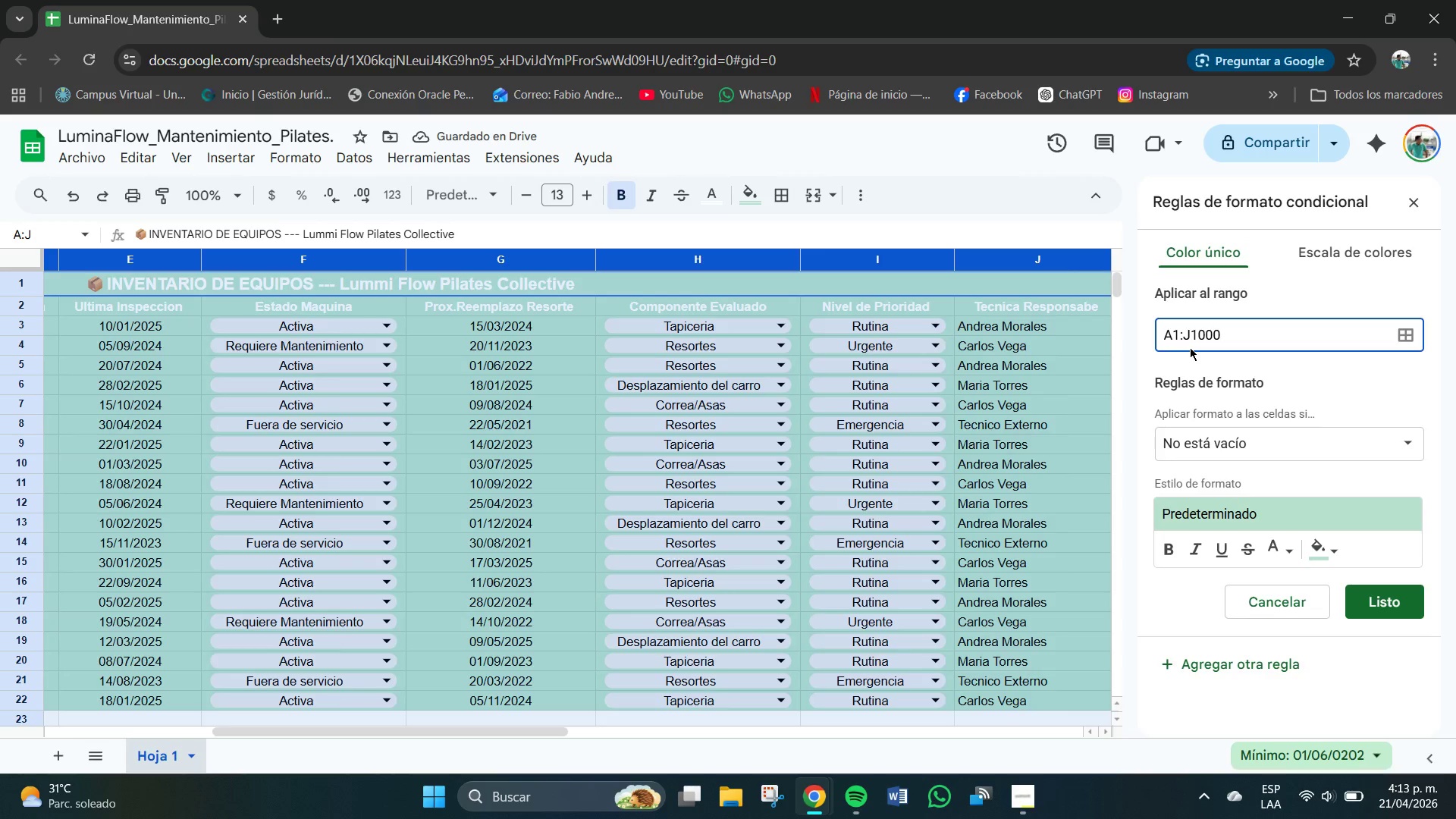 
key(Backspace)
 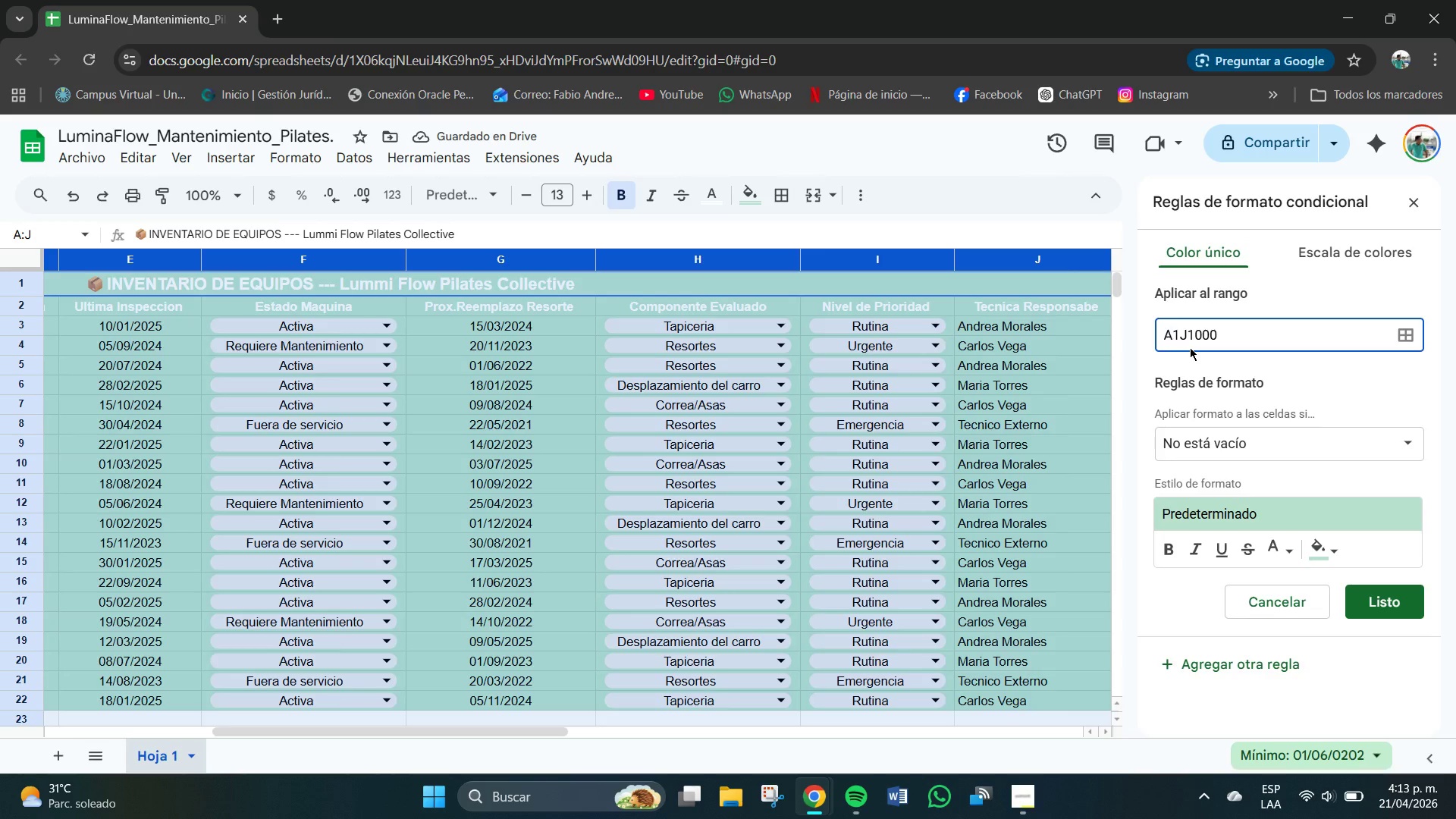 
key(Backspace)
 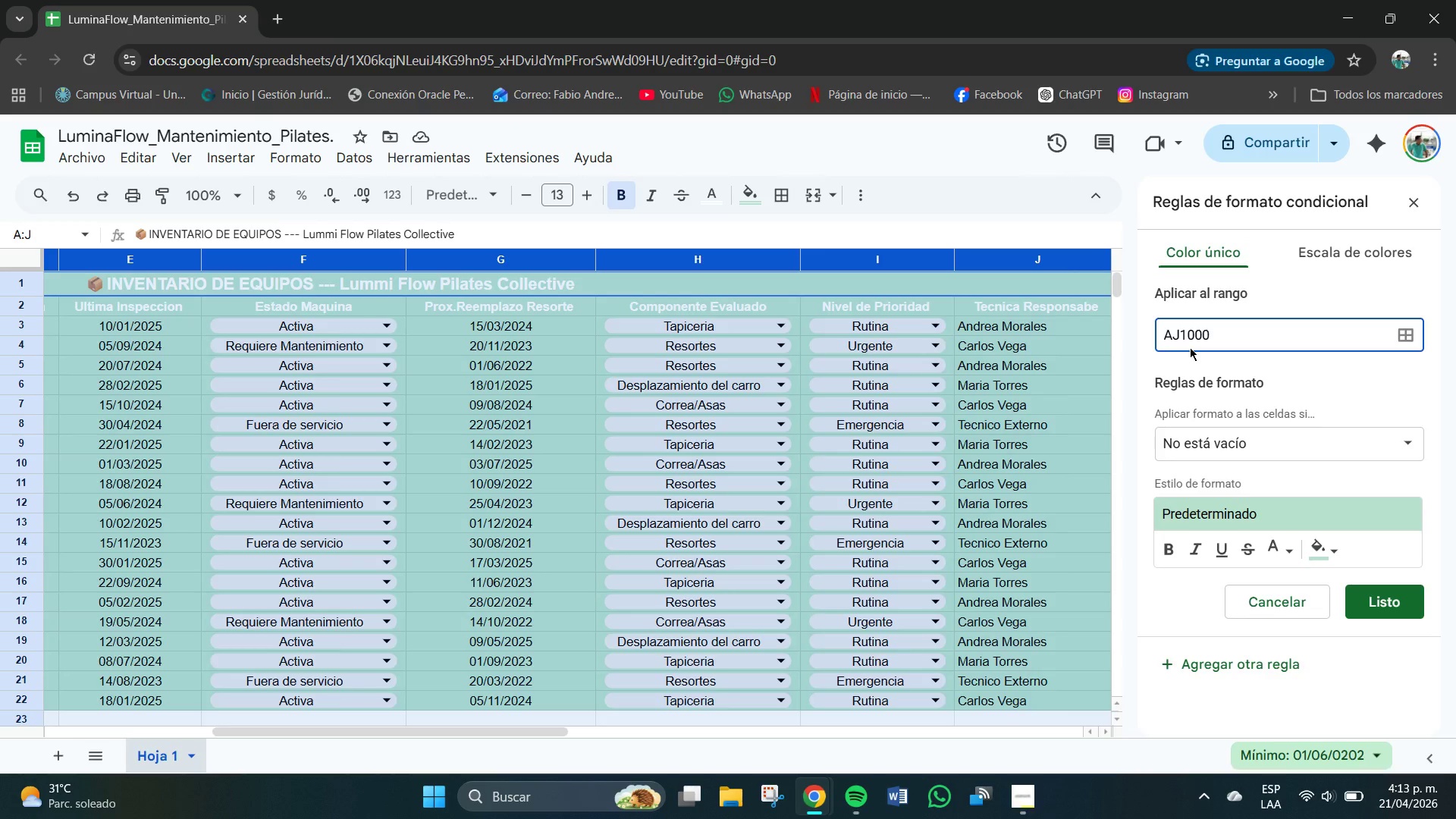 
key(Numpad3)
 